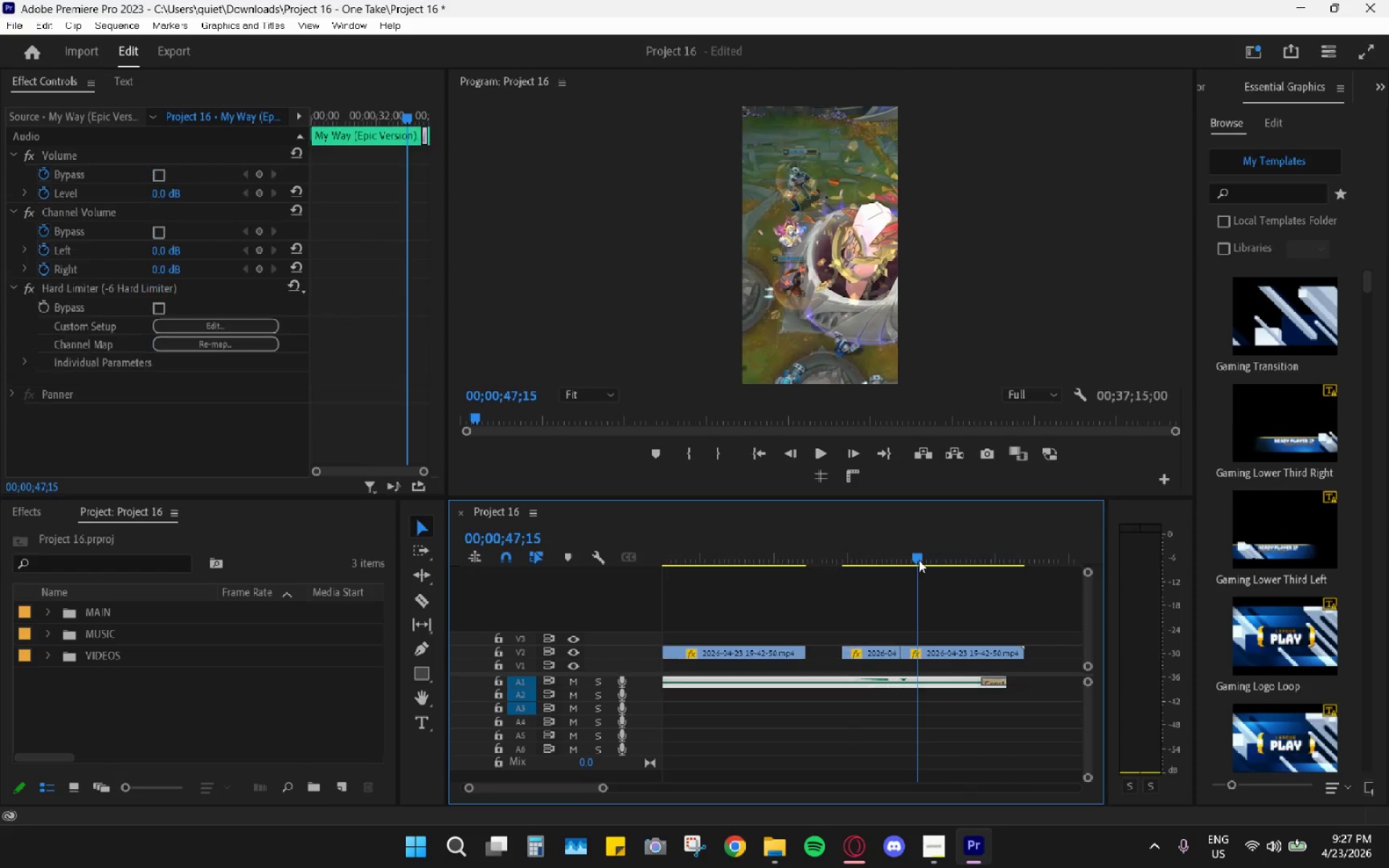 
left_click_drag(start_coordinate=[919, 560], to_coordinate=[909, 556])
 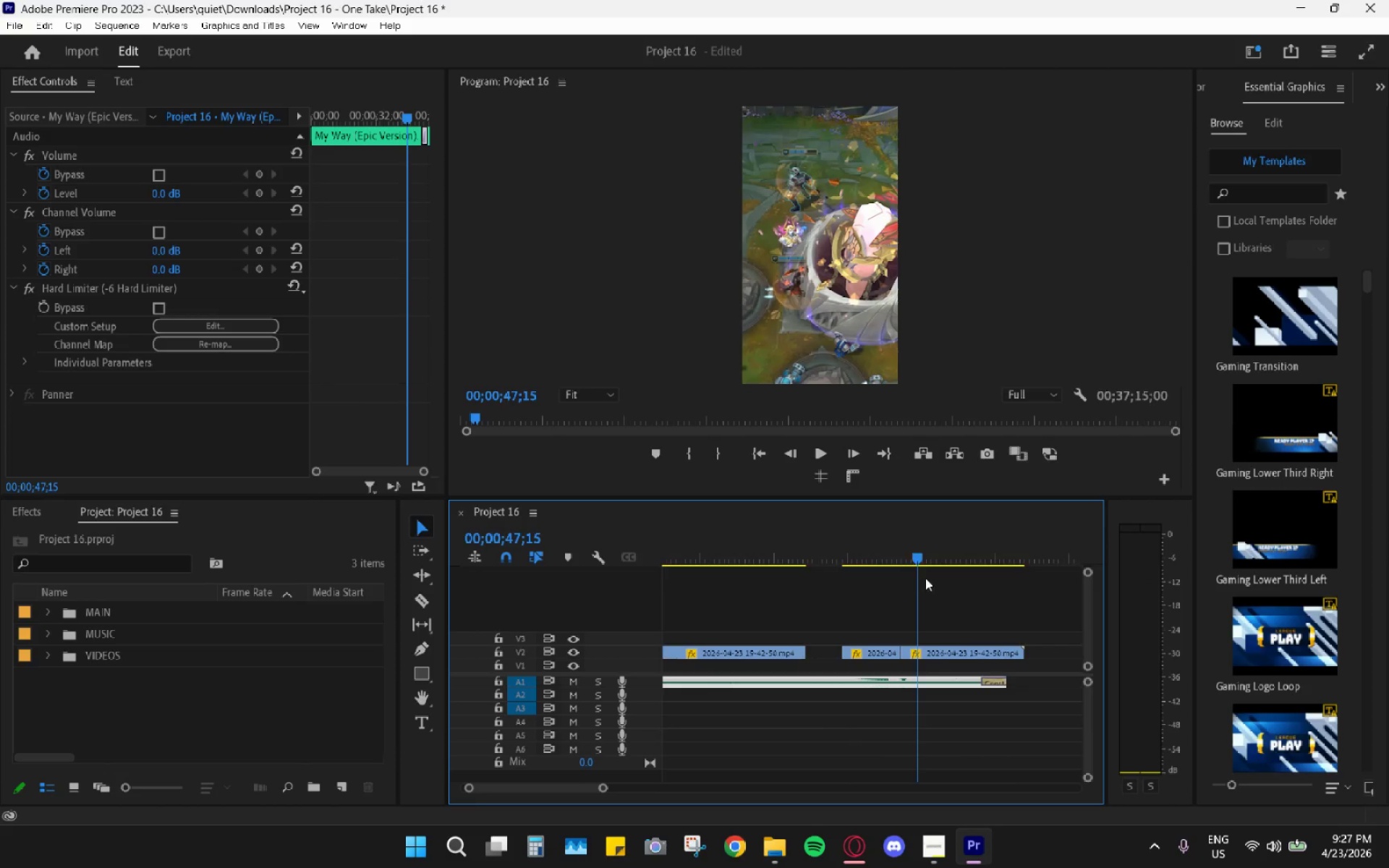 
key(Space)
 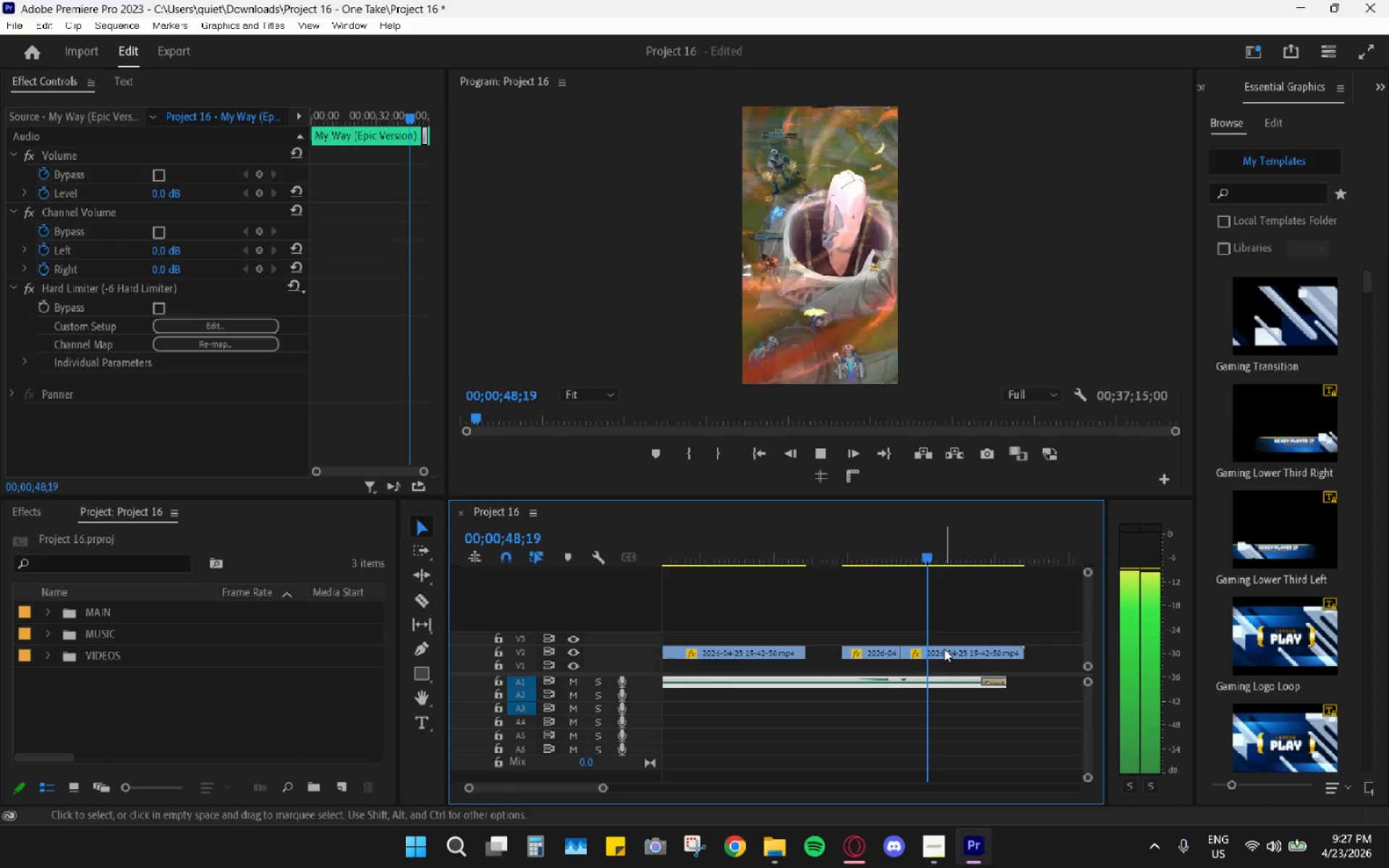 
key(Space)
 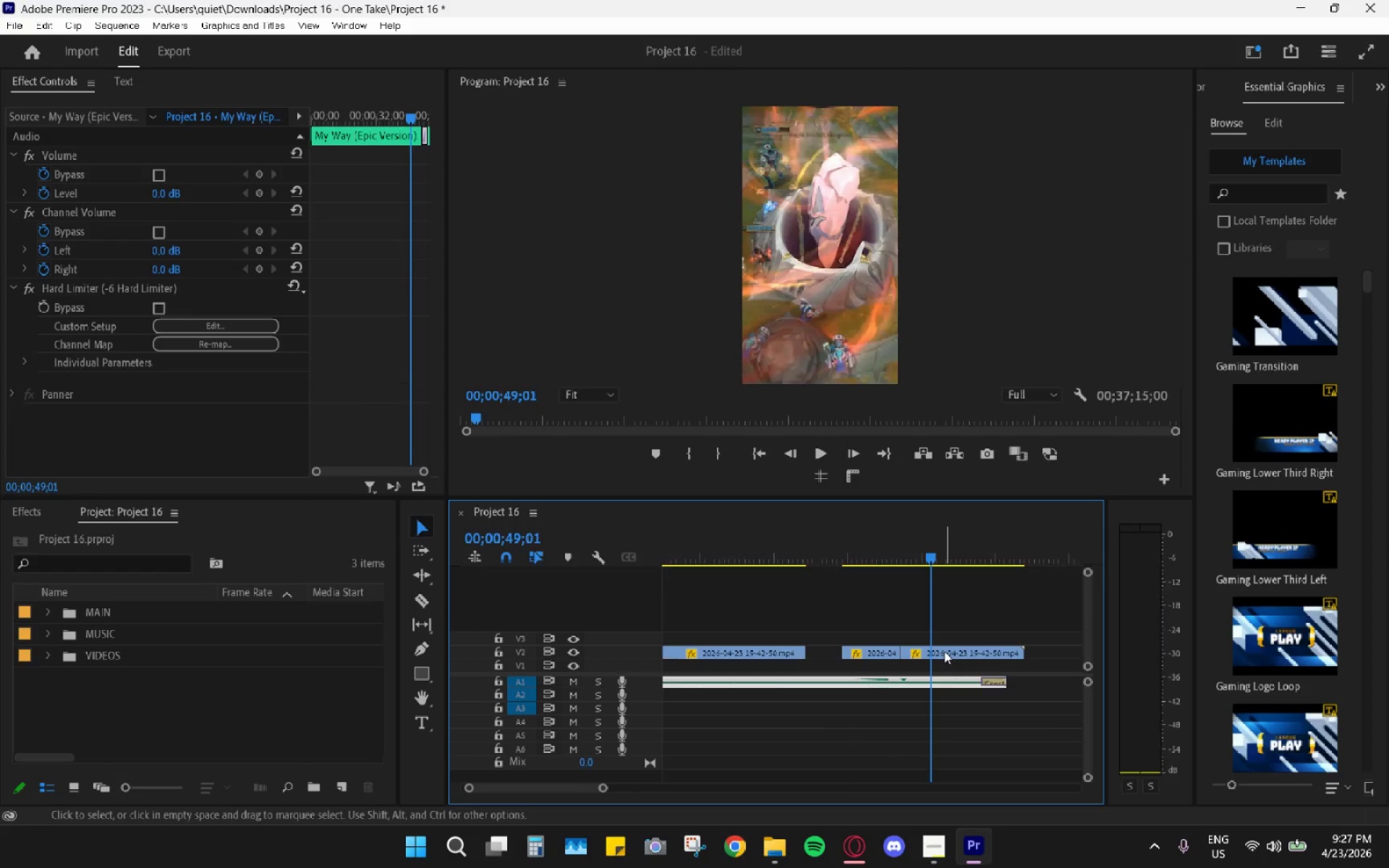 
left_click_drag(start_coordinate=[944, 651], to_coordinate=[972, 652])
 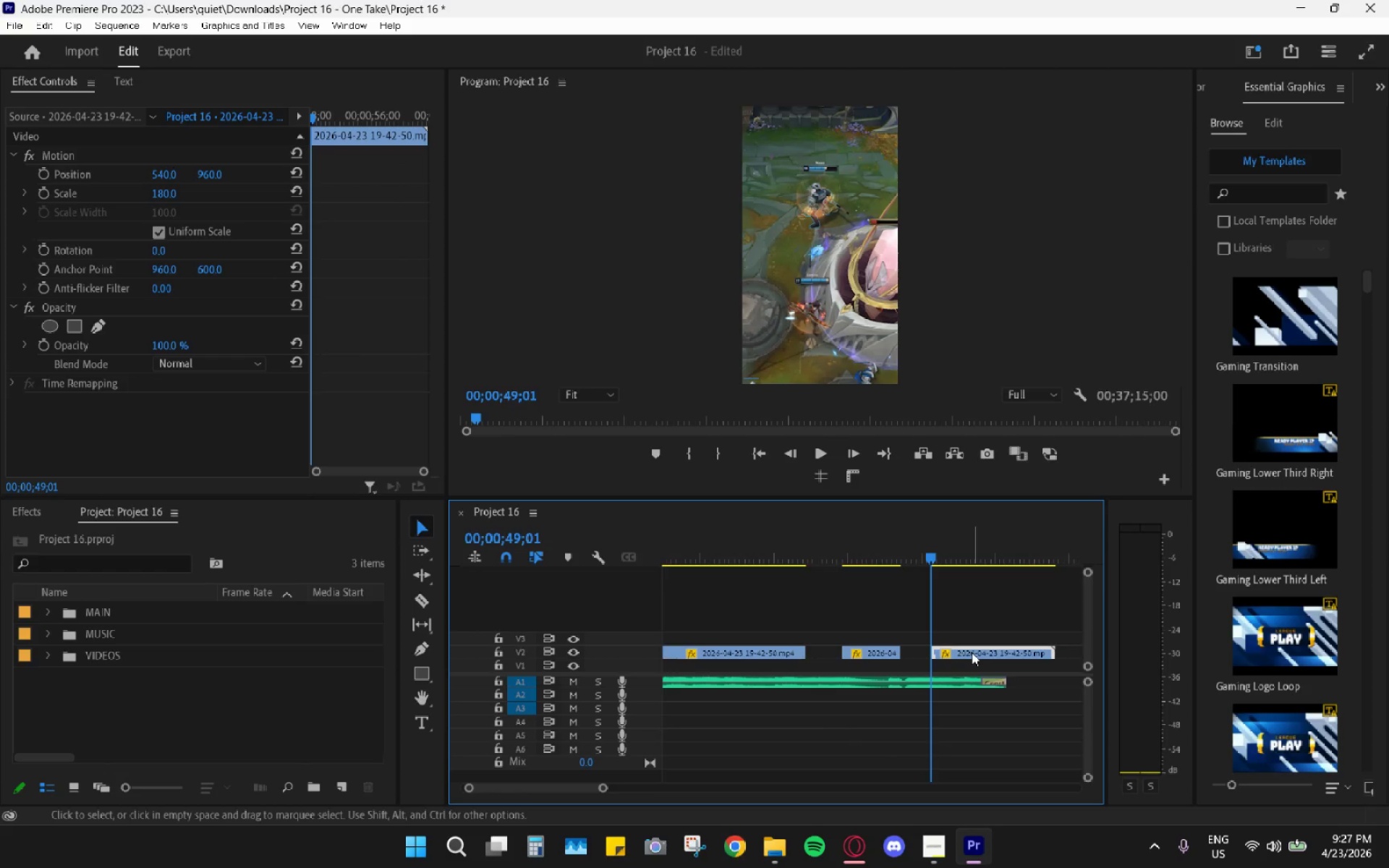 
key(Space)
 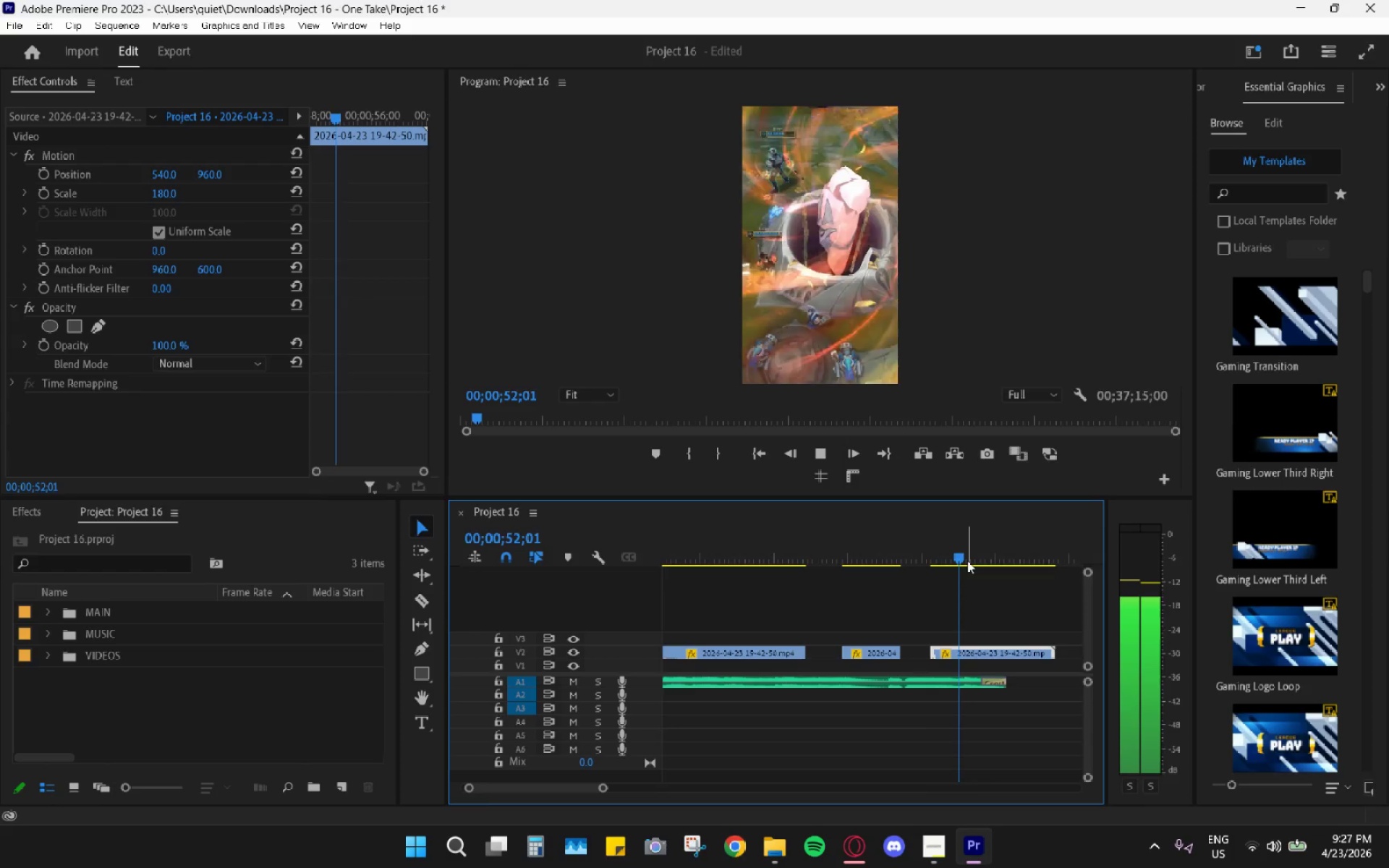 
key(Space)
 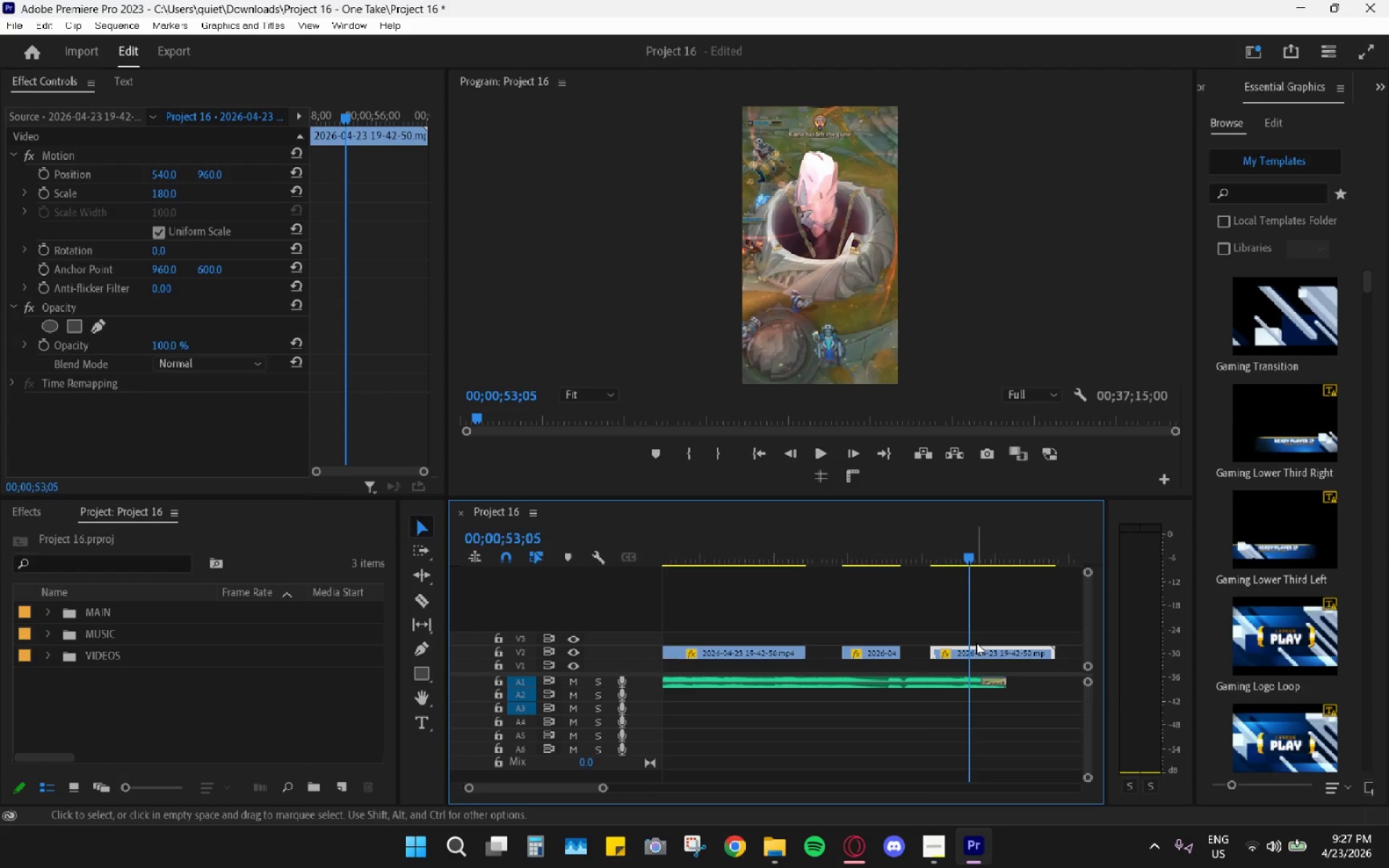 
left_click_drag(start_coordinate=[976, 649], to_coordinate=[961, 650])
 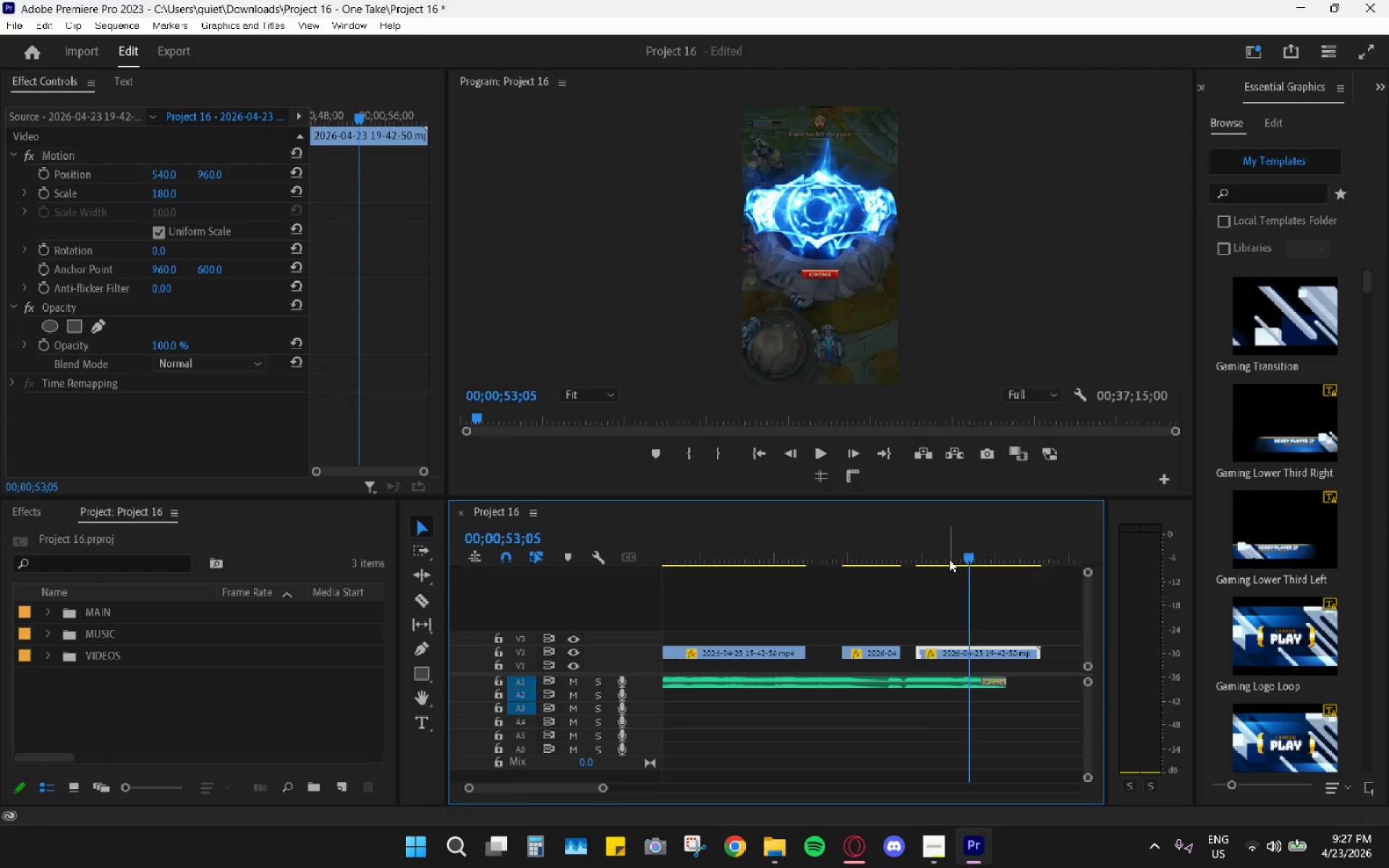 
key(Space)
 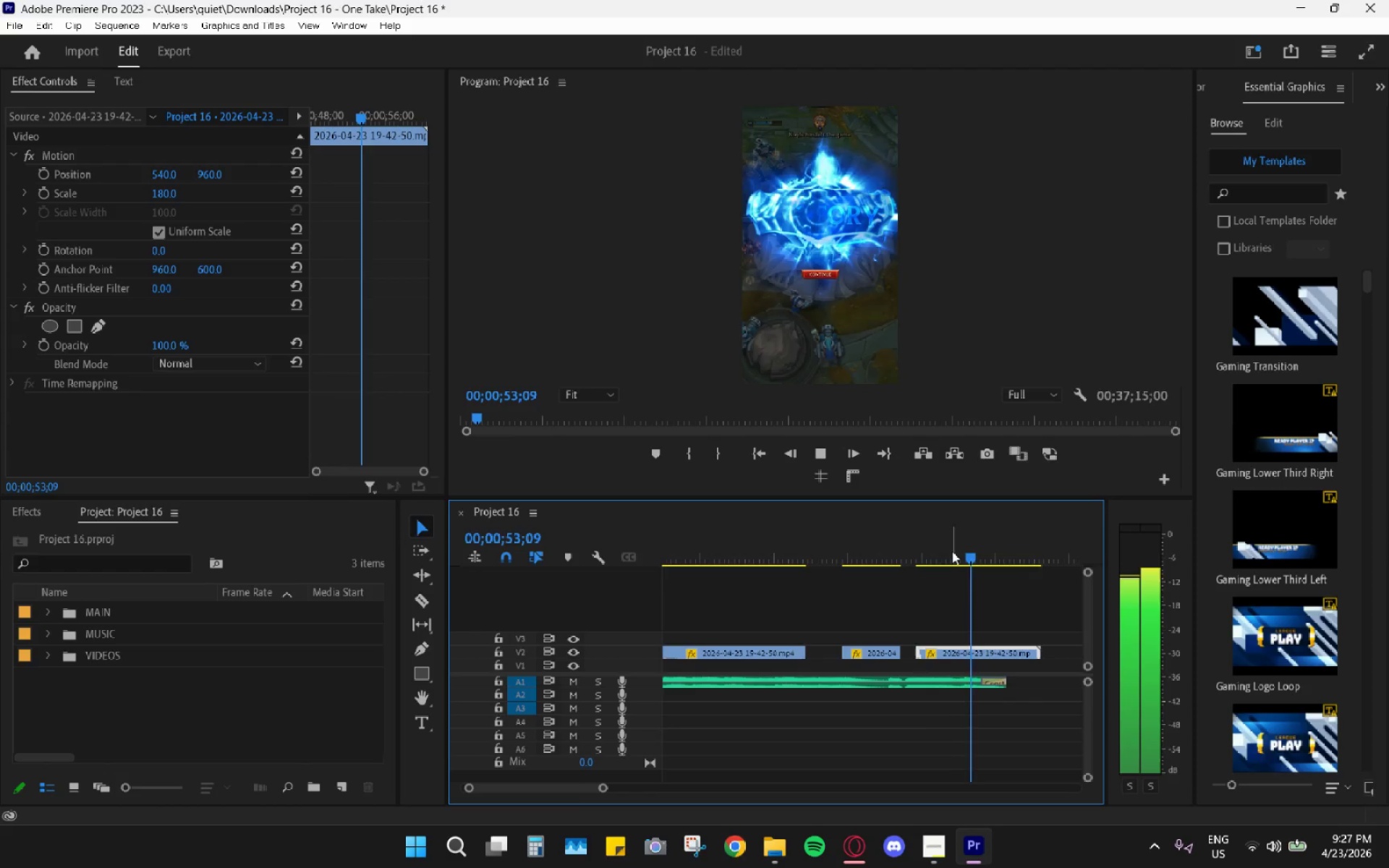 
left_click_drag(start_coordinate=[952, 551], to_coordinate=[947, 549])
 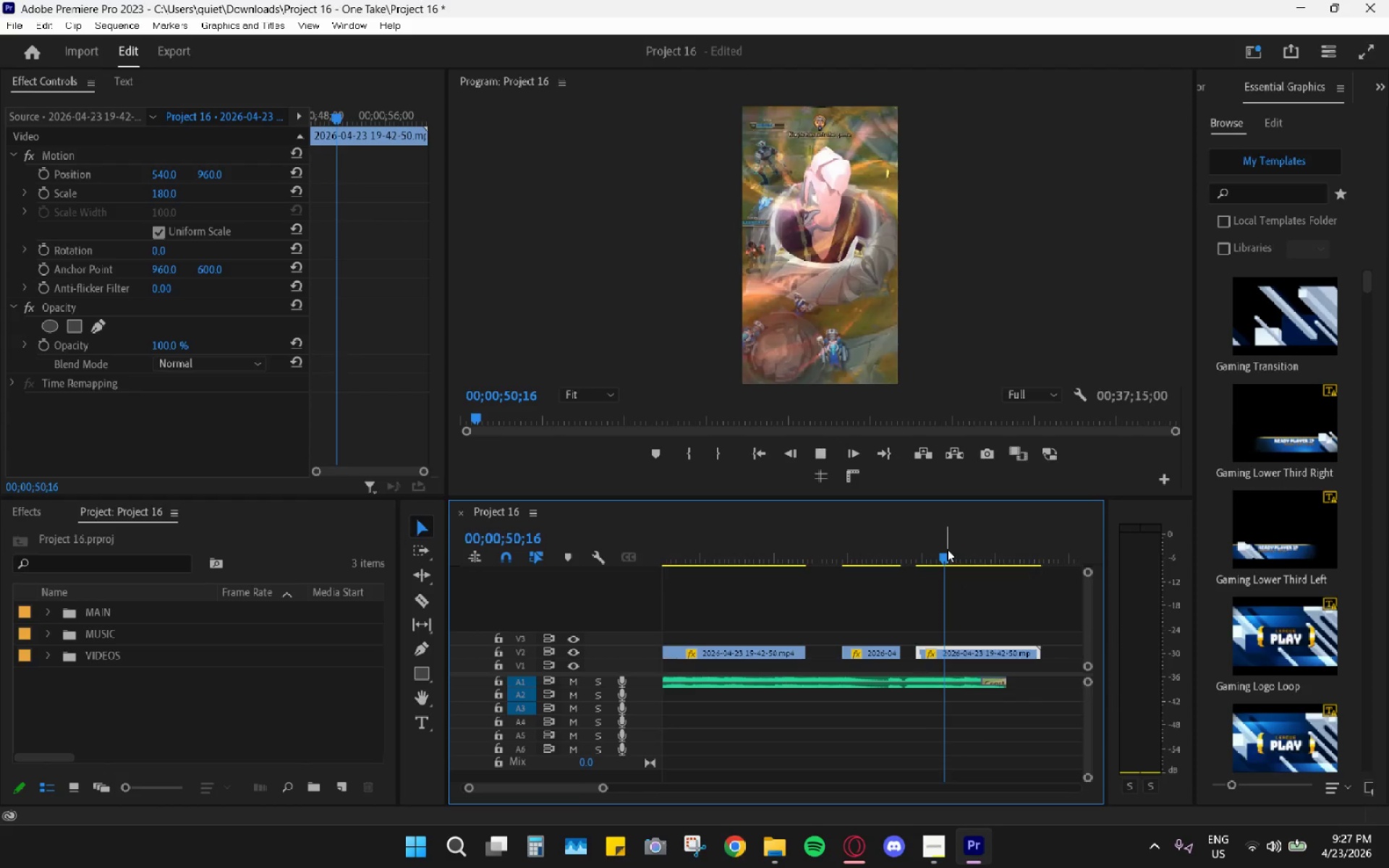 
key(Space)
 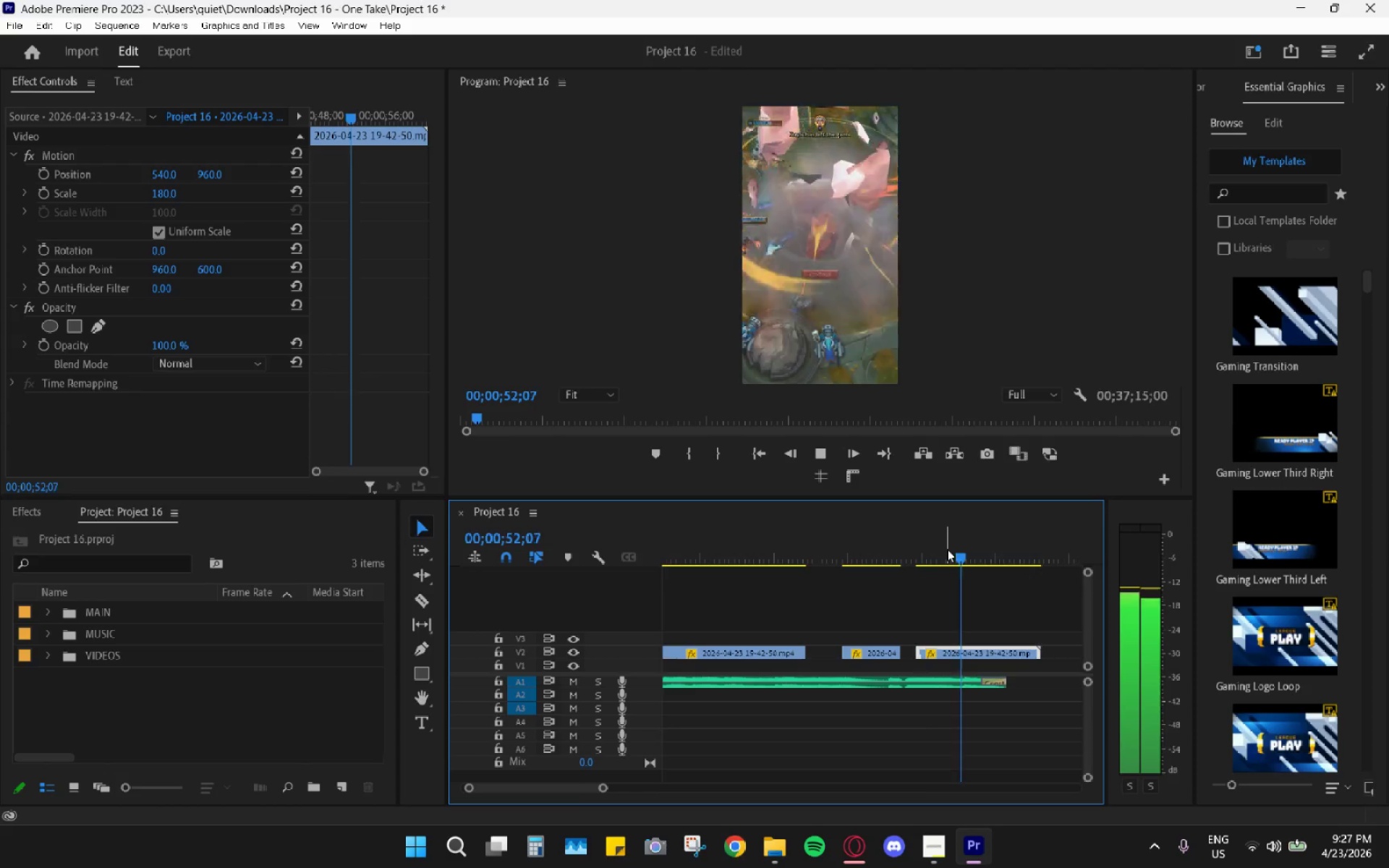 
key(Space)
 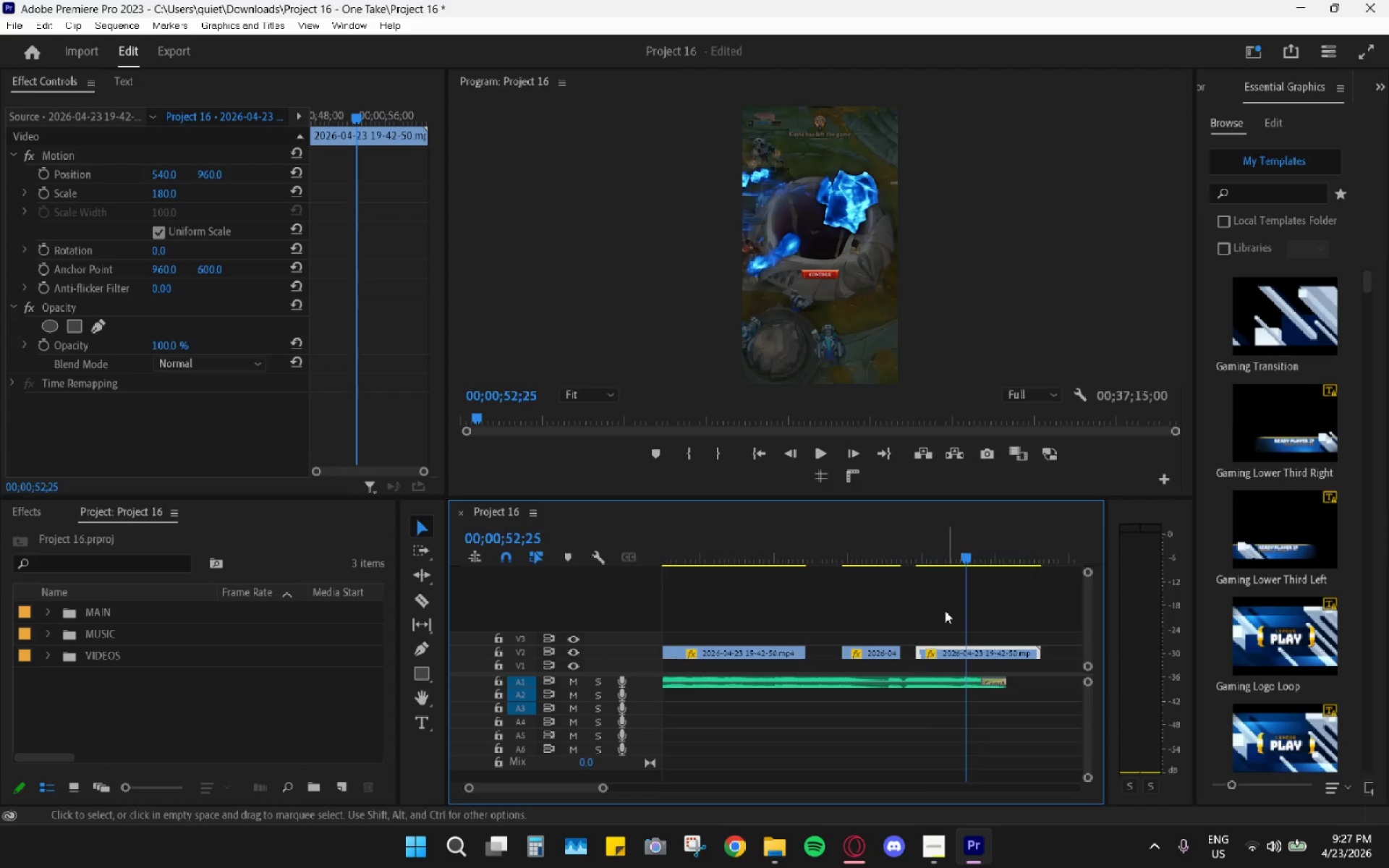 
left_click_drag(start_coordinate=[942, 554], to_coordinate=[925, 552])
 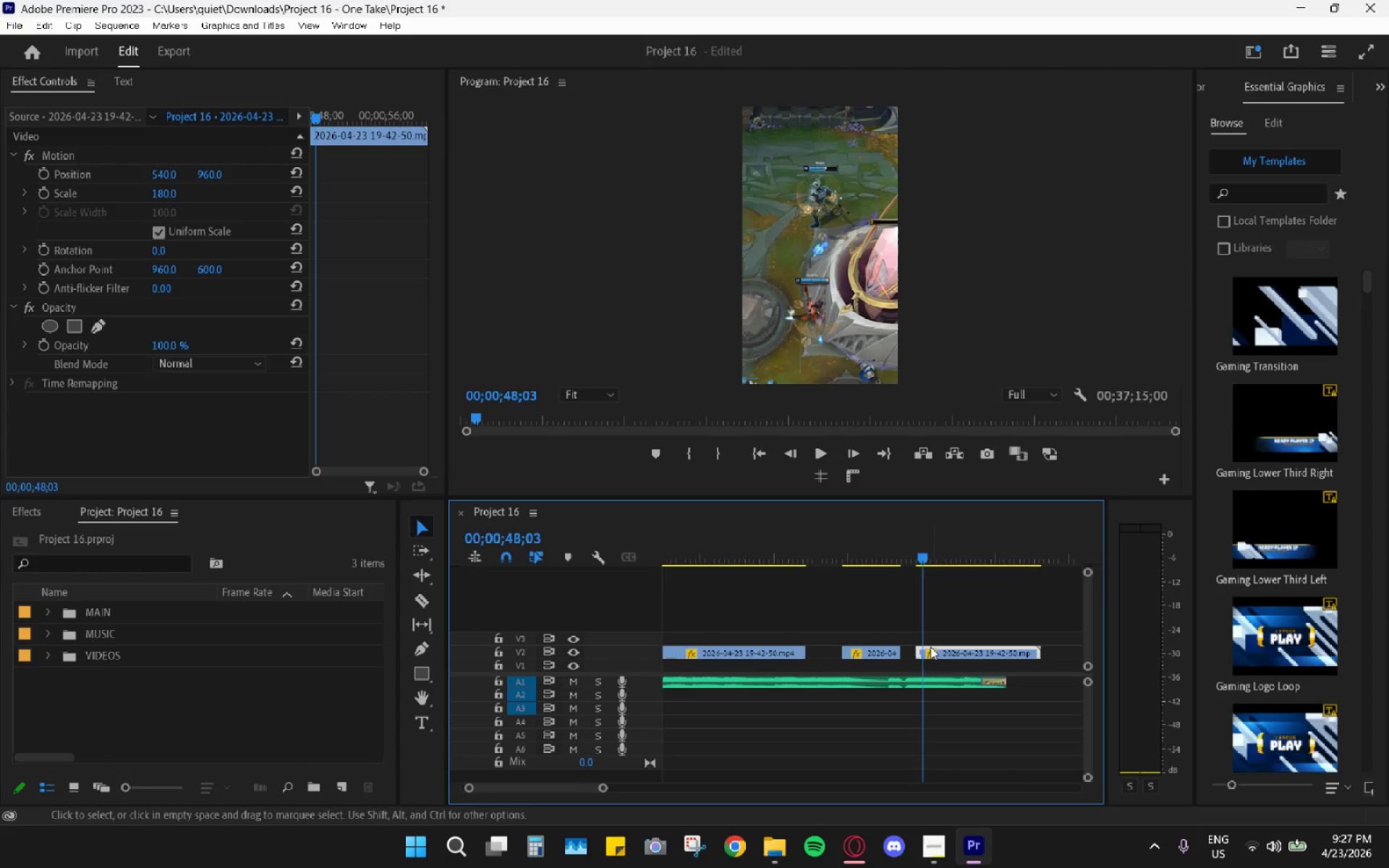 
left_click_drag(start_coordinate=[930, 647], to_coordinate=[940, 647])
 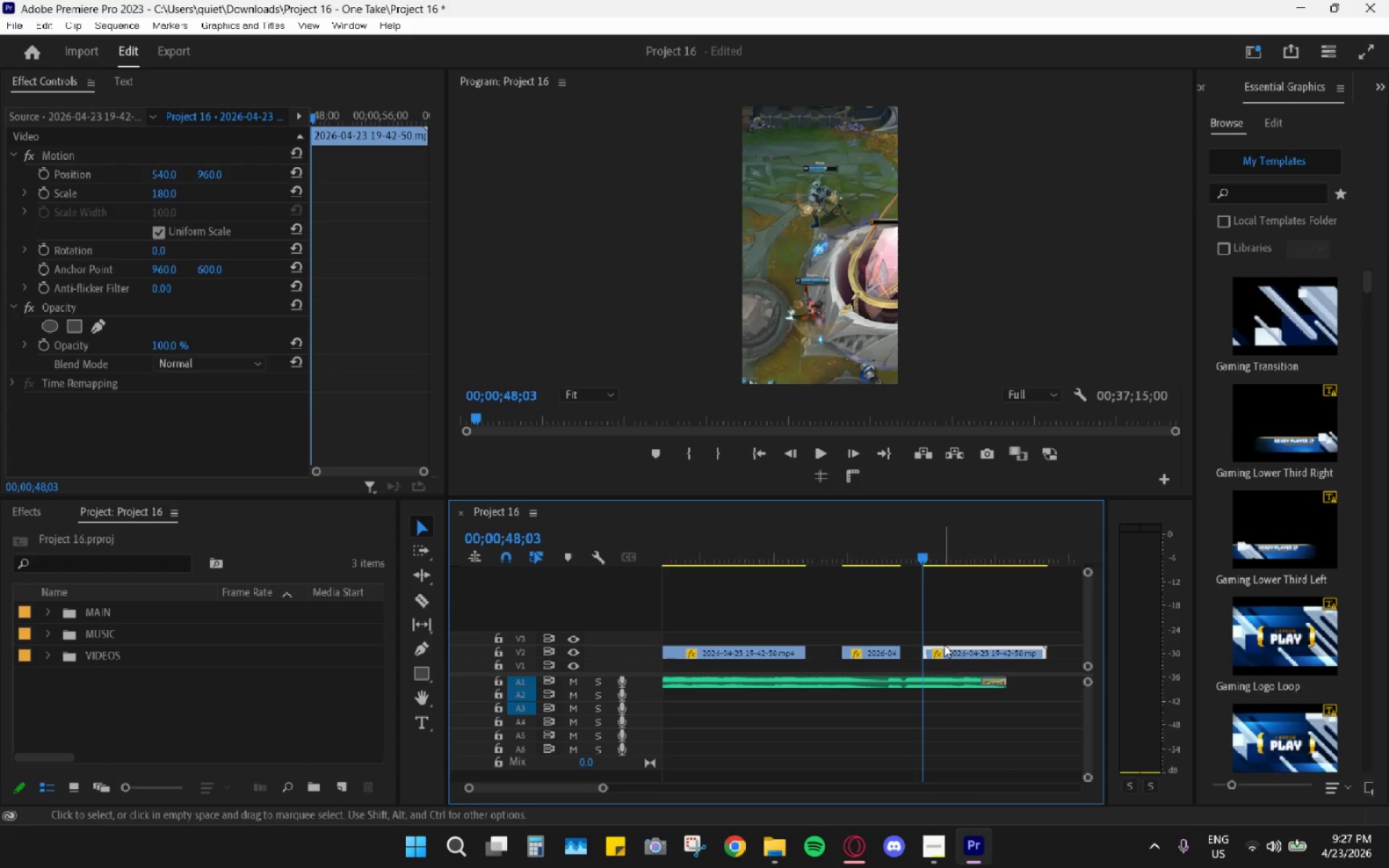 
key(Space)
 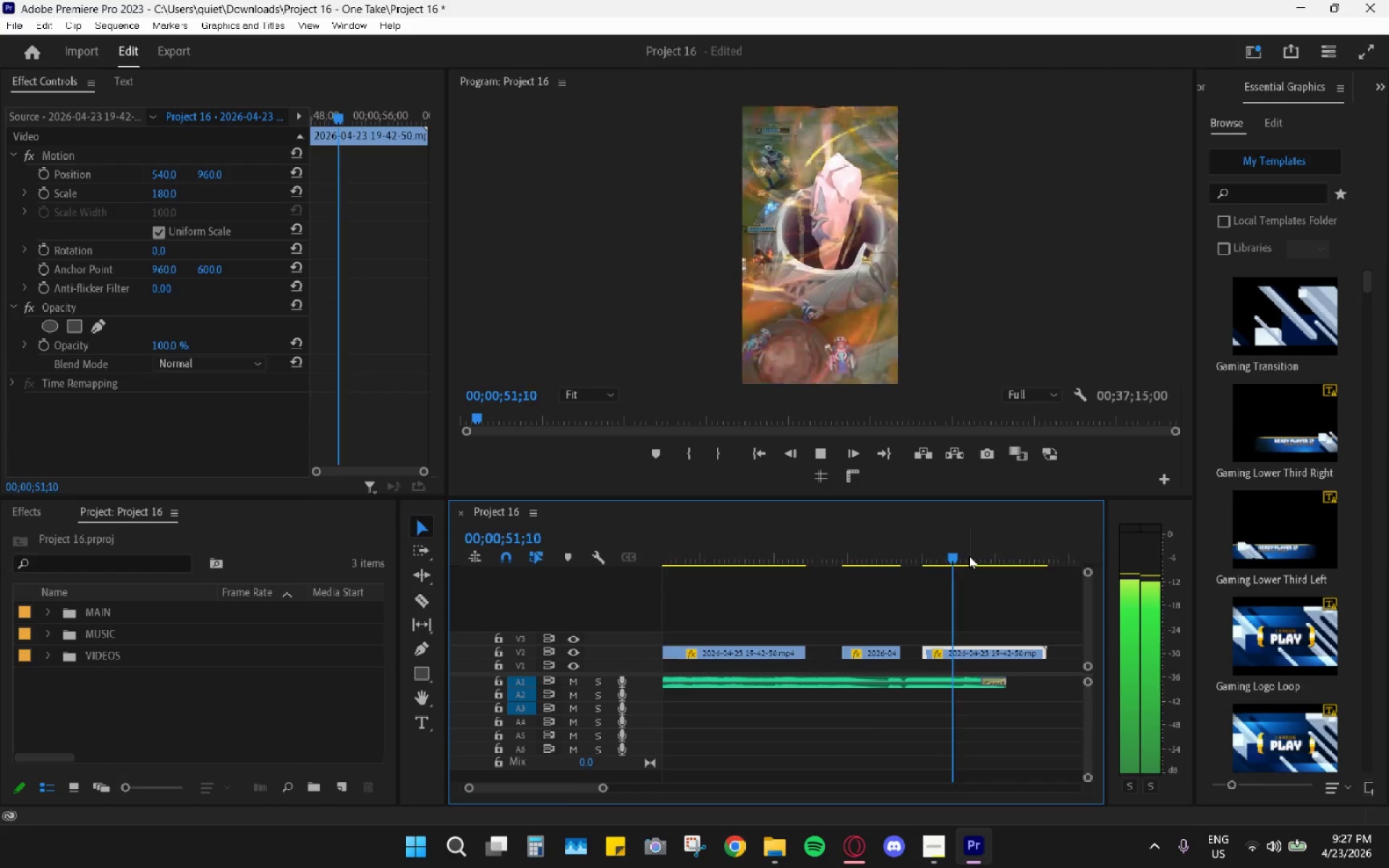 
wait(8.42)
 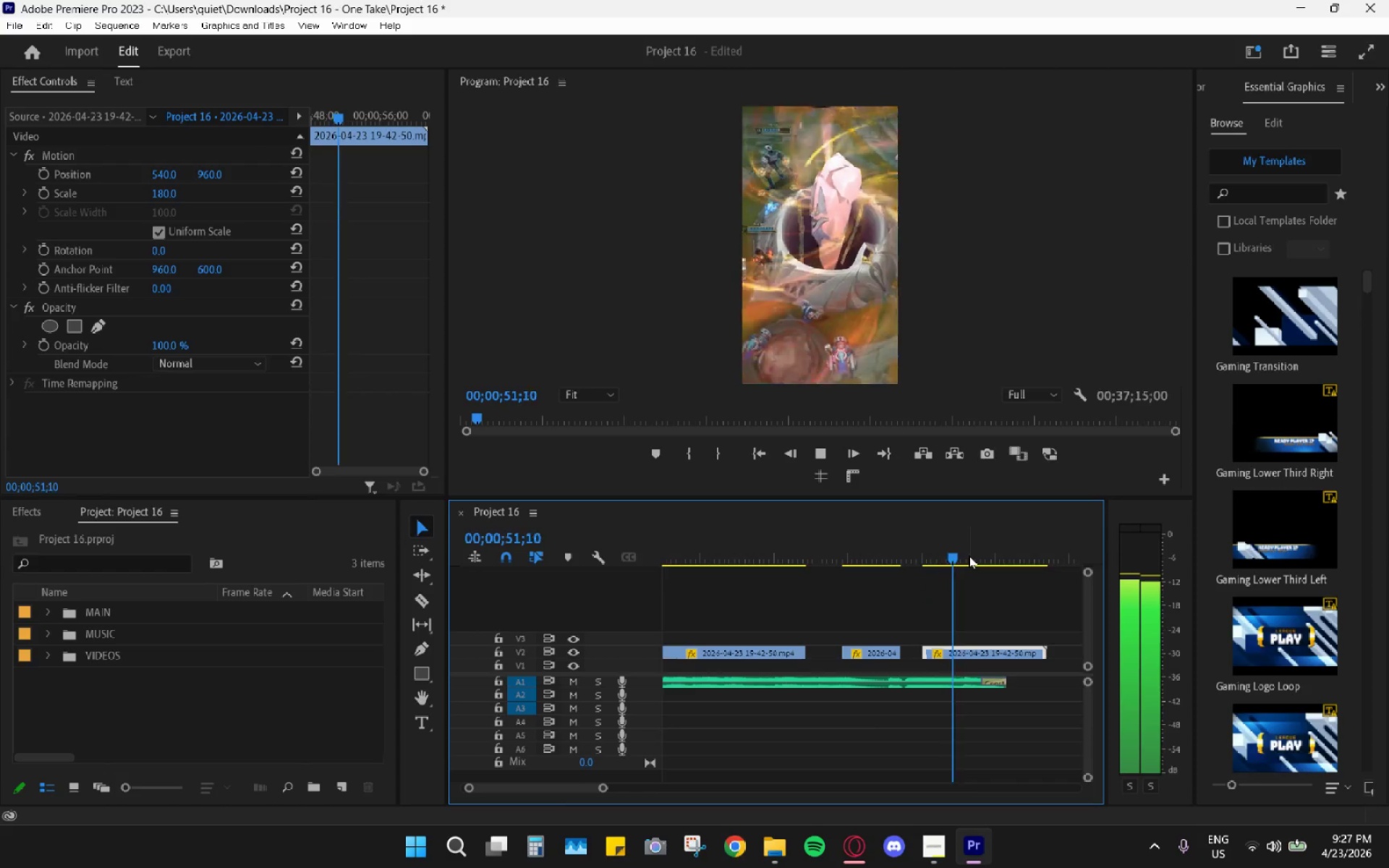 
key(Space)
 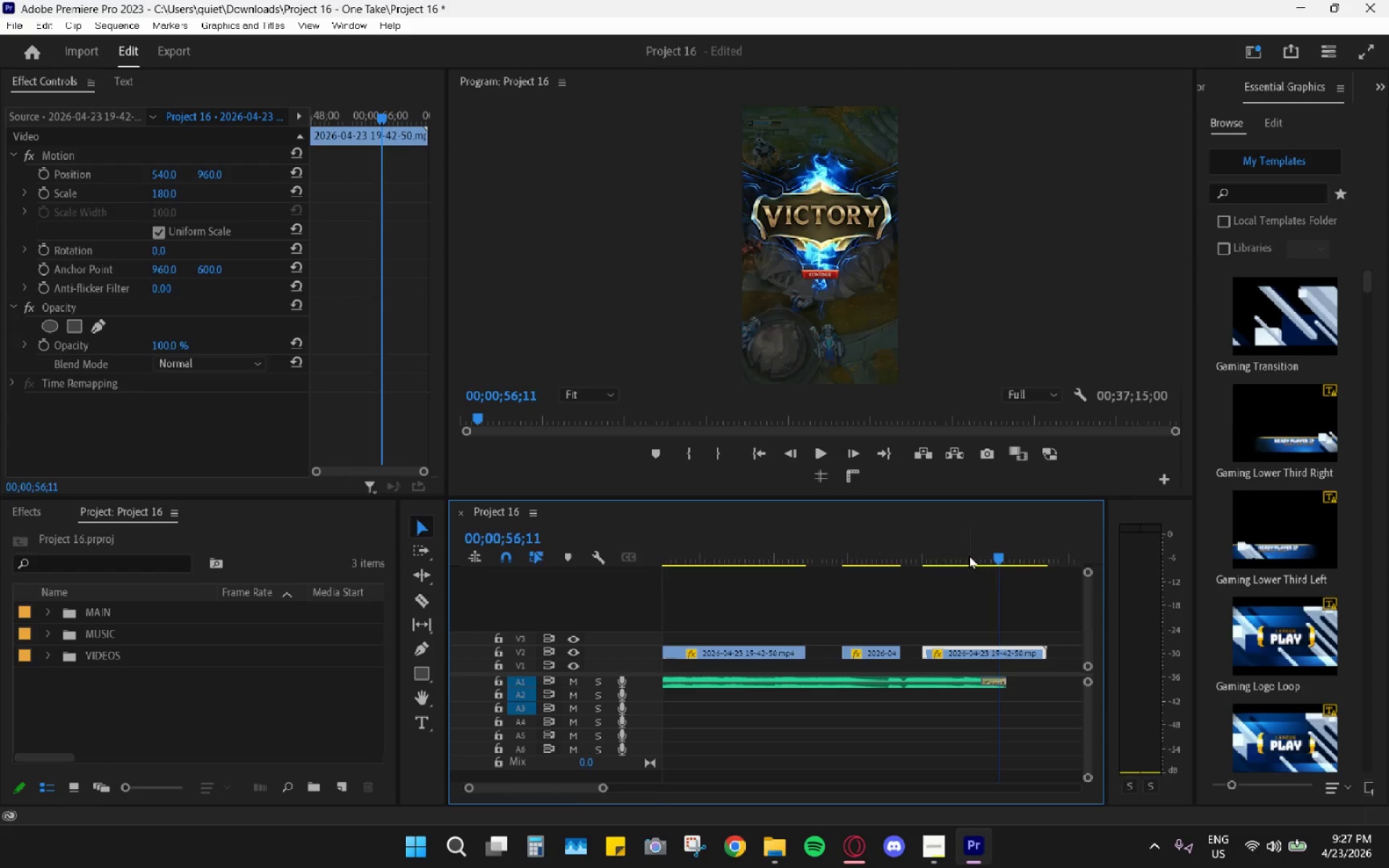 
left_click_drag(start_coordinate=[953, 550], to_coordinate=[928, 543])
 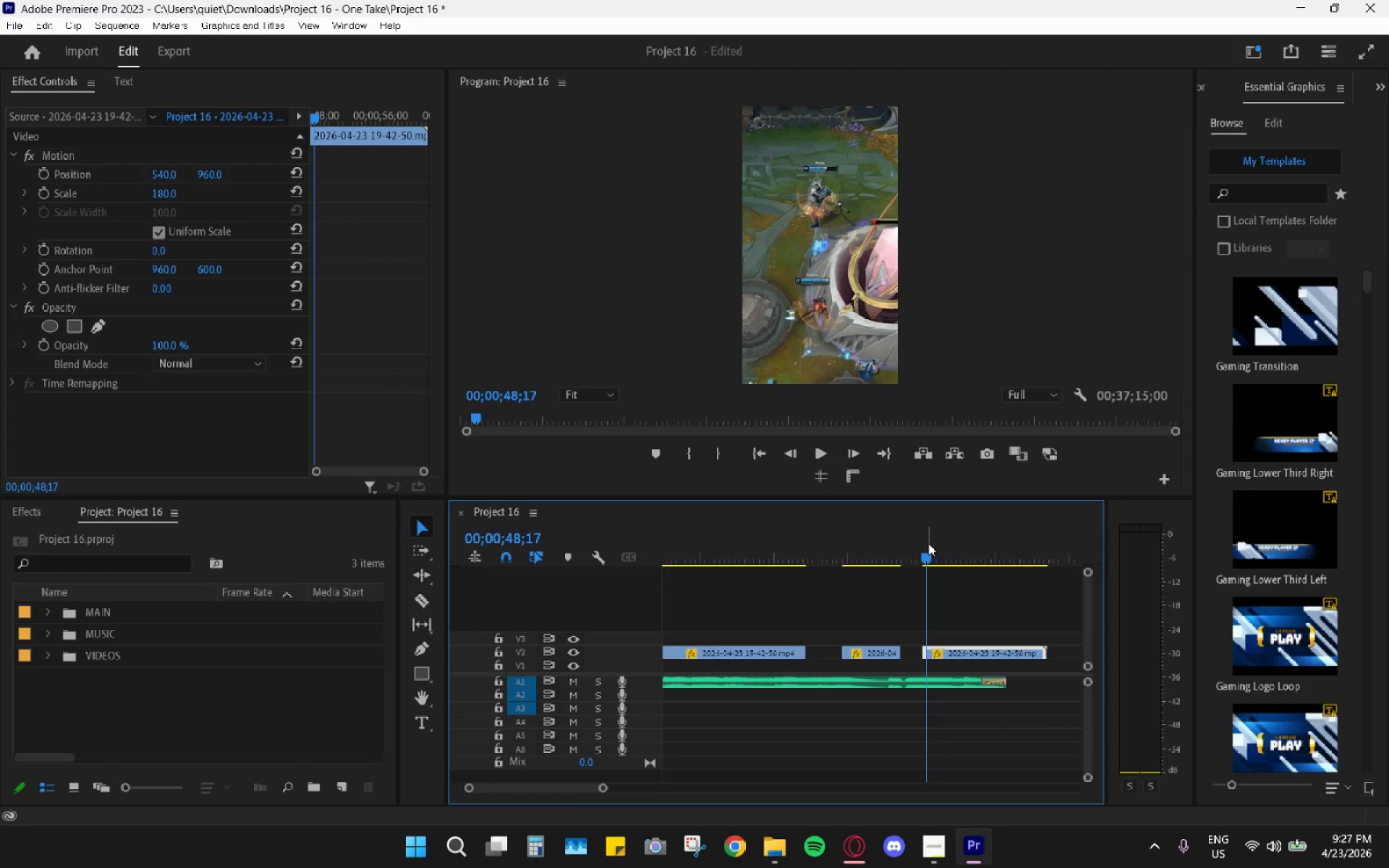 
key(Space)
 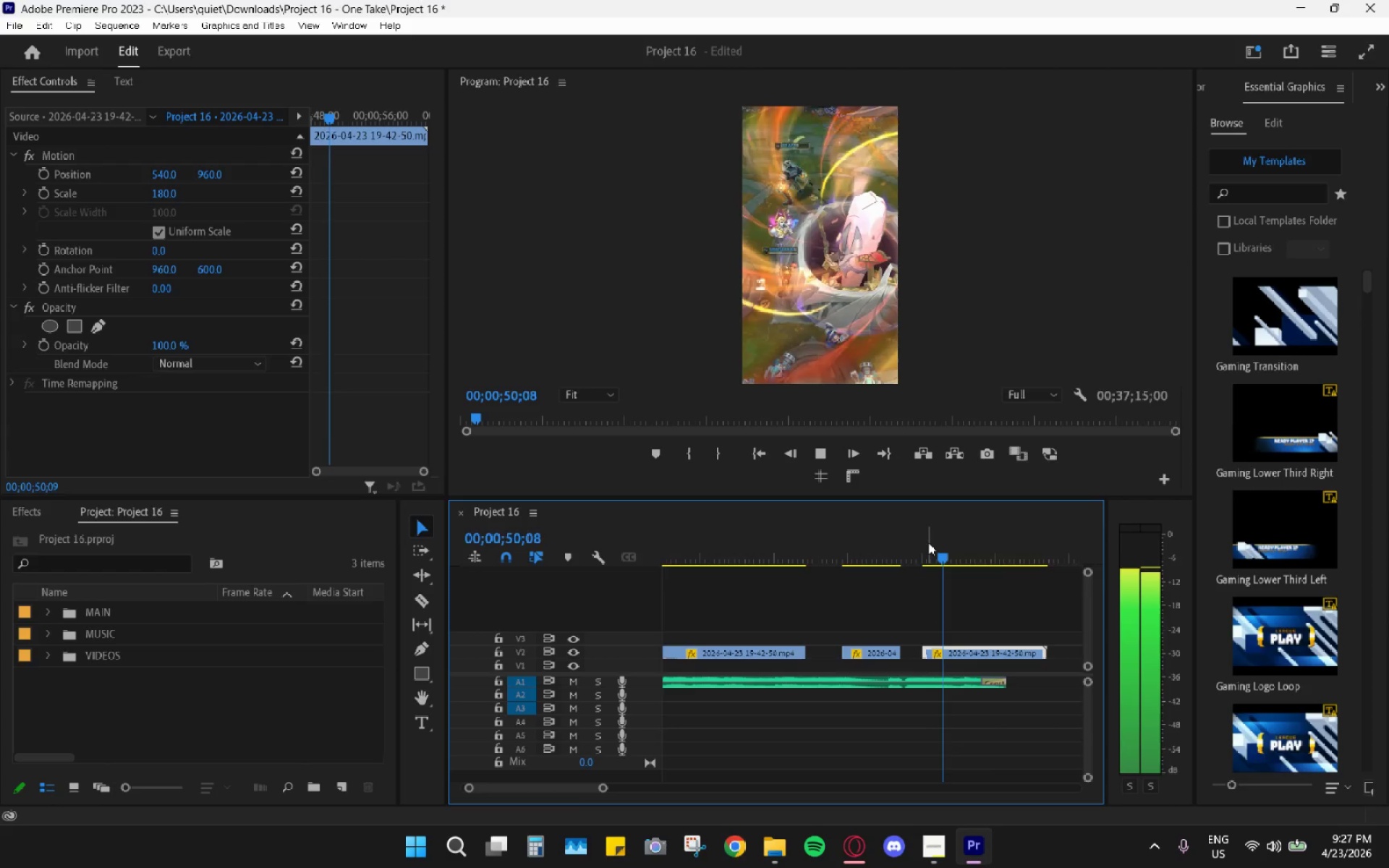 
key(Space)
 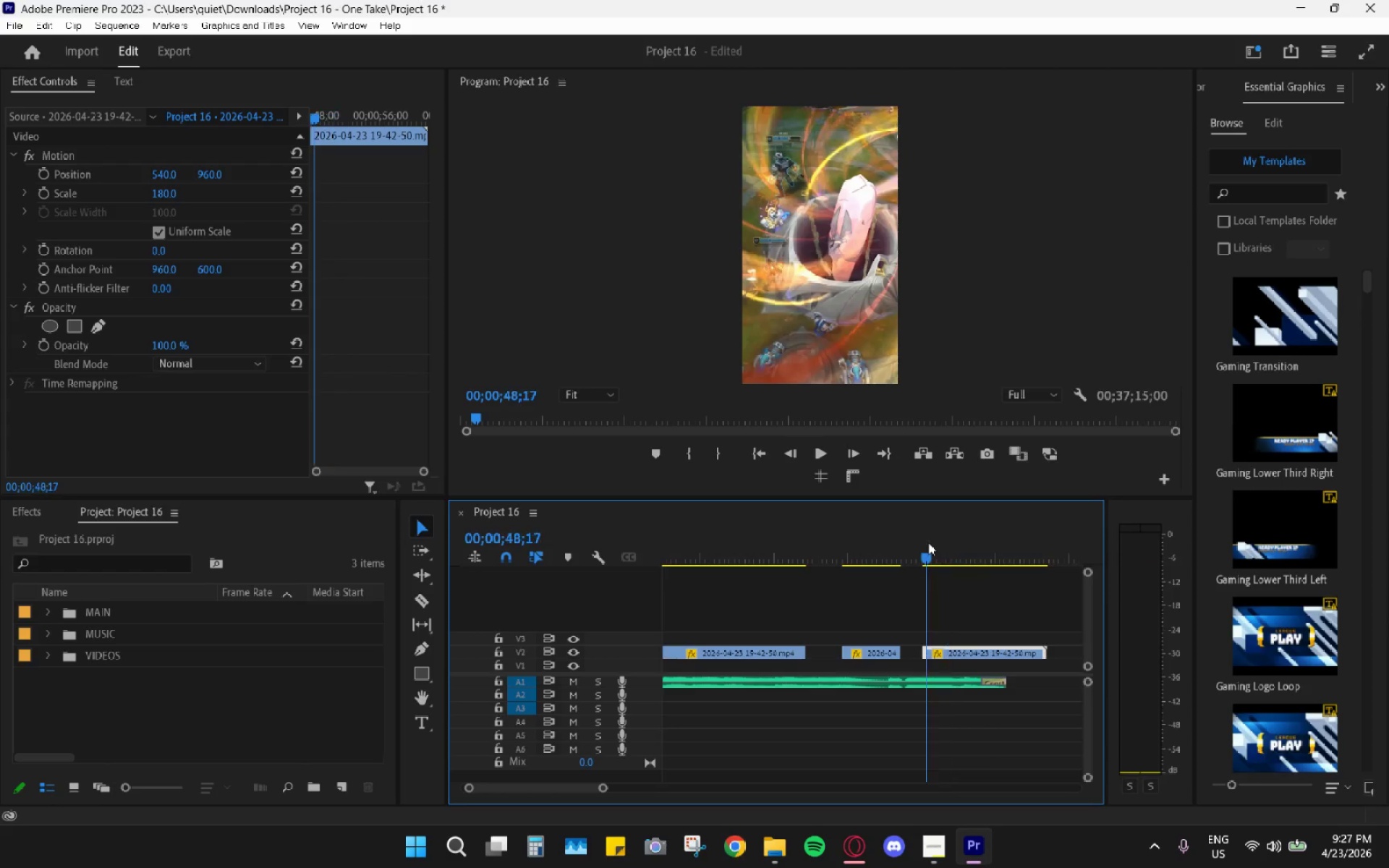 
left_click_drag(start_coordinate=[928, 542], to_coordinate=[922, 541])
 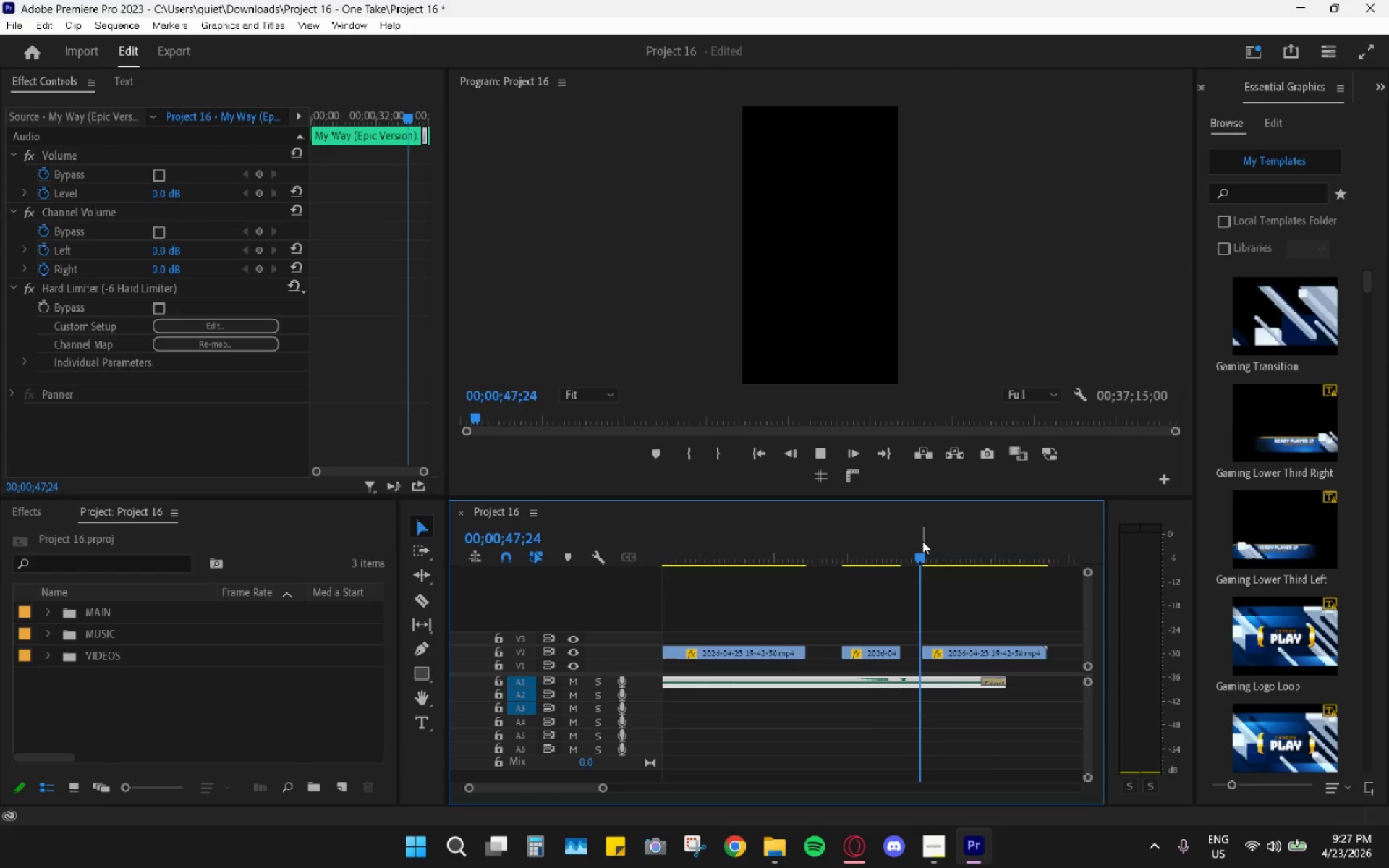 
key(Space)
 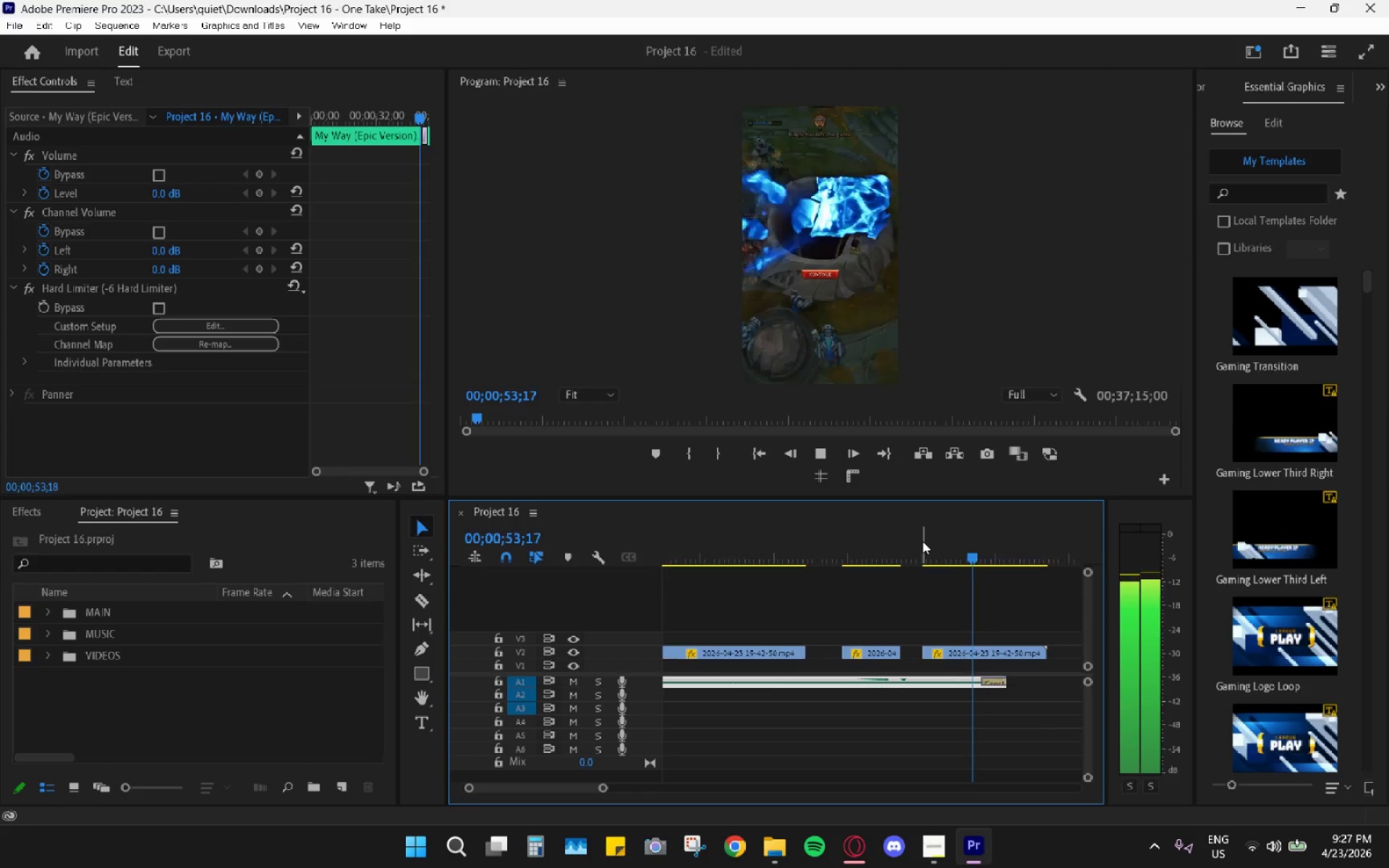 
wait(7.94)
 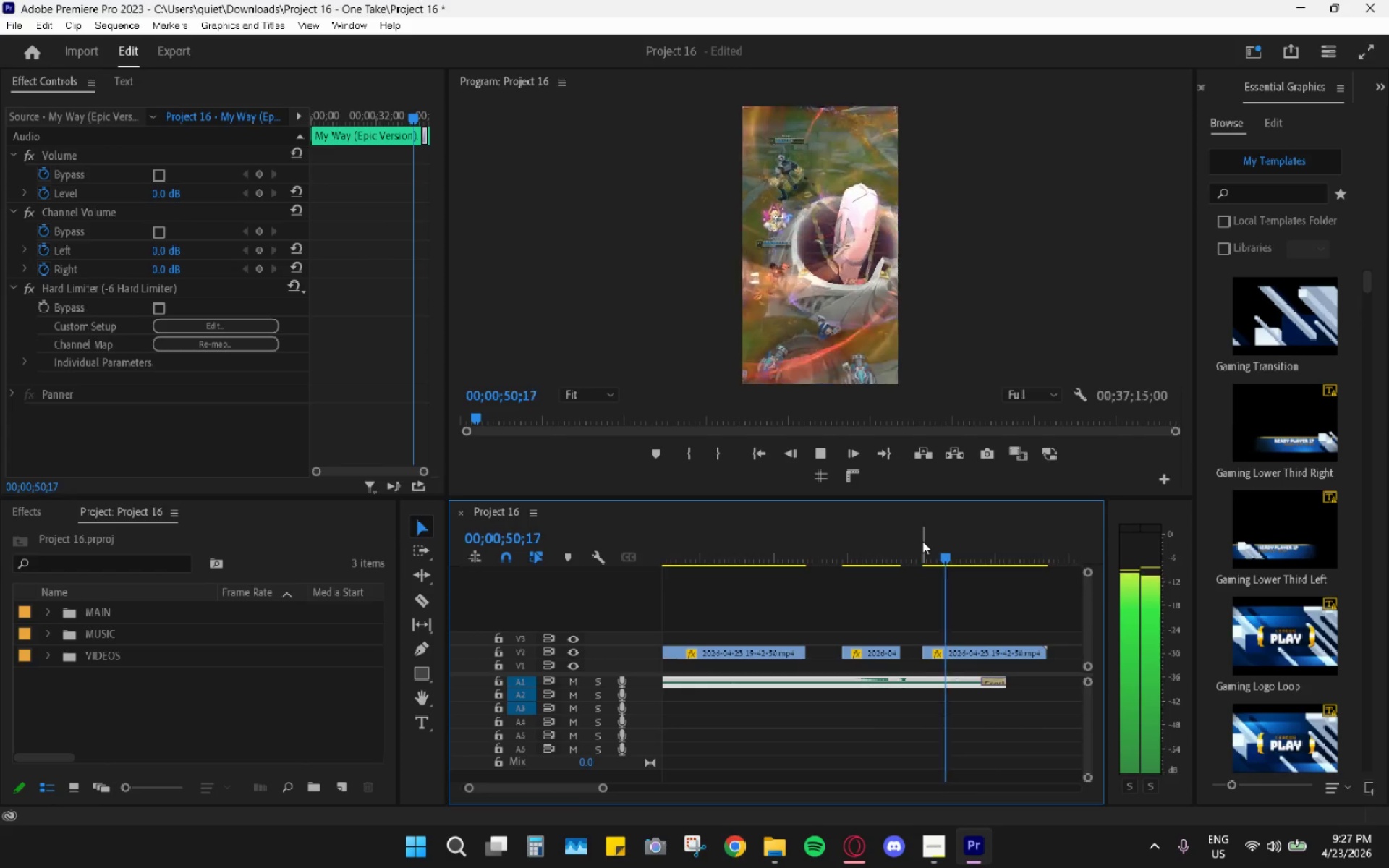 
key(Space)
 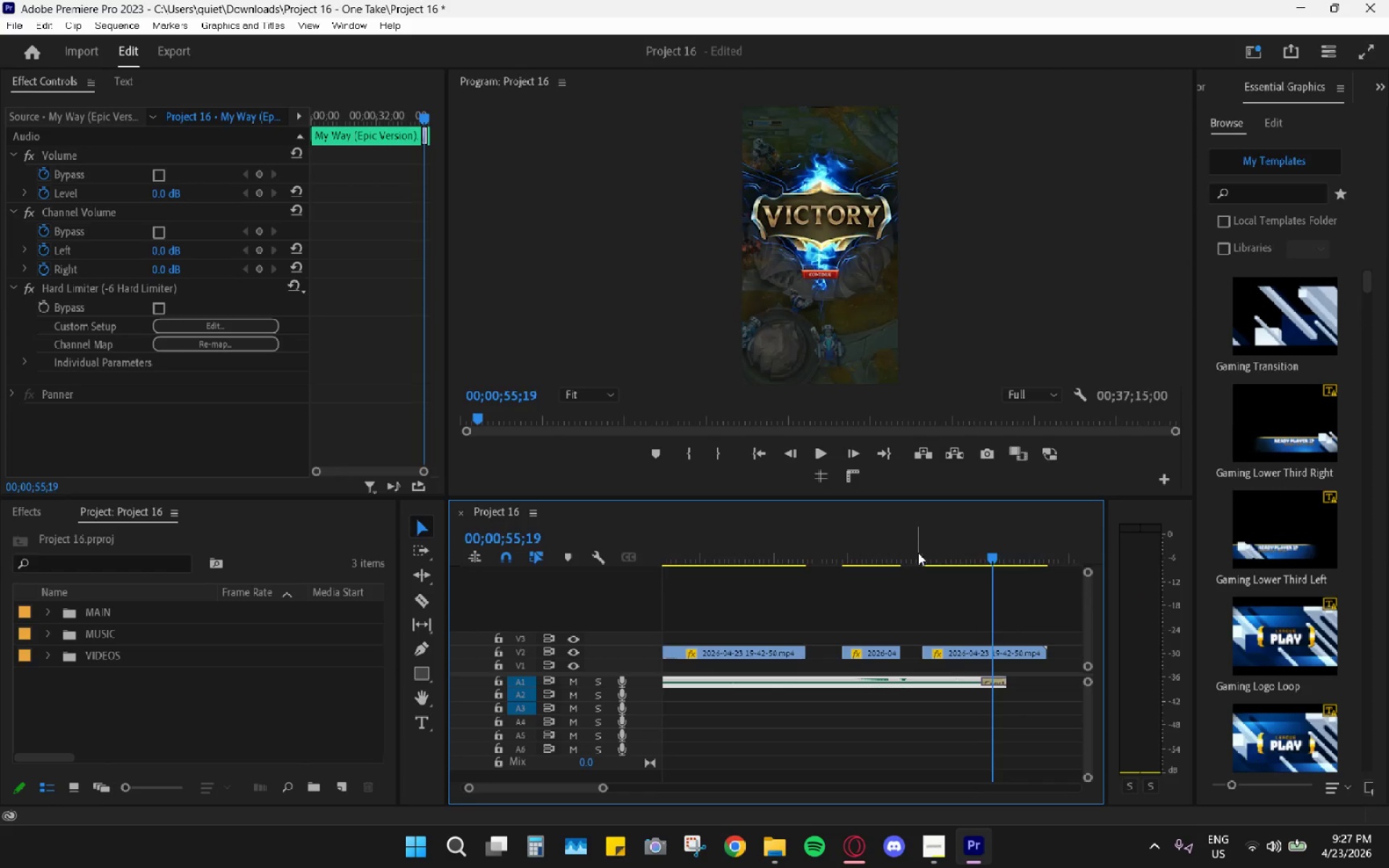 
left_click_drag(start_coordinate=[915, 551], to_coordinate=[897, 545])
 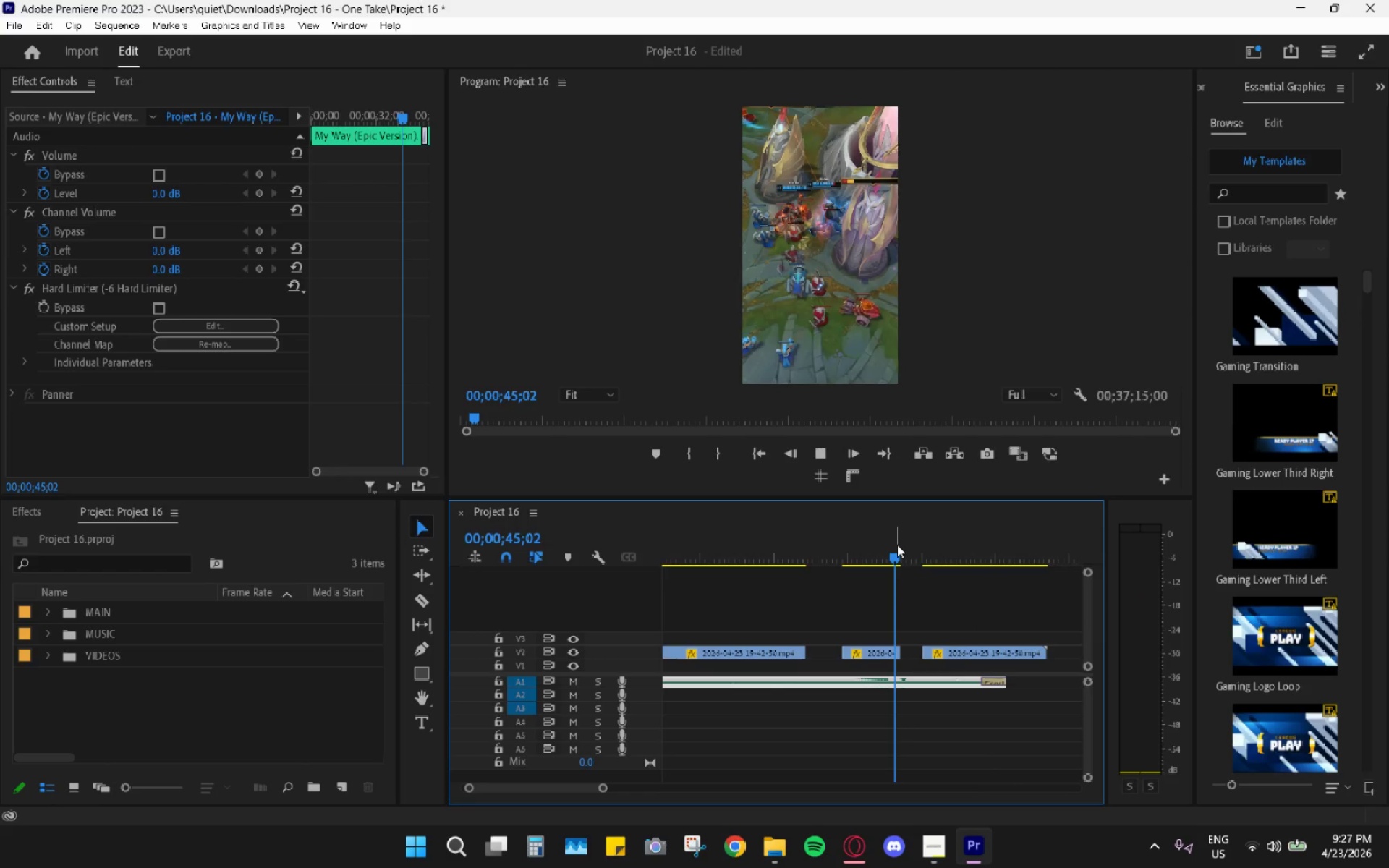 
key(Space)
 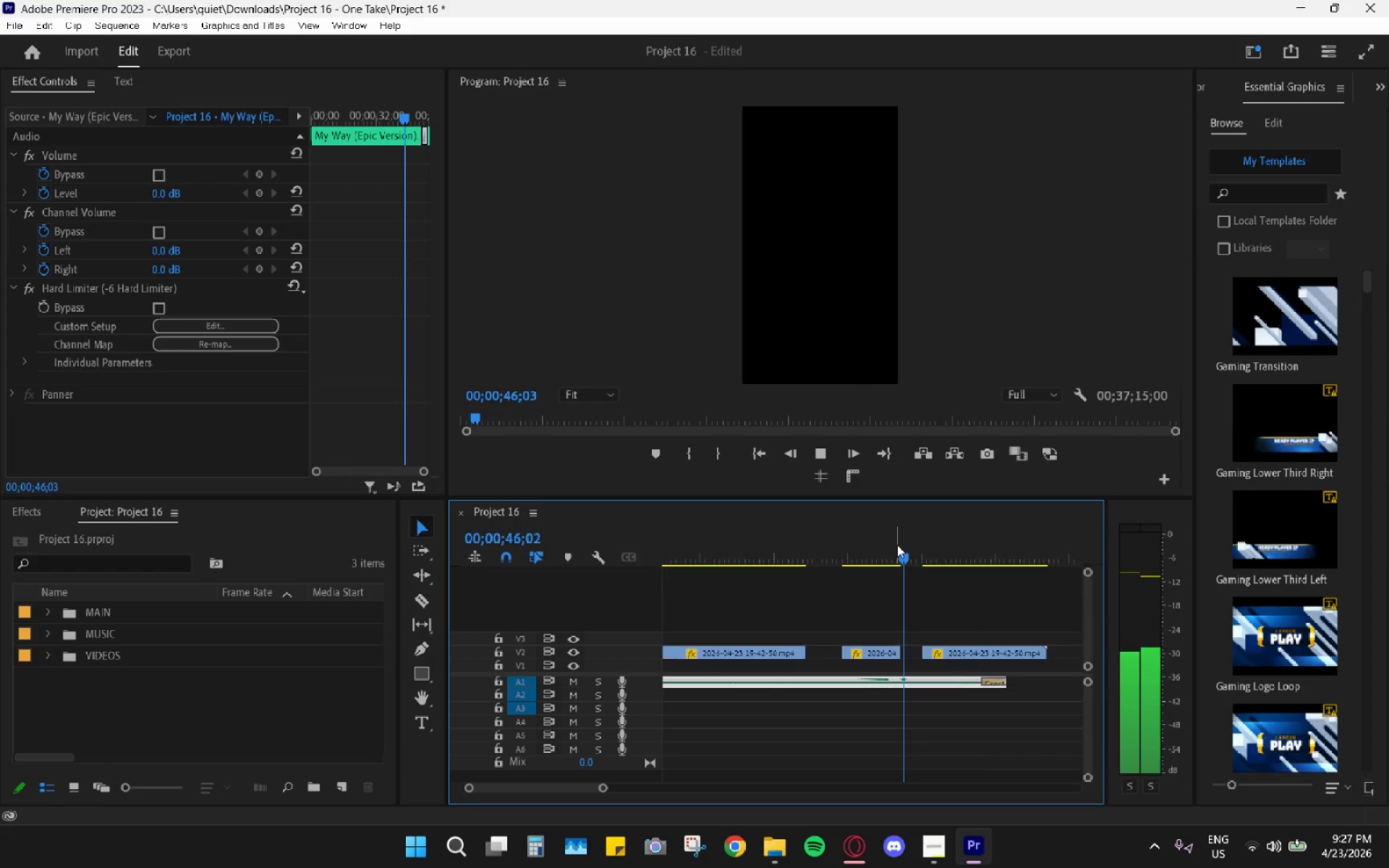 
key(Space)
 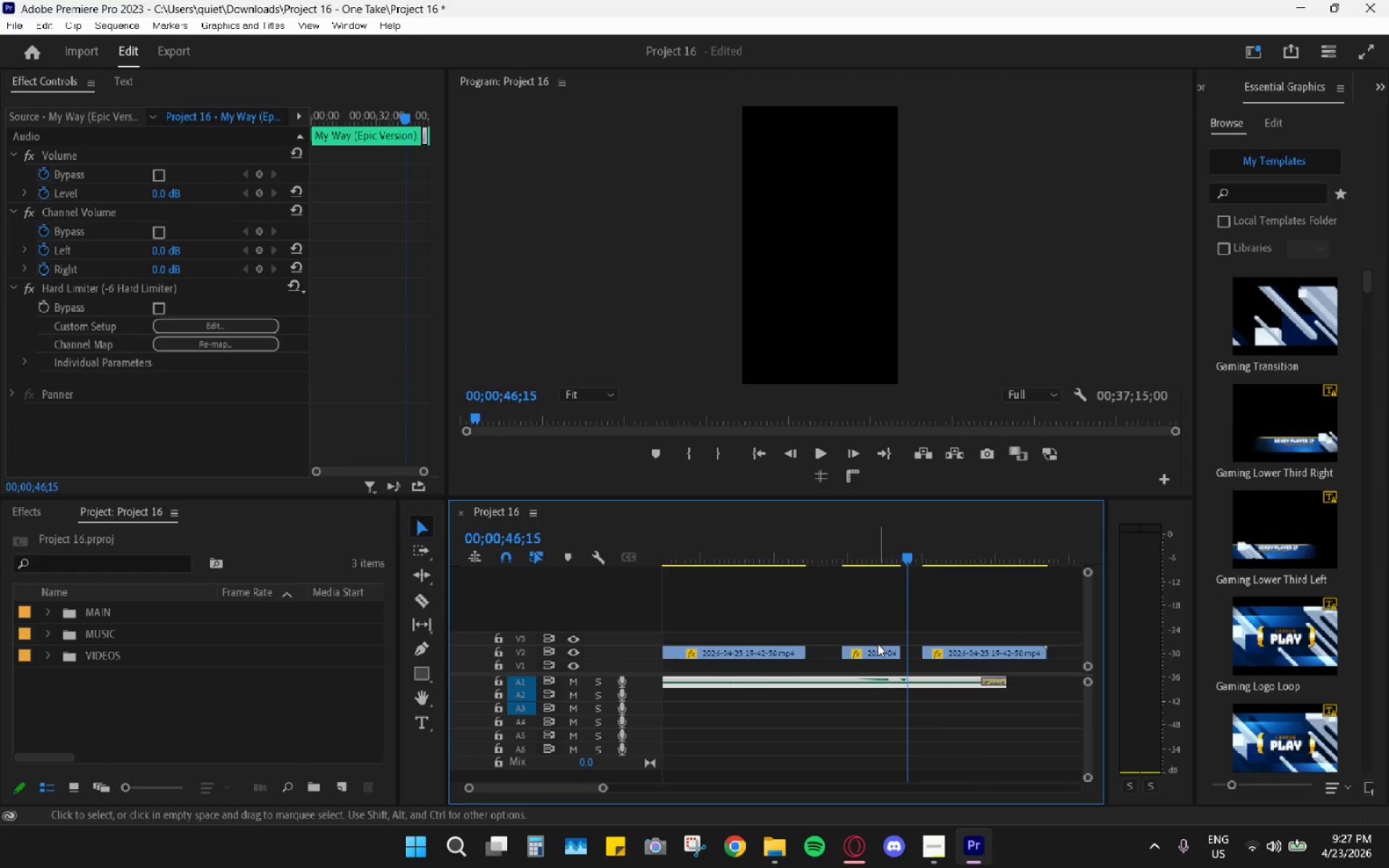 
left_click_drag(start_coordinate=[875, 649], to_coordinate=[896, 652])
 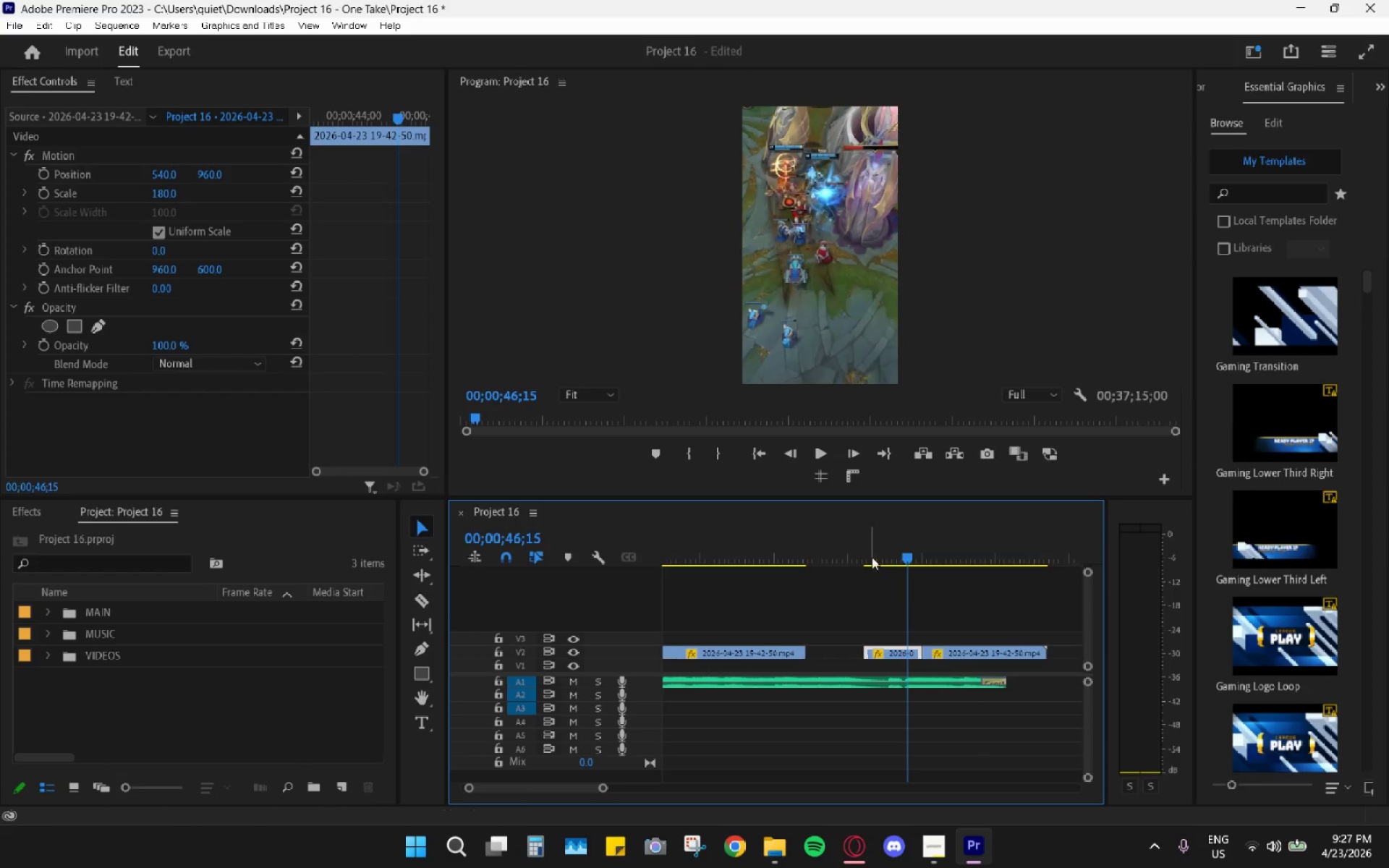 
key(Space)
 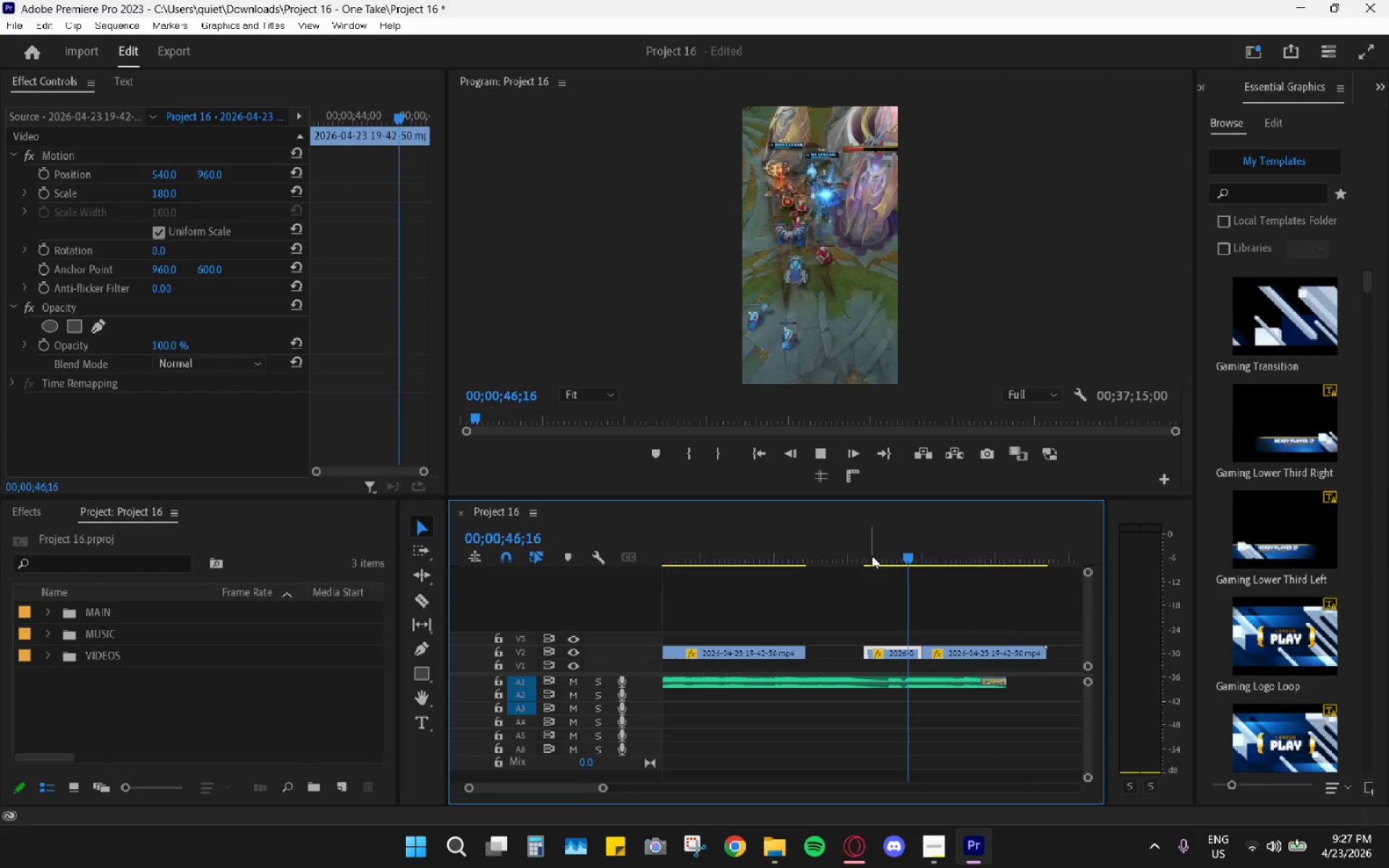 
left_click([872, 556])
 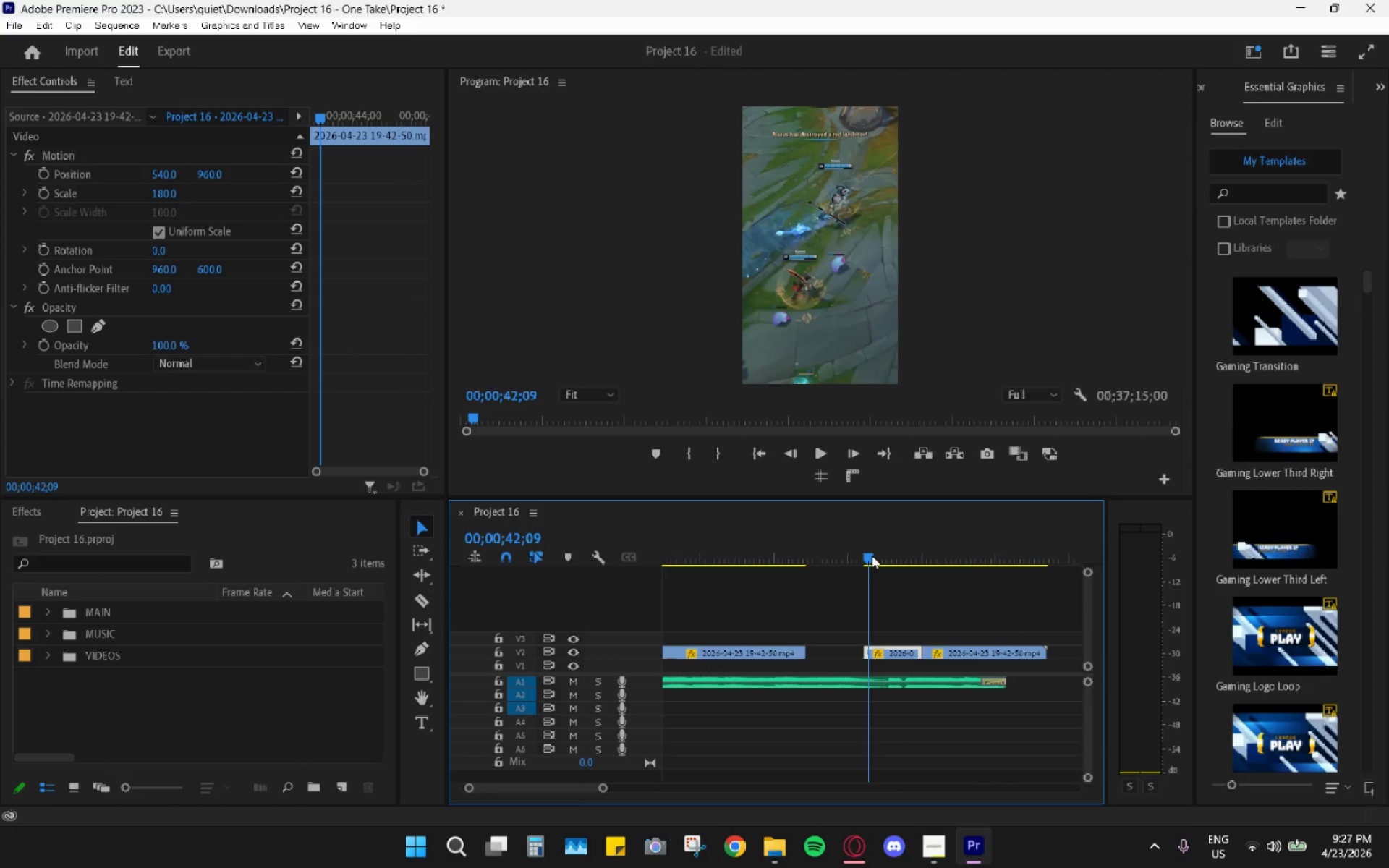 
key(Space)
 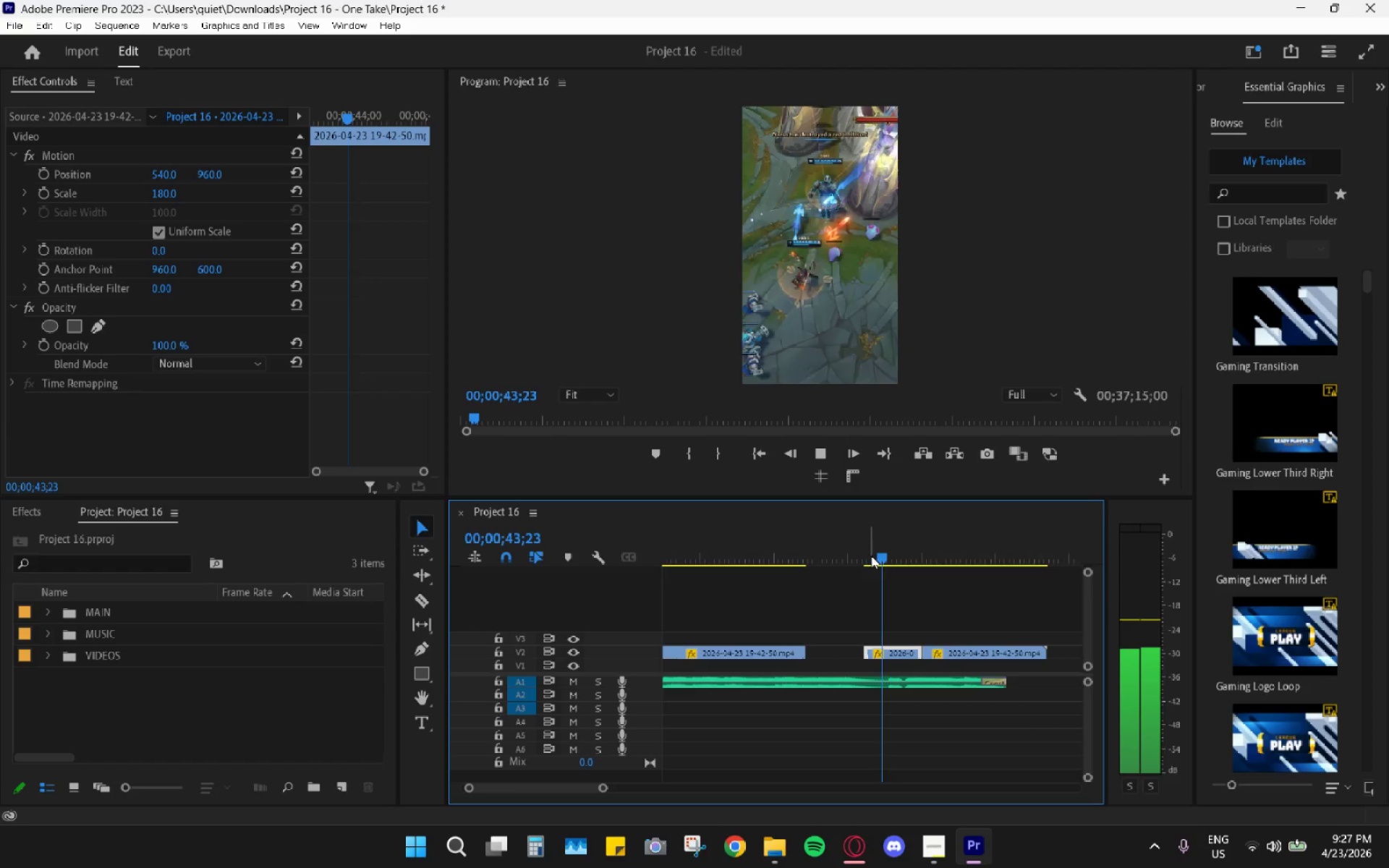 
key(Space)
 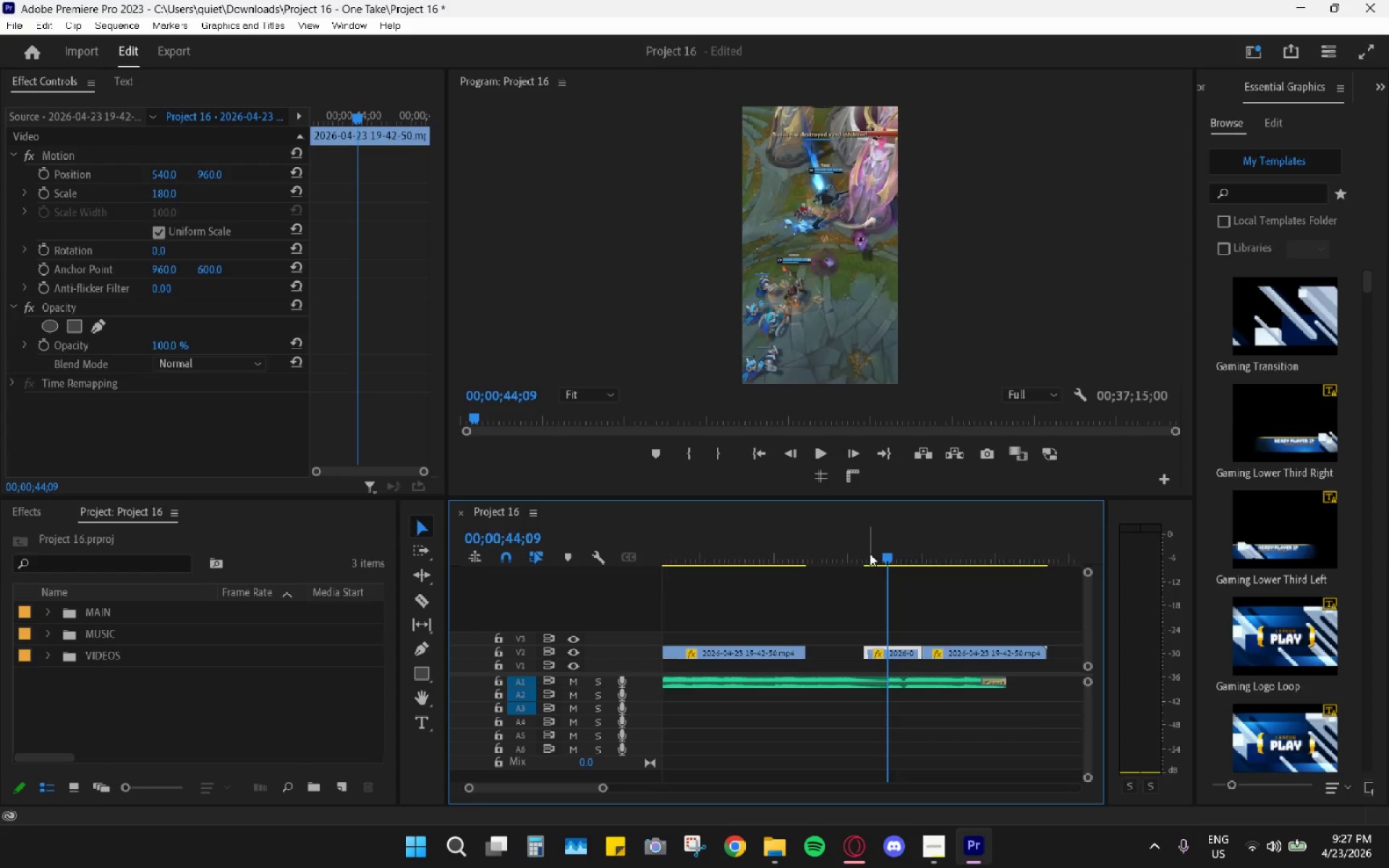 
key(Space)
 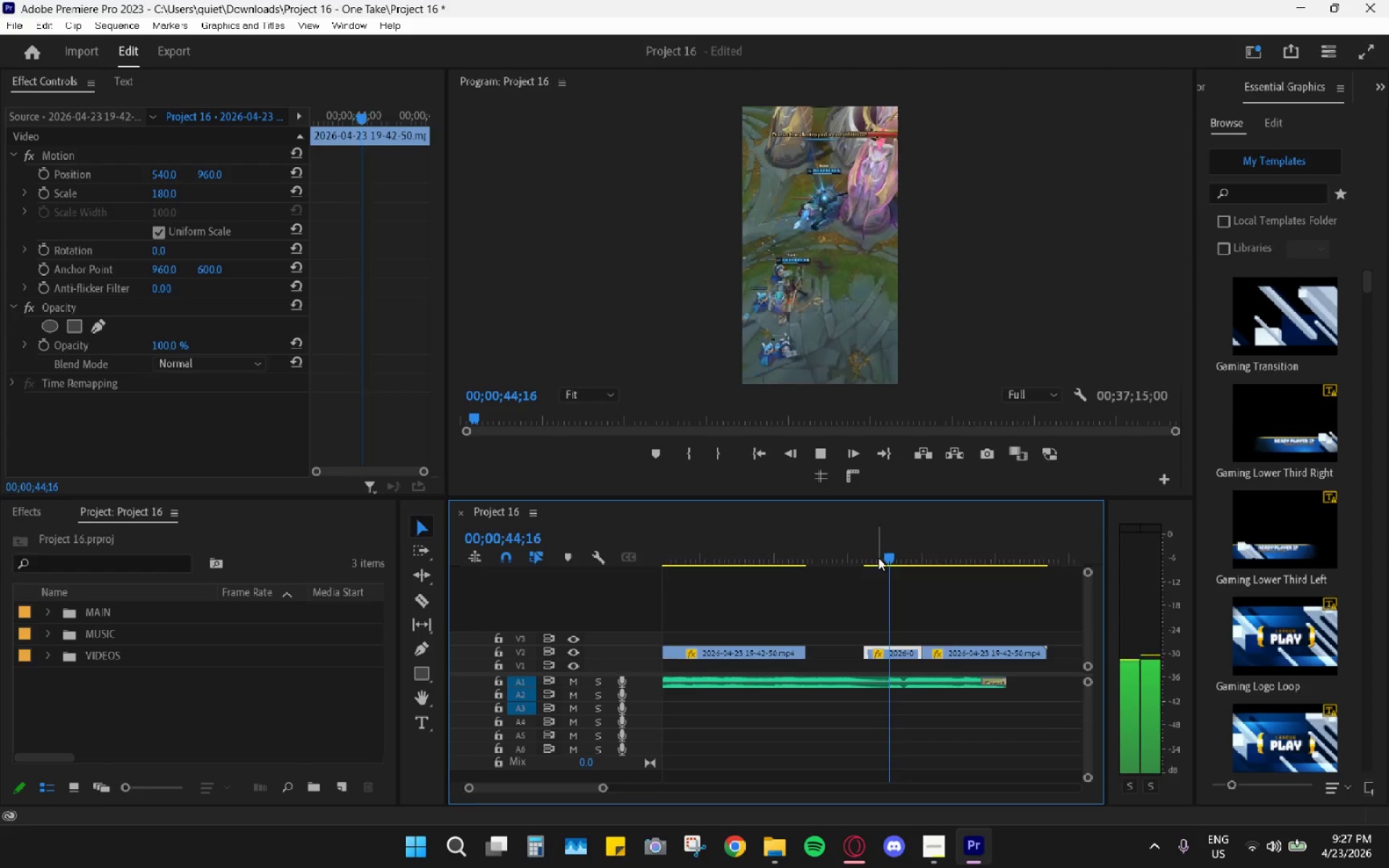 
left_click_drag(start_coordinate=[878, 558], to_coordinate=[860, 550])
 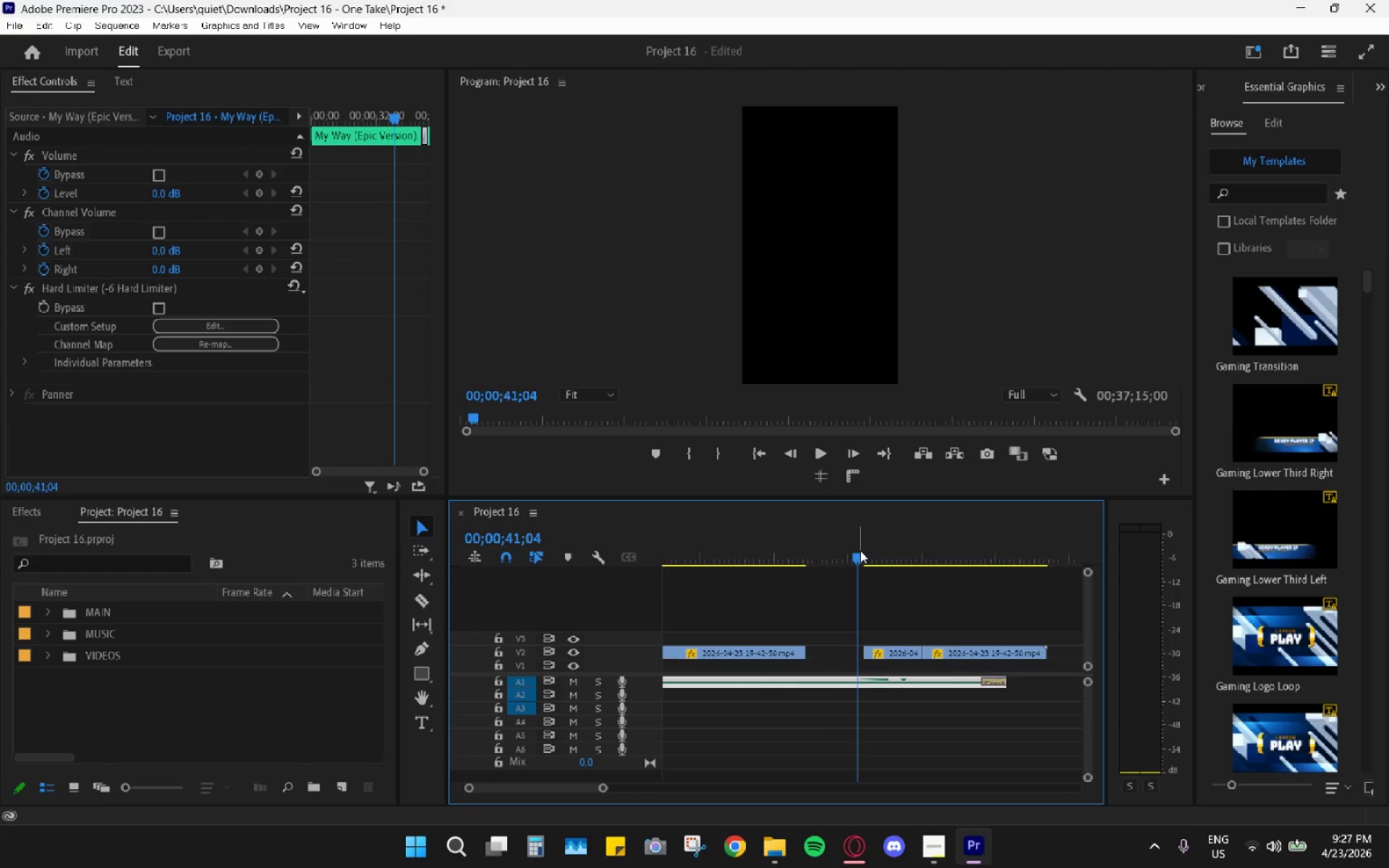 
key(Space)
 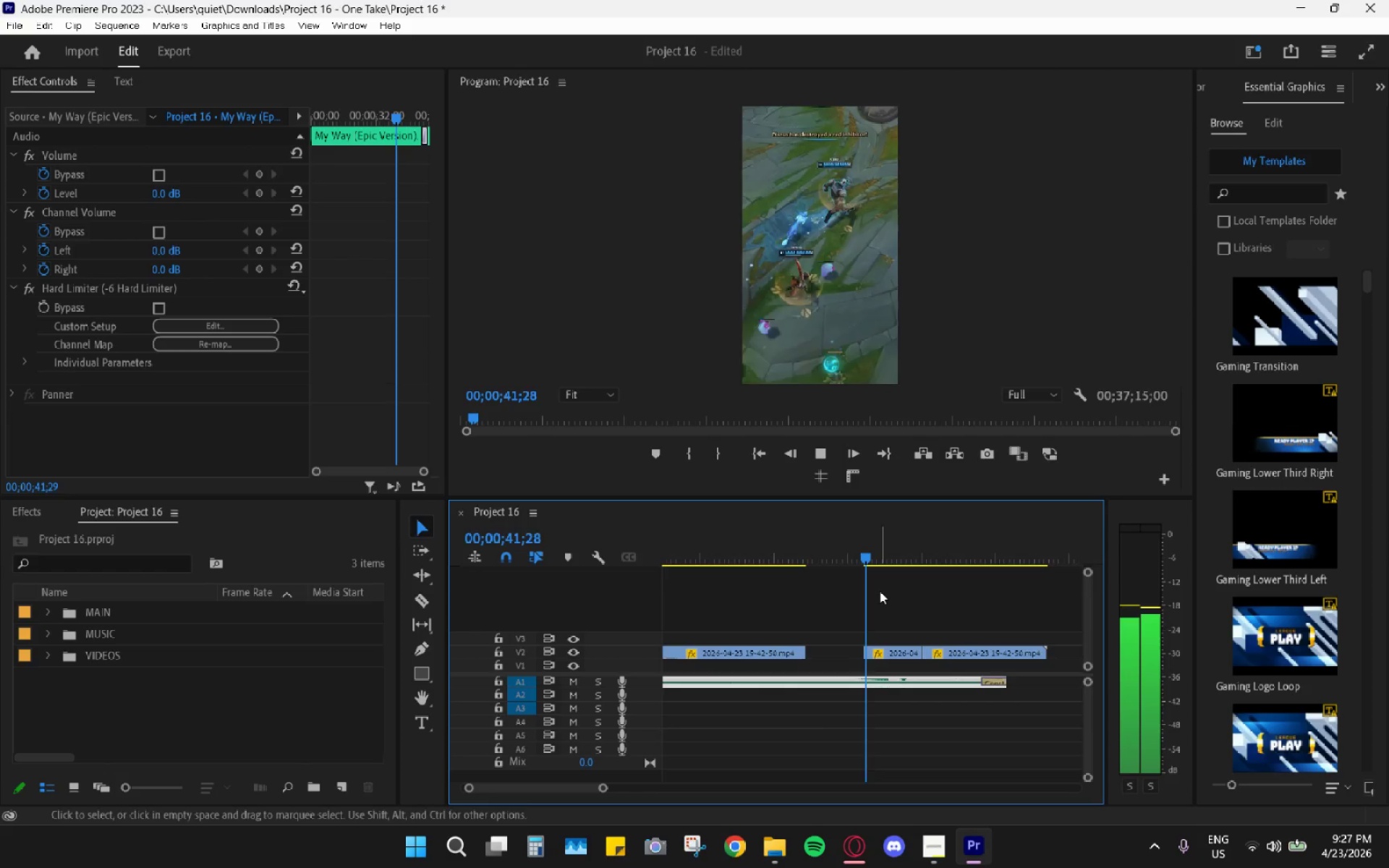 
left_click_drag(start_coordinate=[846, 548], to_coordinate=[820, 547])
 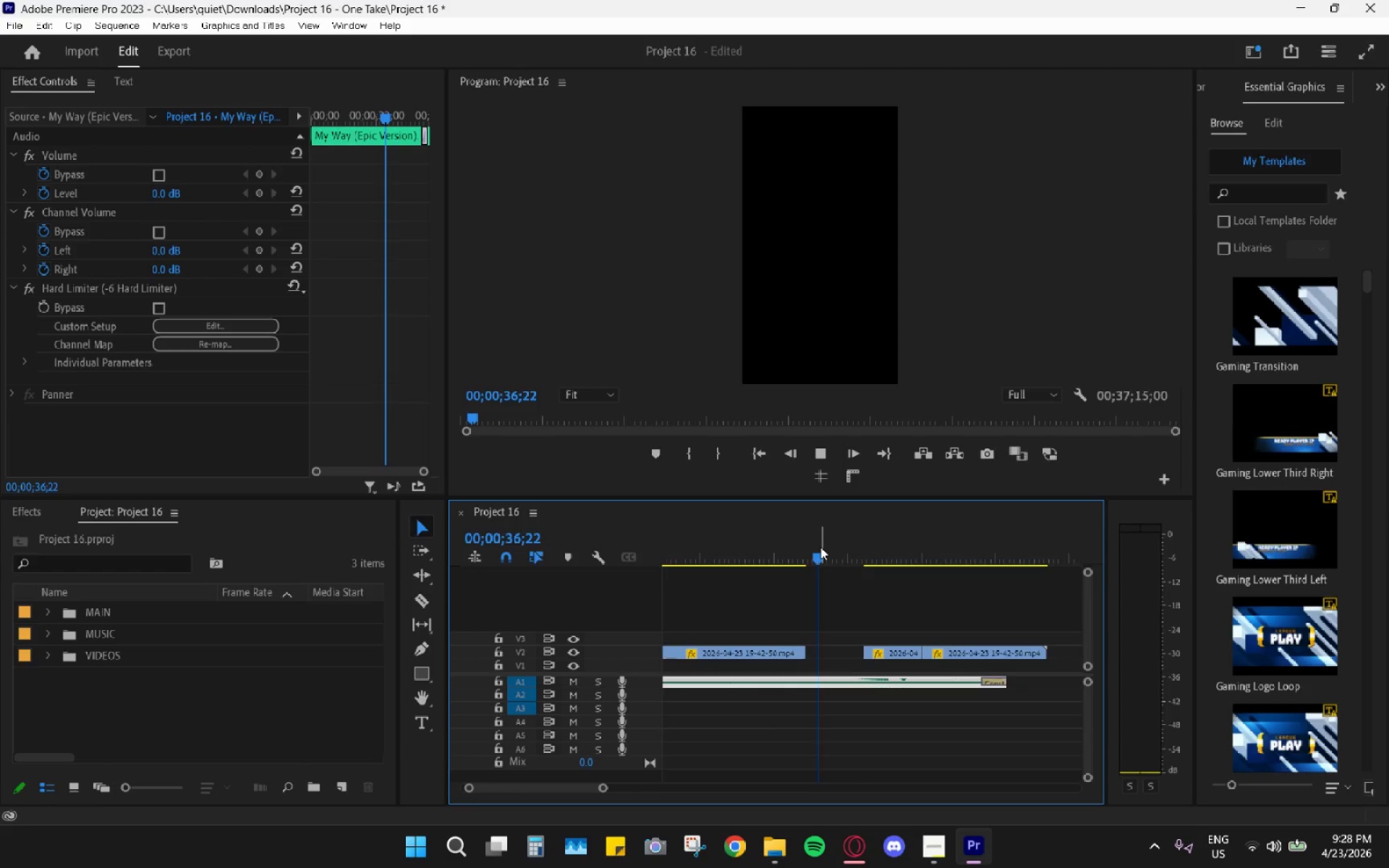 
key(Space)
 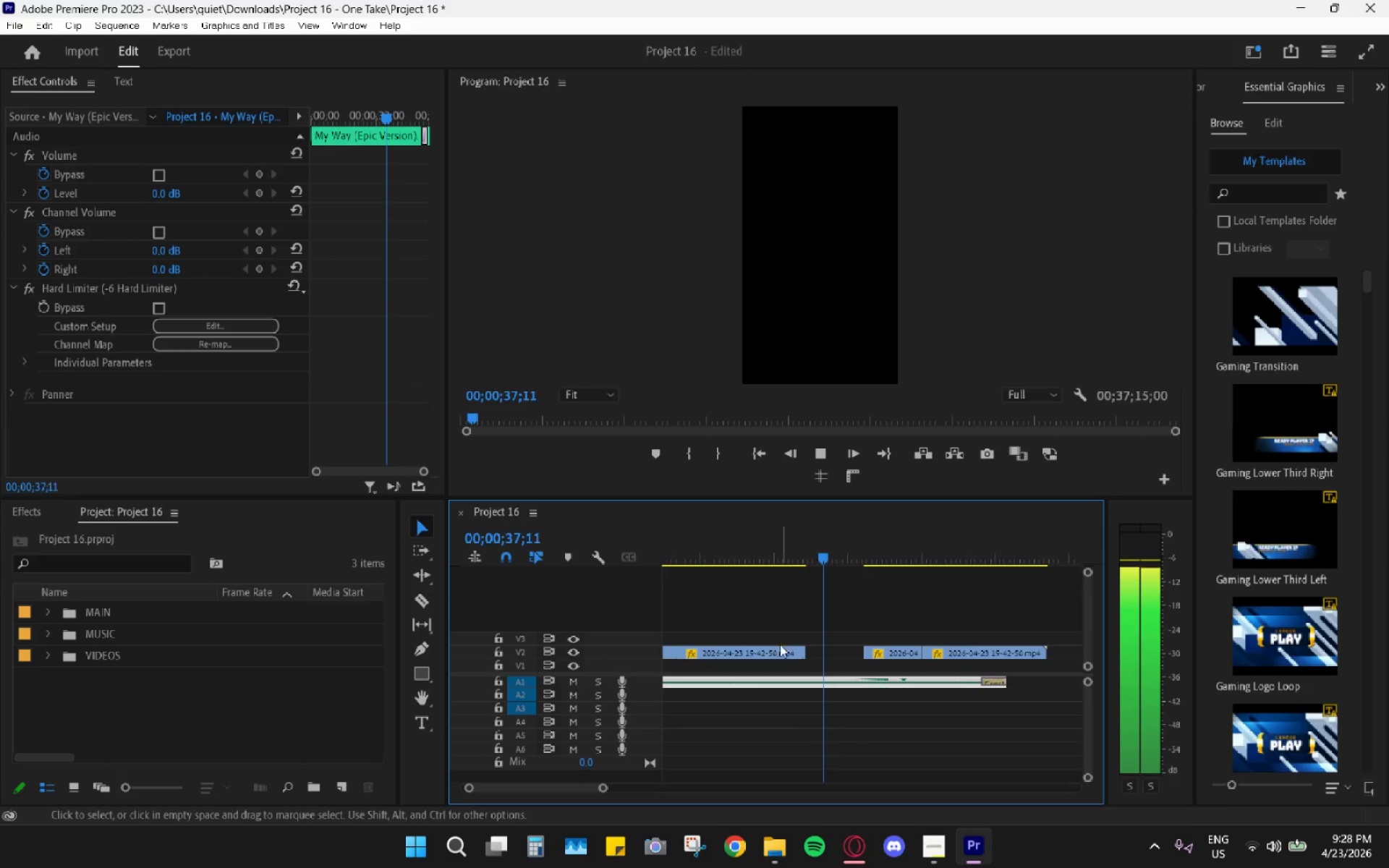 
left_click_drag(start_coordinate=[776, 650], to_coordinate=[824, 653])
 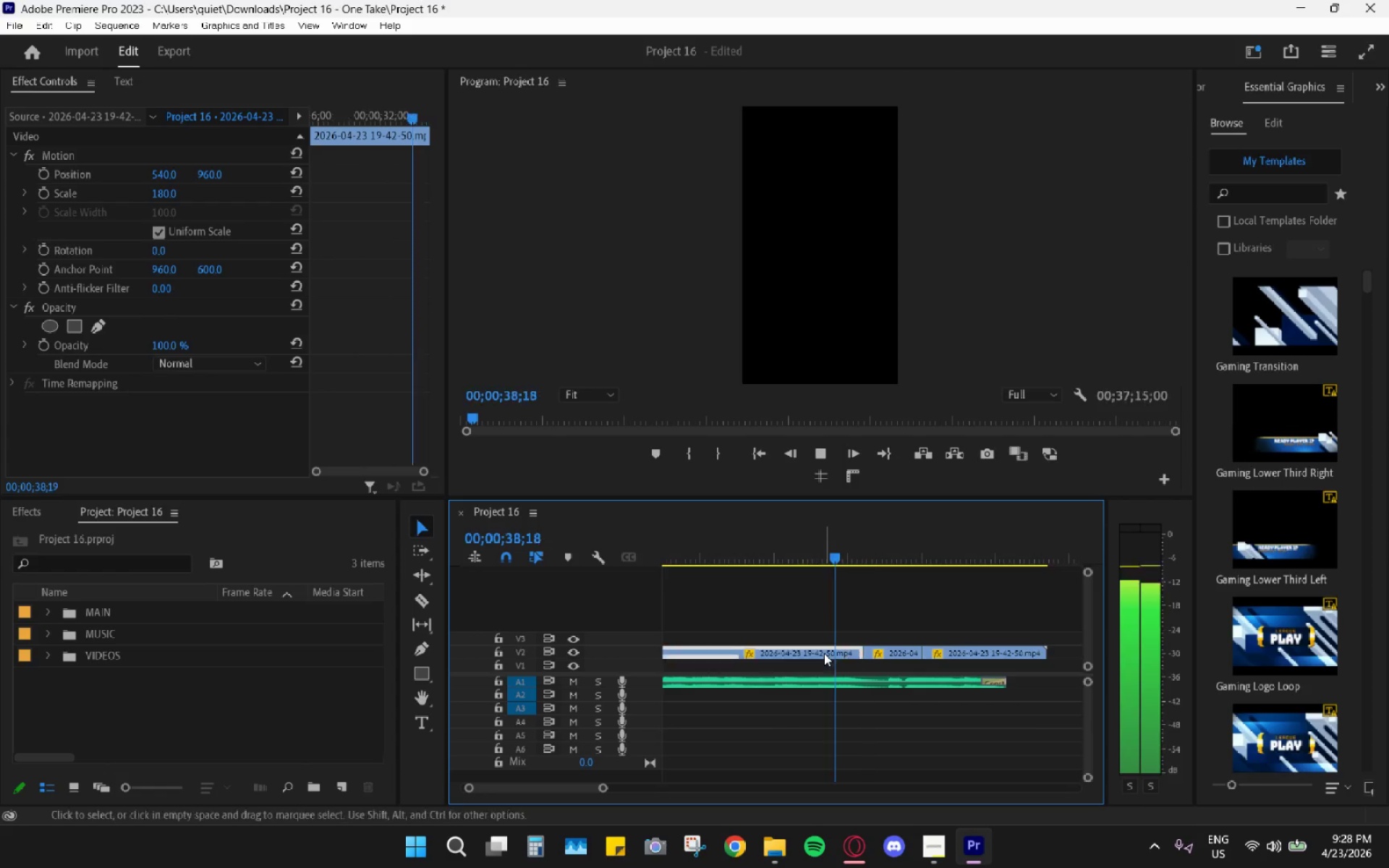 
key(Space)
 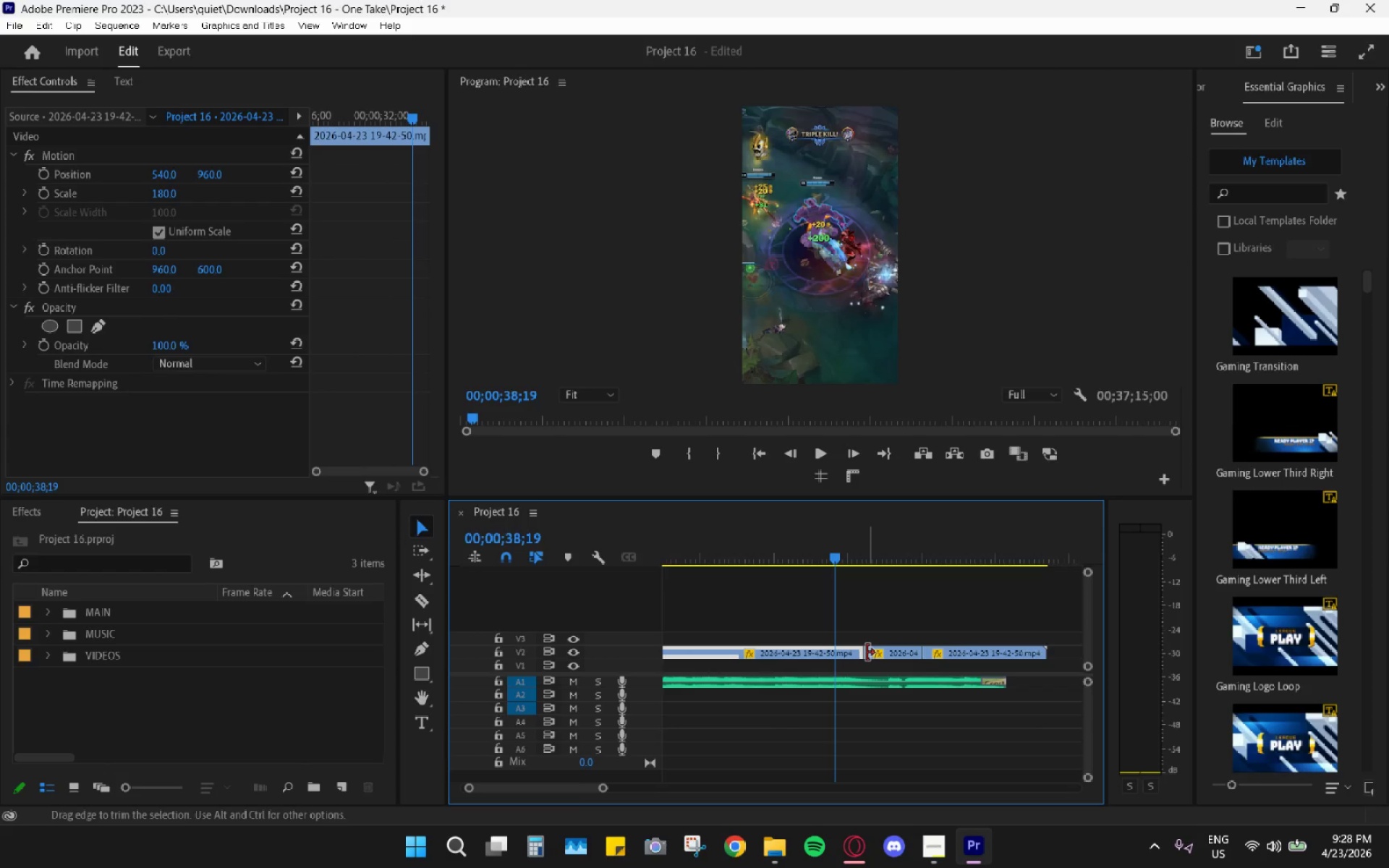 
key(Space)
 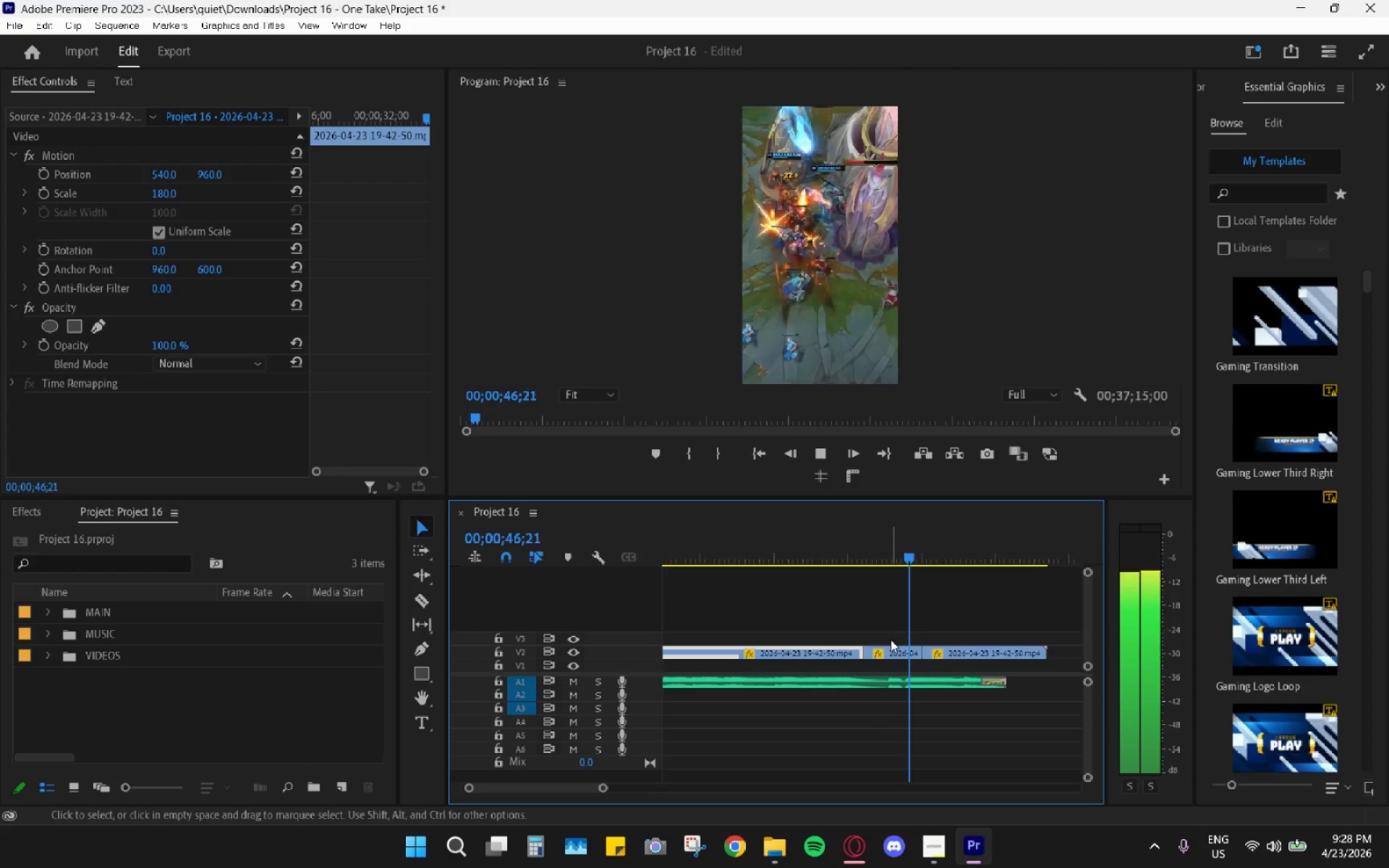 
wait(13.14)
 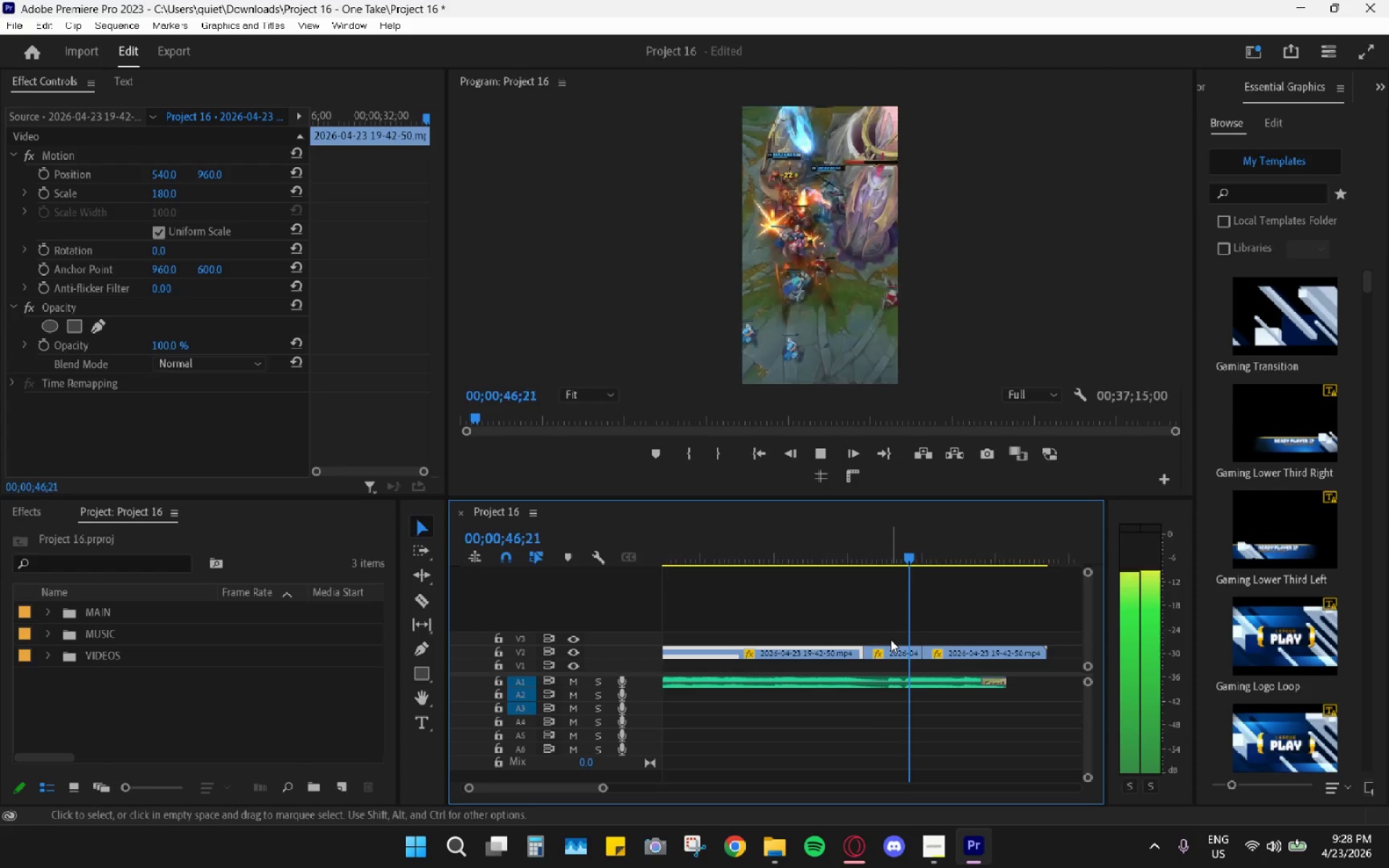 
key(Space)
 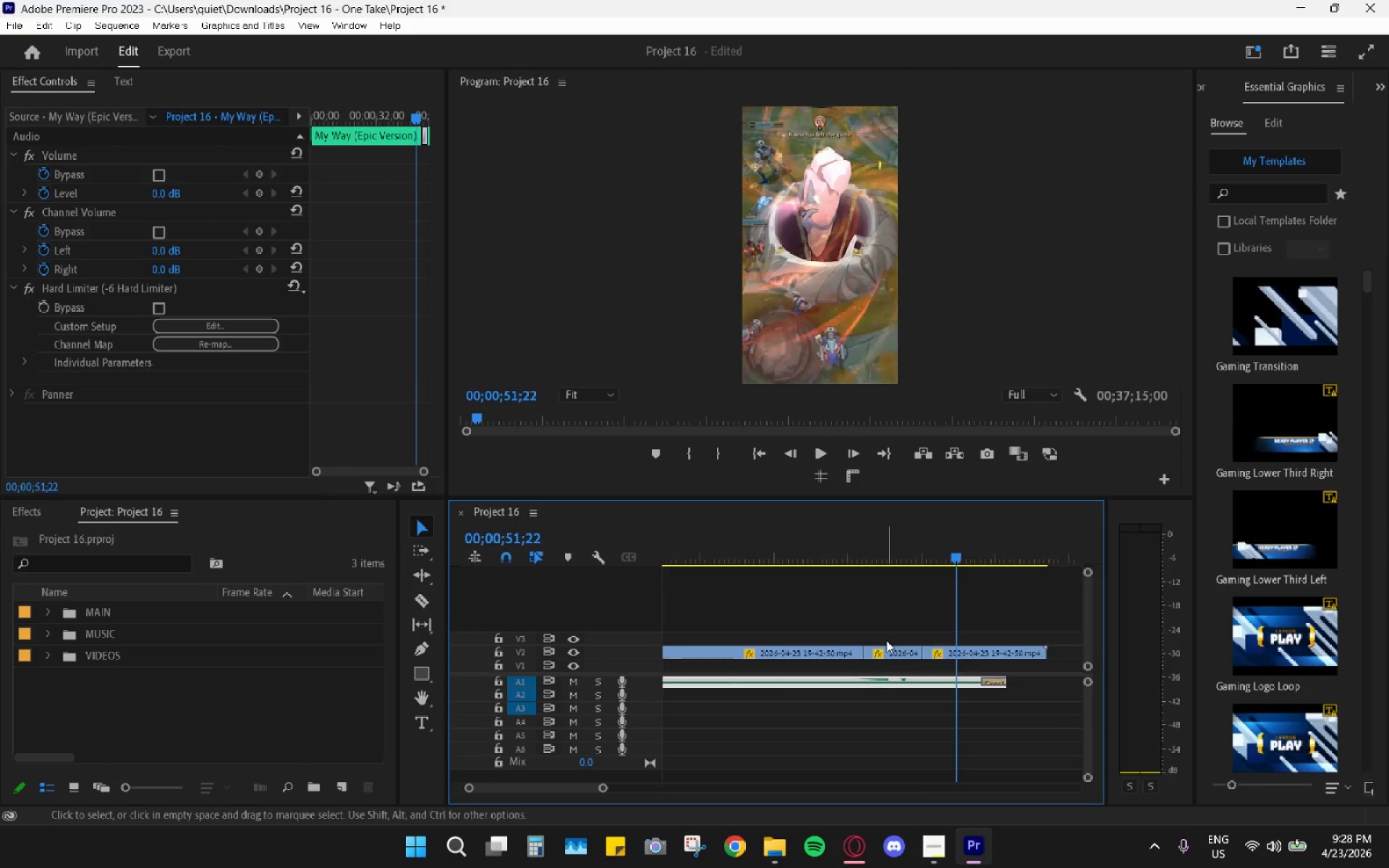 
left_click_drag(start_coordinate=[888, 650], to_coordinate=[844, 637])
 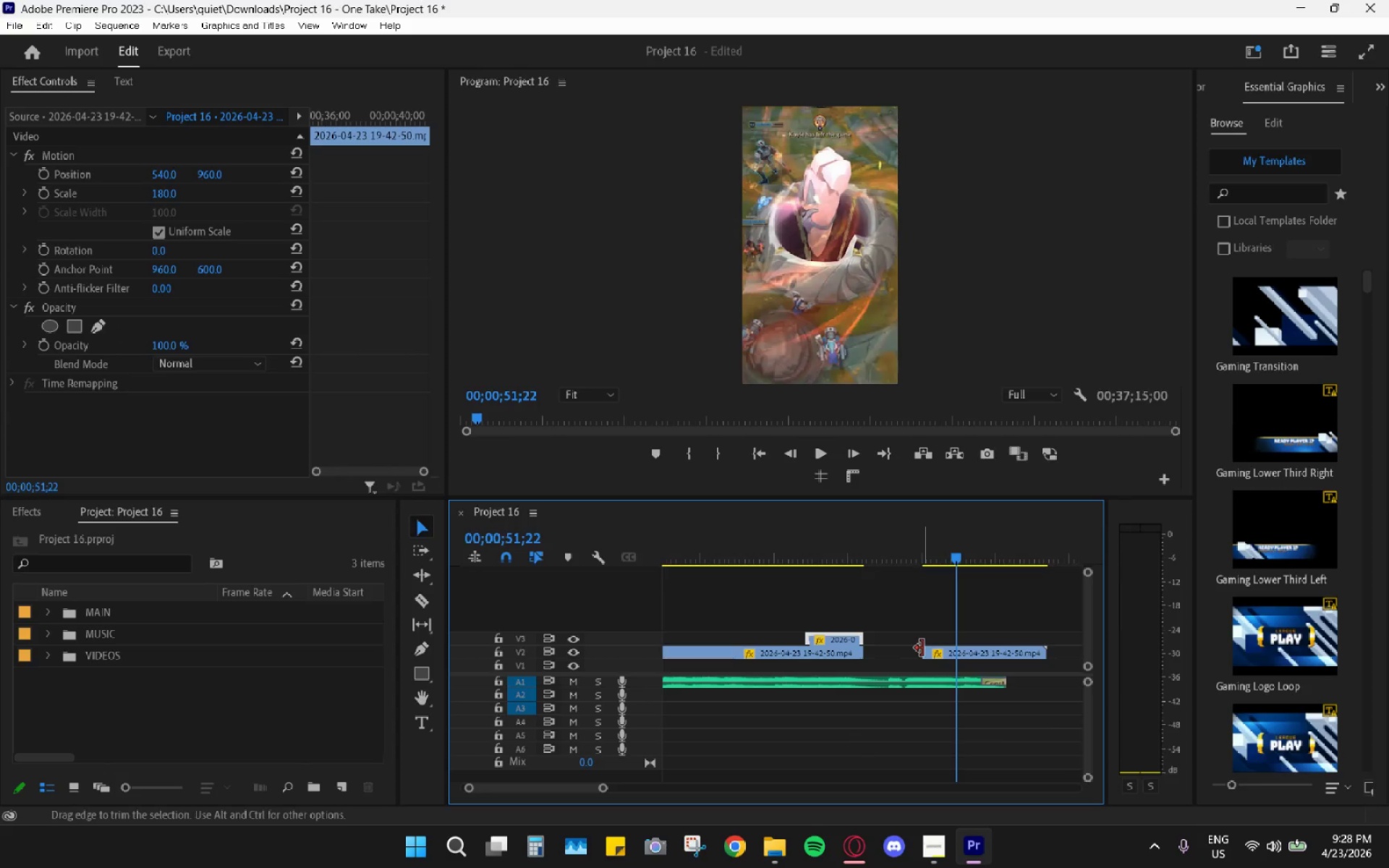 
left_click_drag(start_coordinate=[925, 648], to_coordinate=[870, 647])
 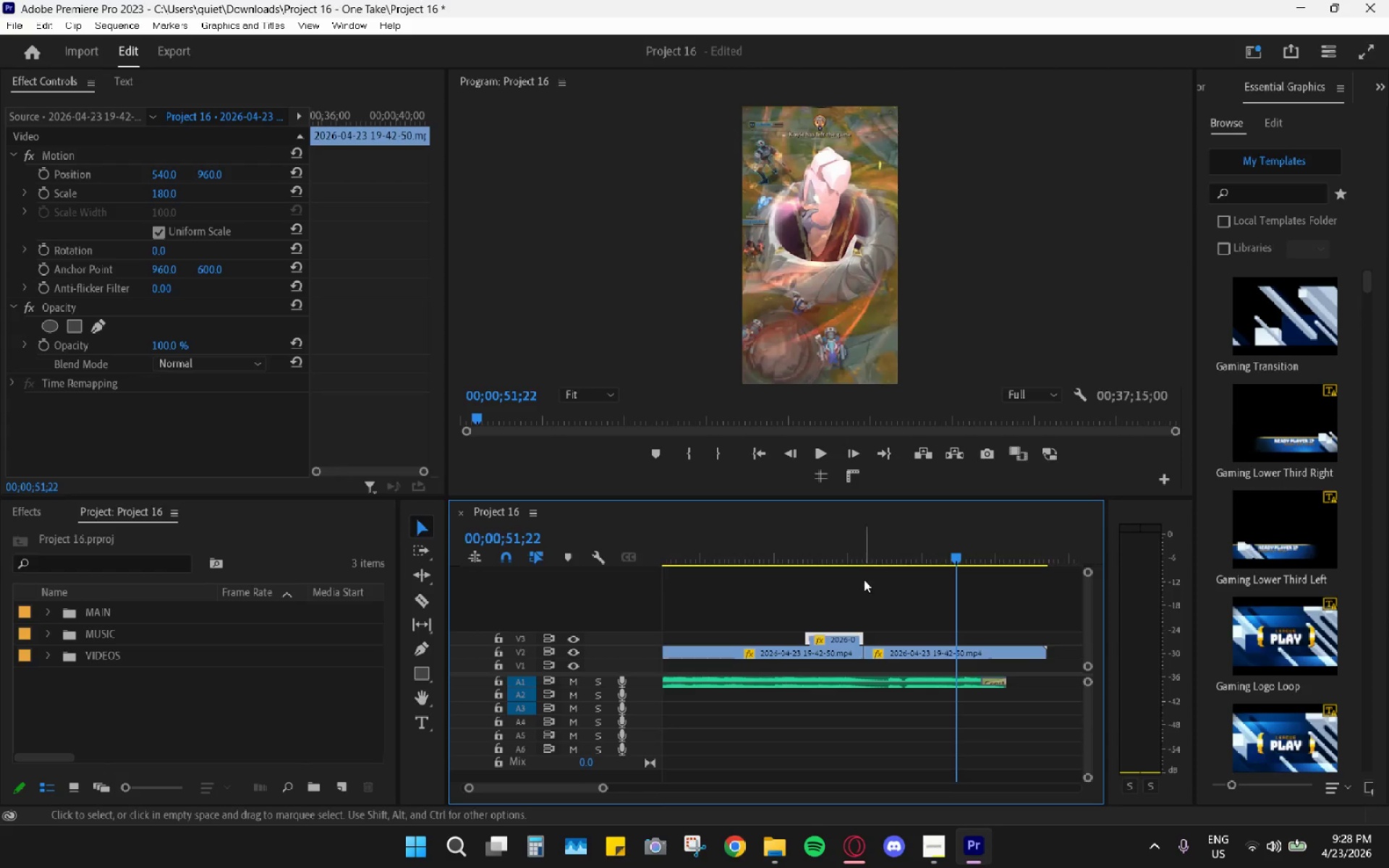 
left_click([870, 558])
 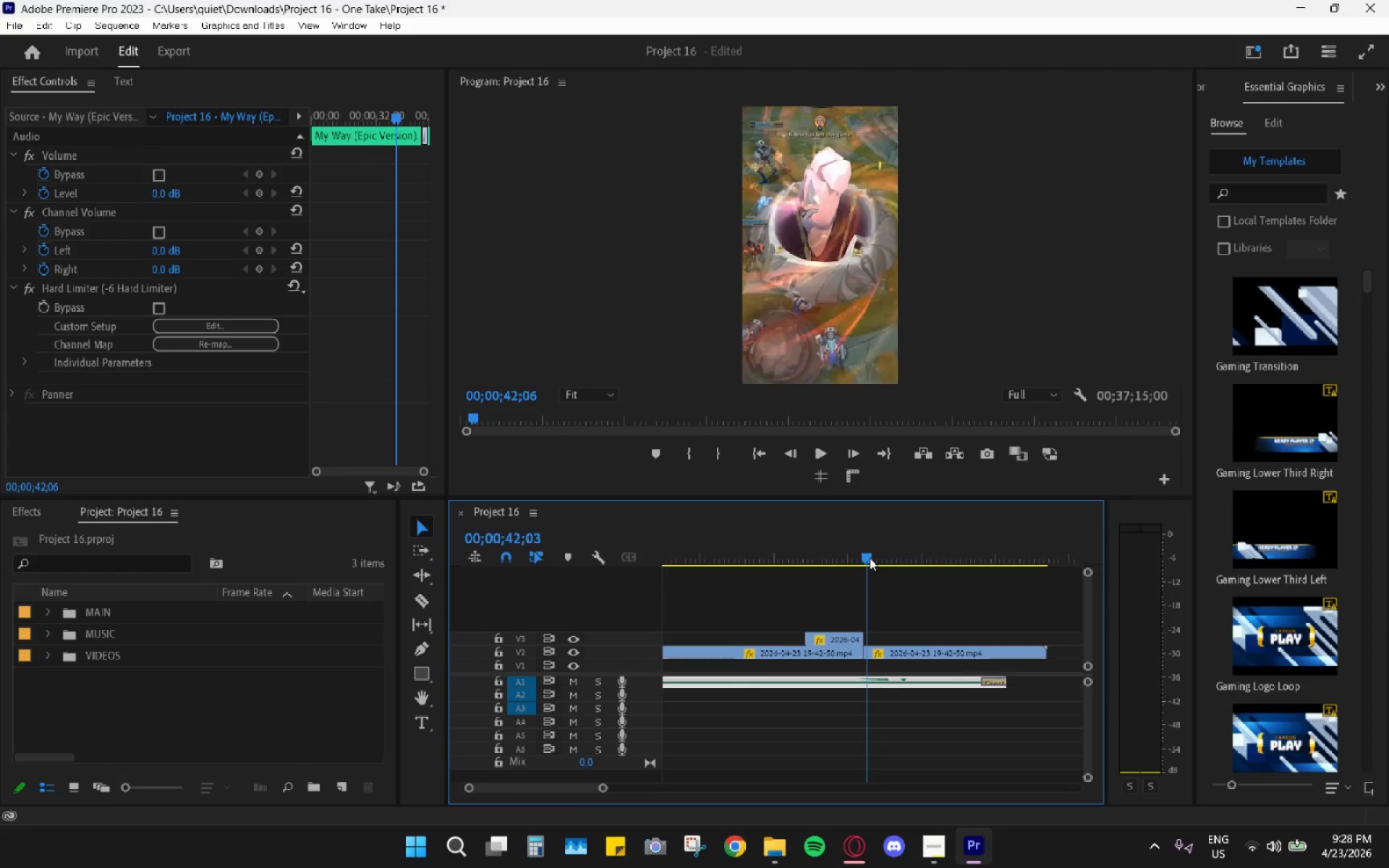 
key(Space)
 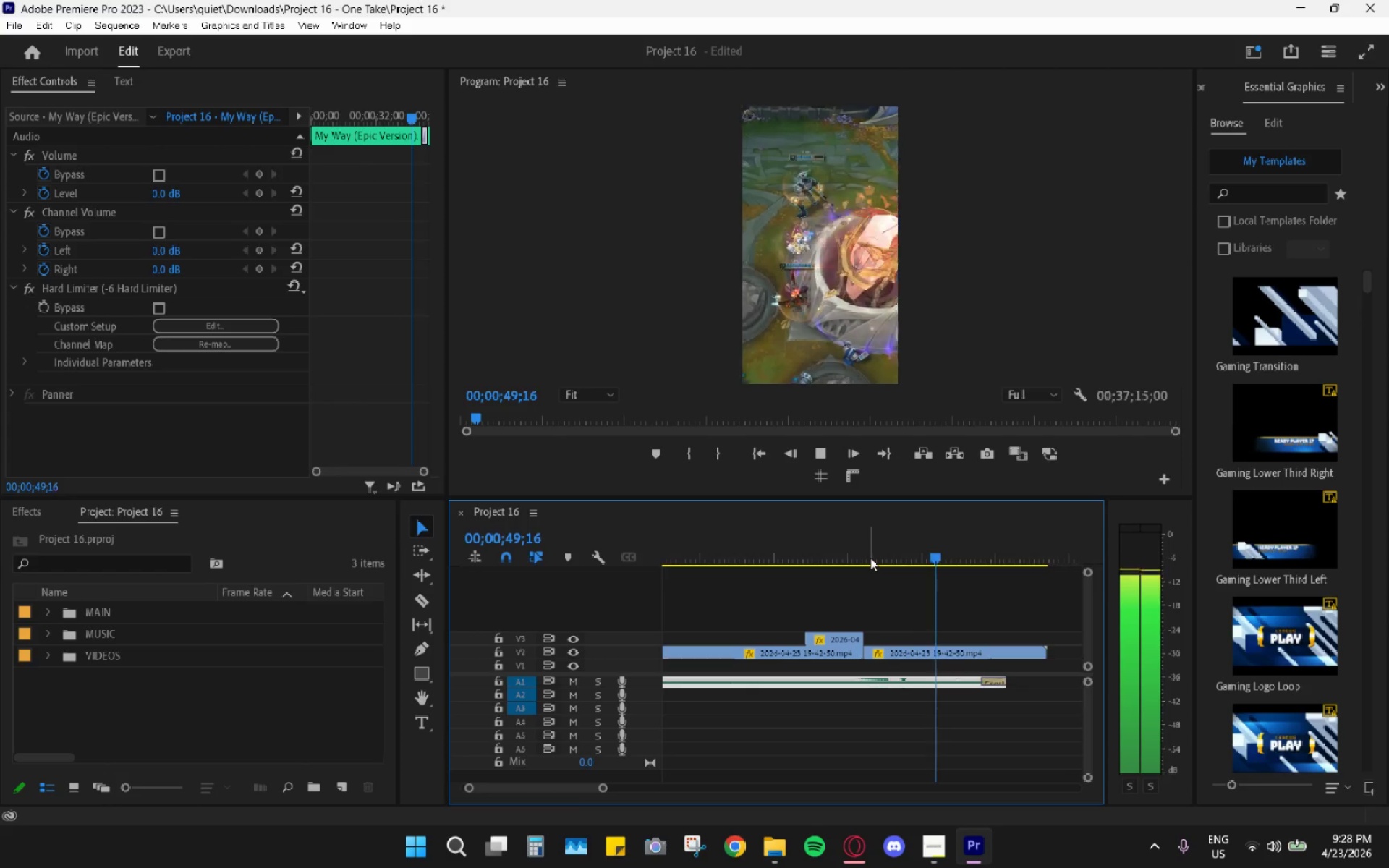 
wait(12.64)
 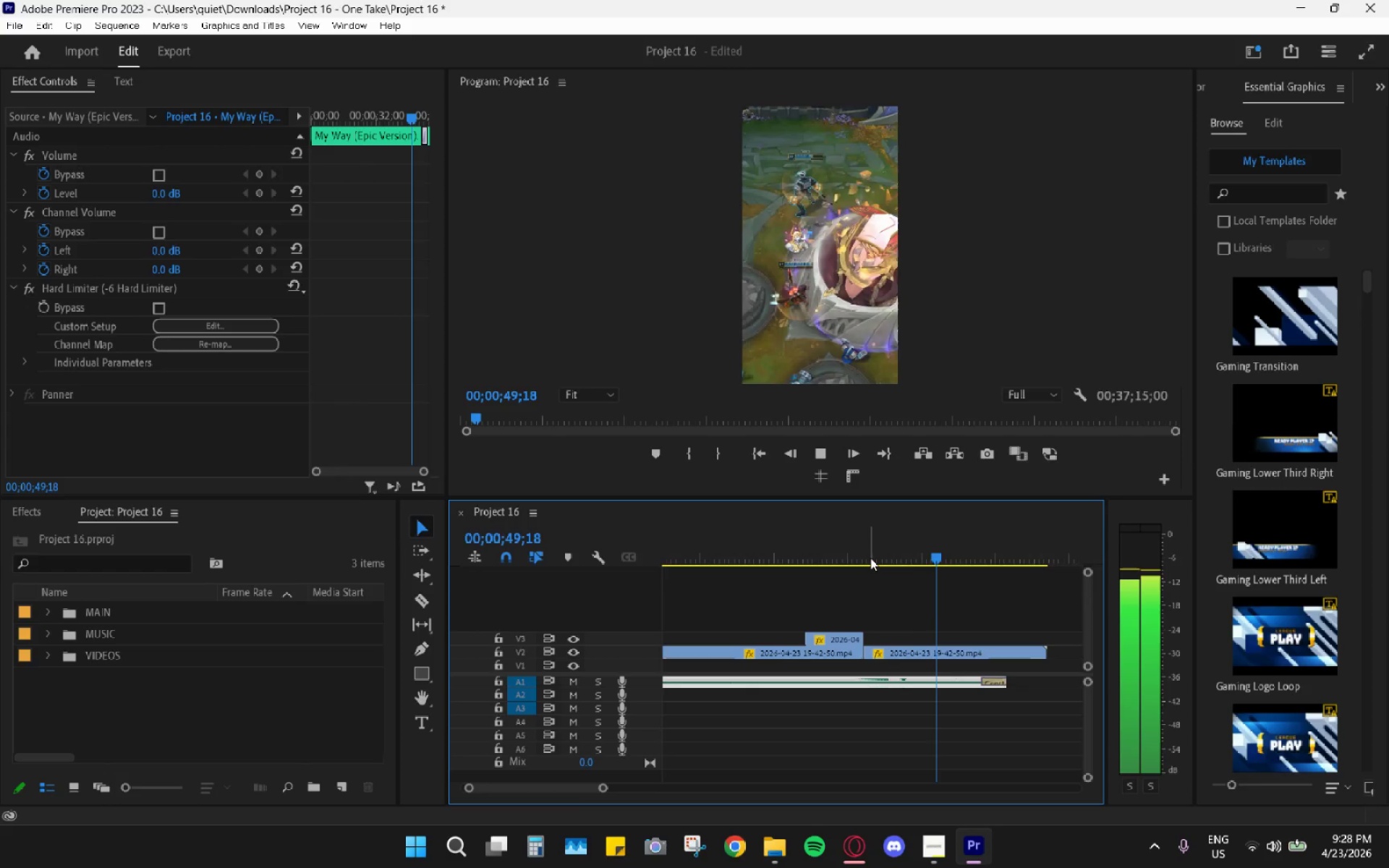 
key(Control+Z)
 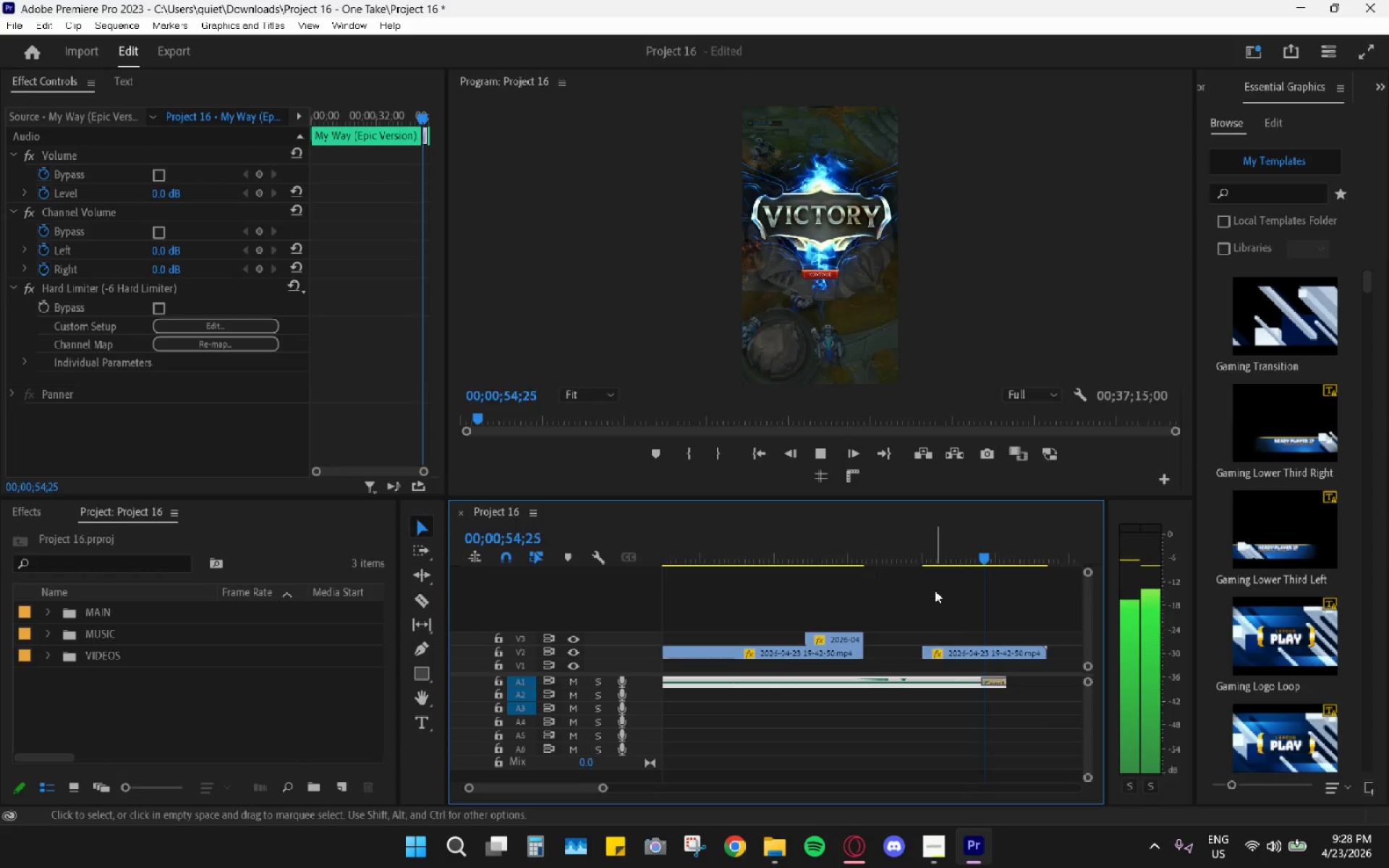 
key(Control+Z)
 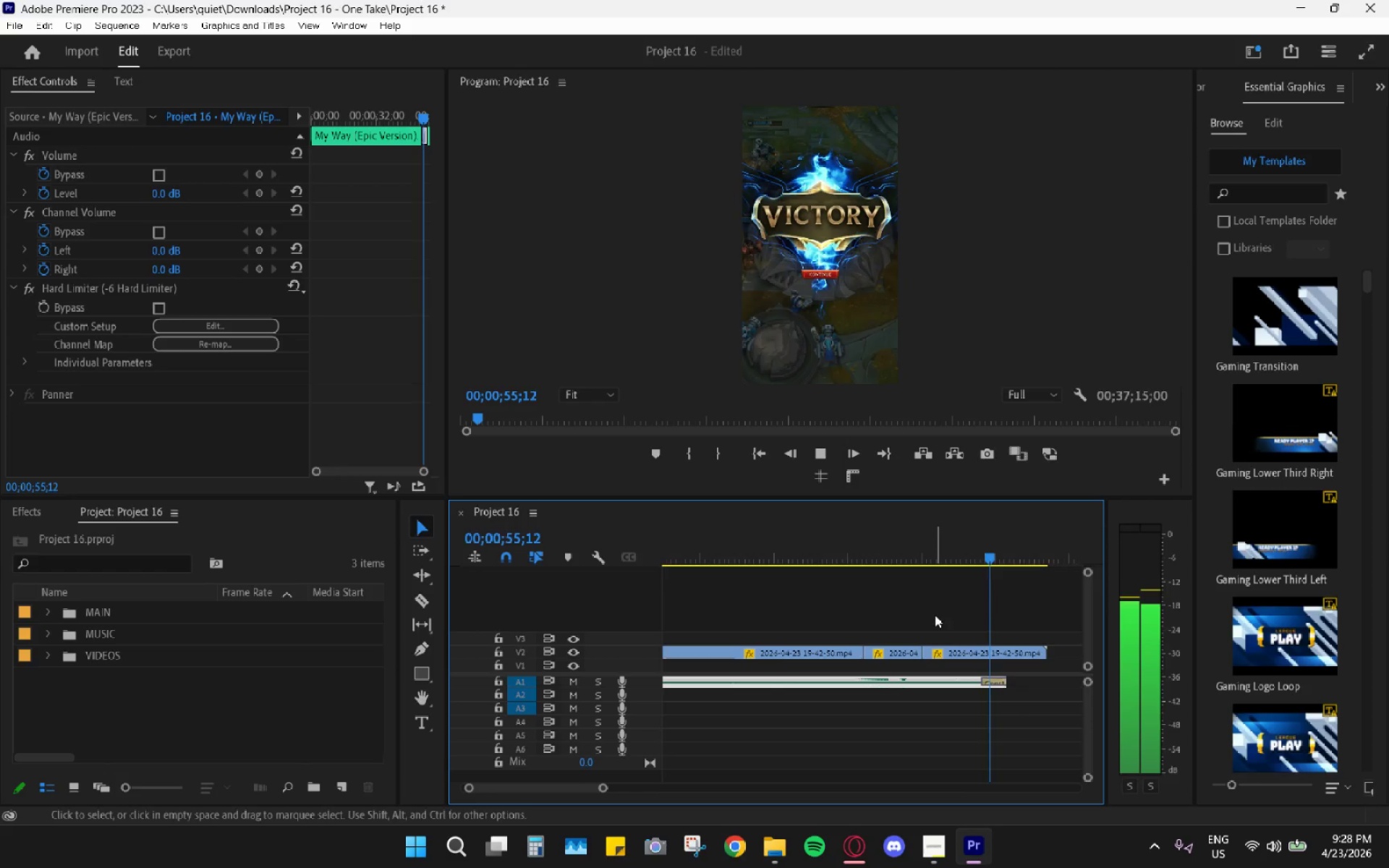 
key(Control+Z)
 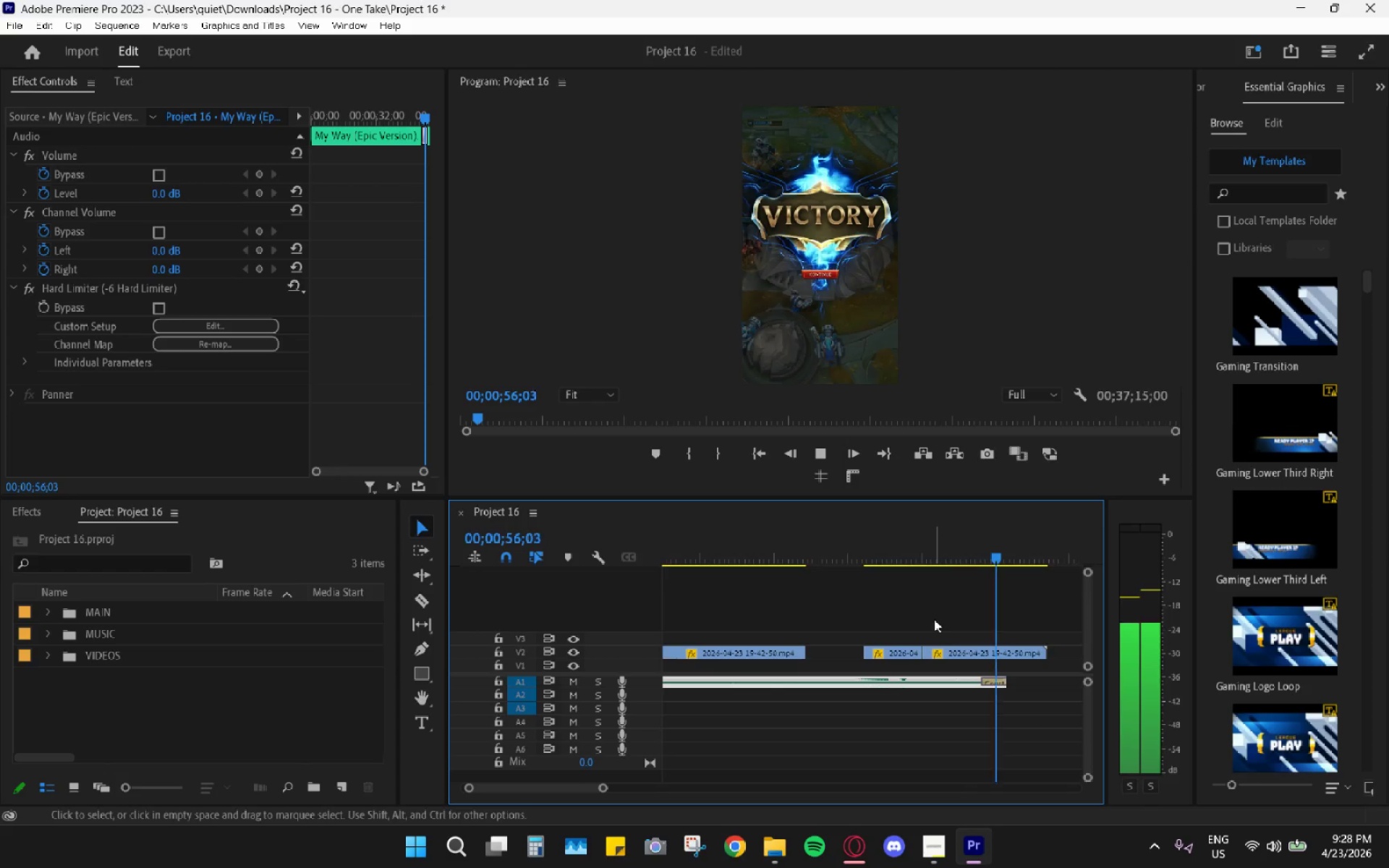 
key(Control+Z)
 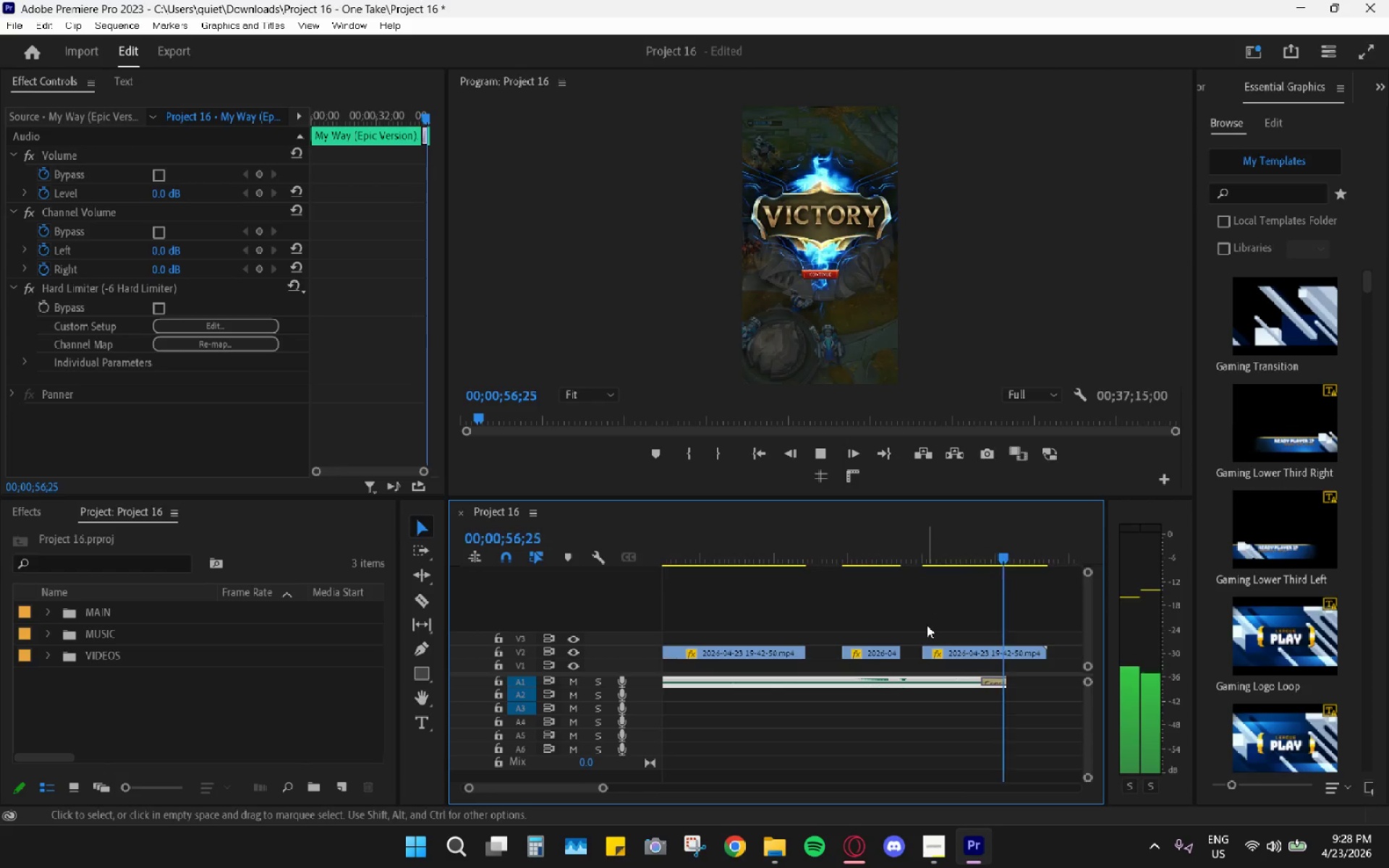 
key(V)
 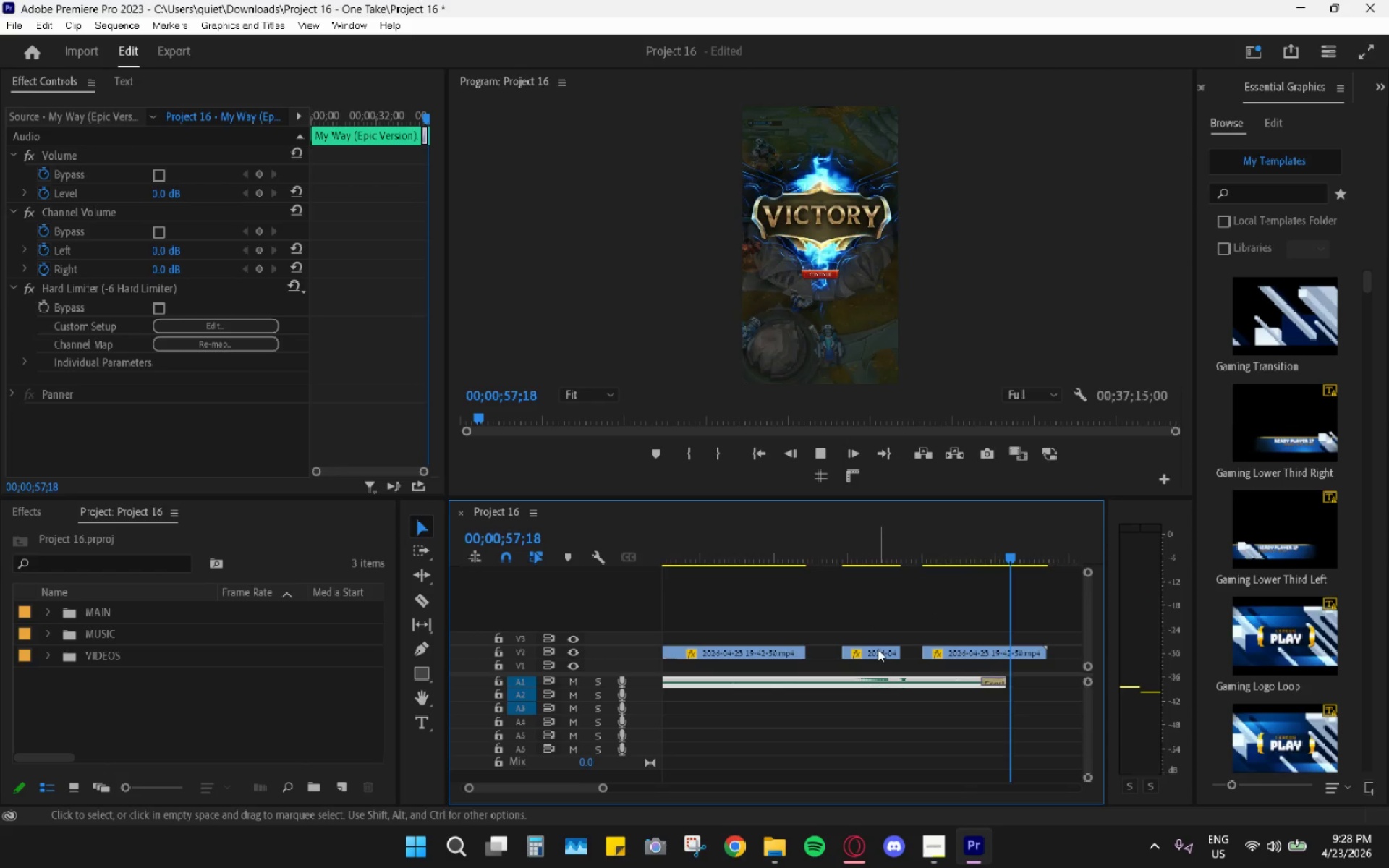 
left_click_drag(start_coordinate=[875, 651], to_coordinate=[782, 638])
 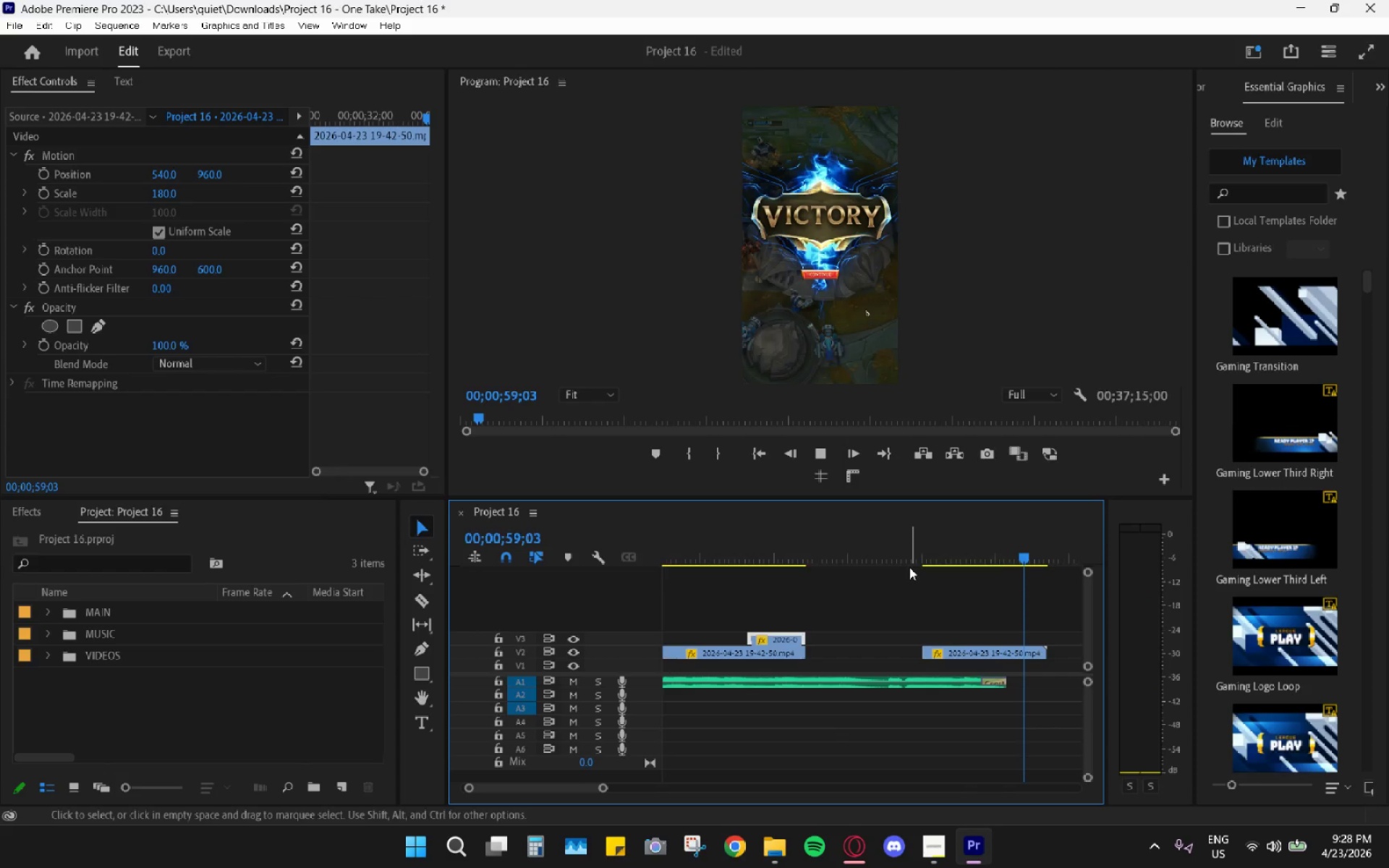 
left_click_drag(start_coordinate=[908, 567], to_coordinate=[880, 558])
 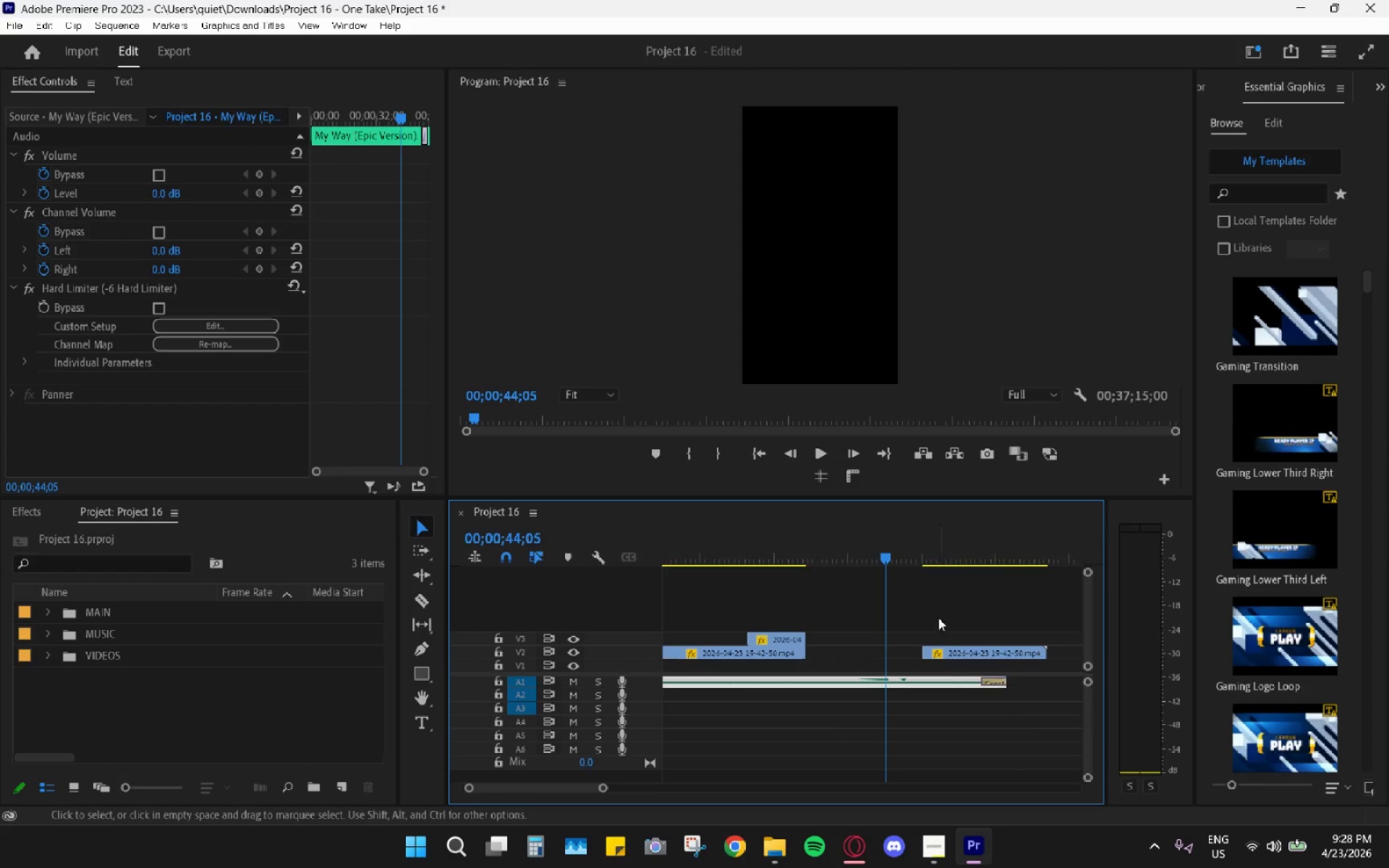 
left_click_drag(start_coordinate=[964, 650], to_coordinate=[922, 652])
 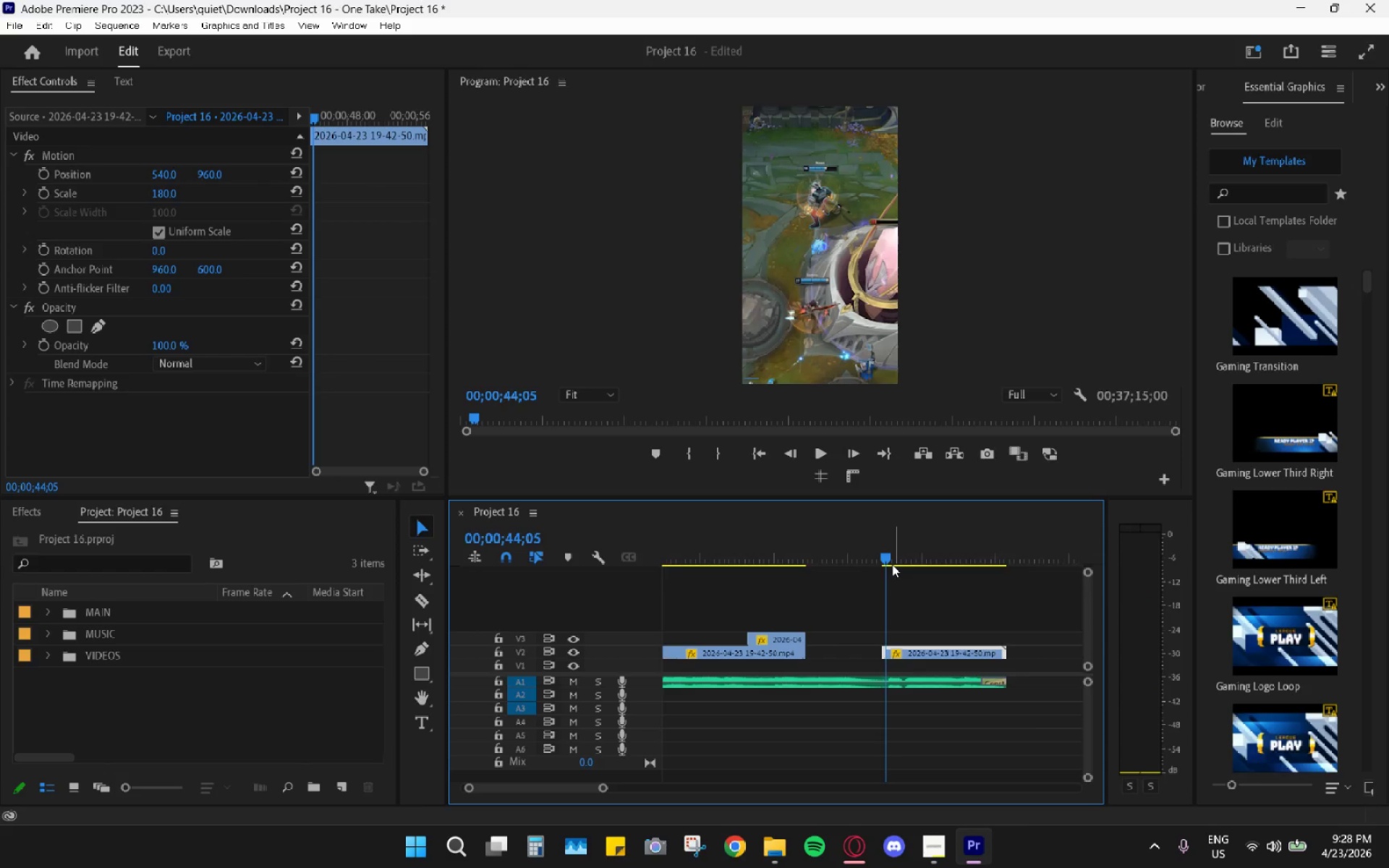 
key(Space)
 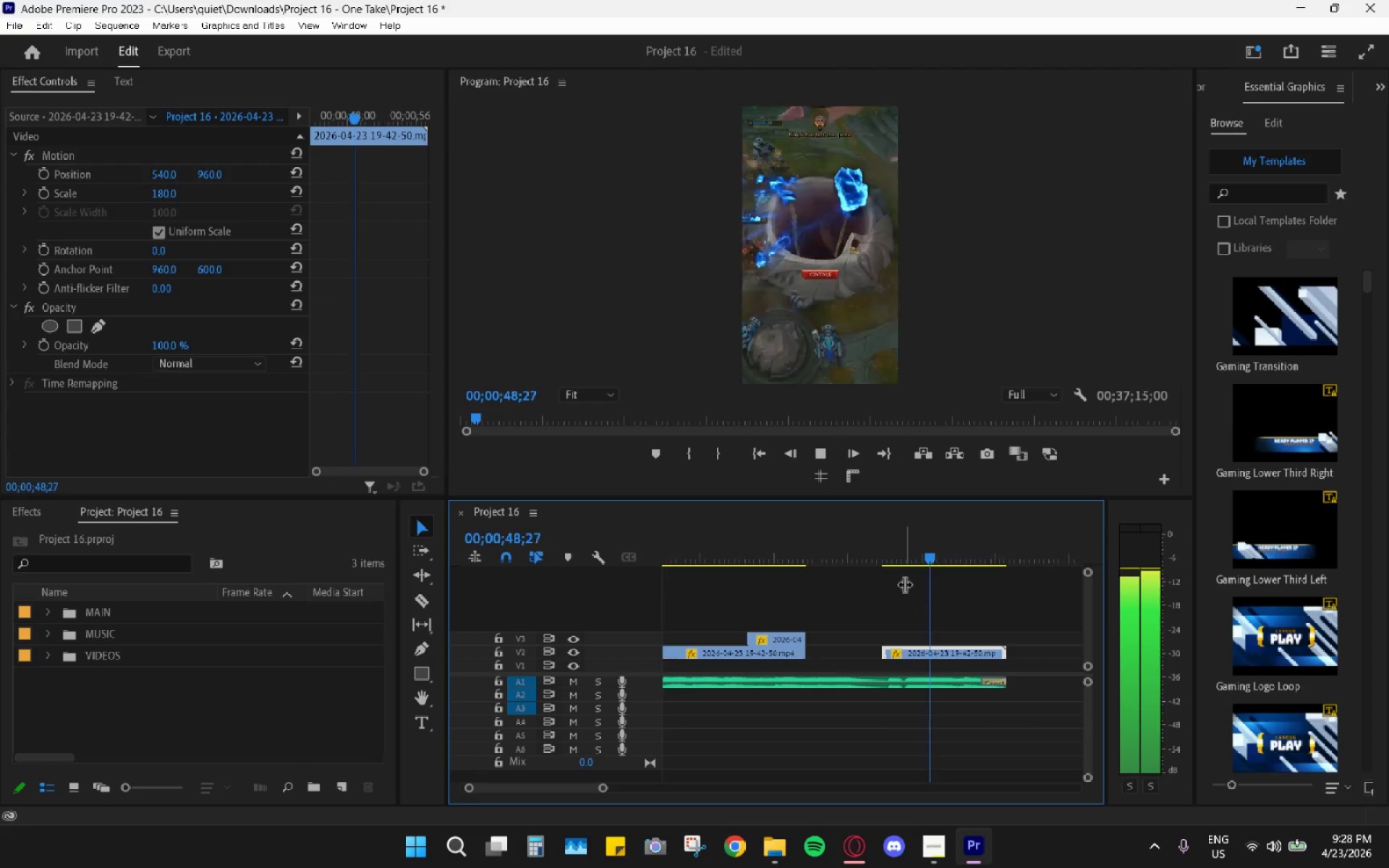 
wait(6.31)
 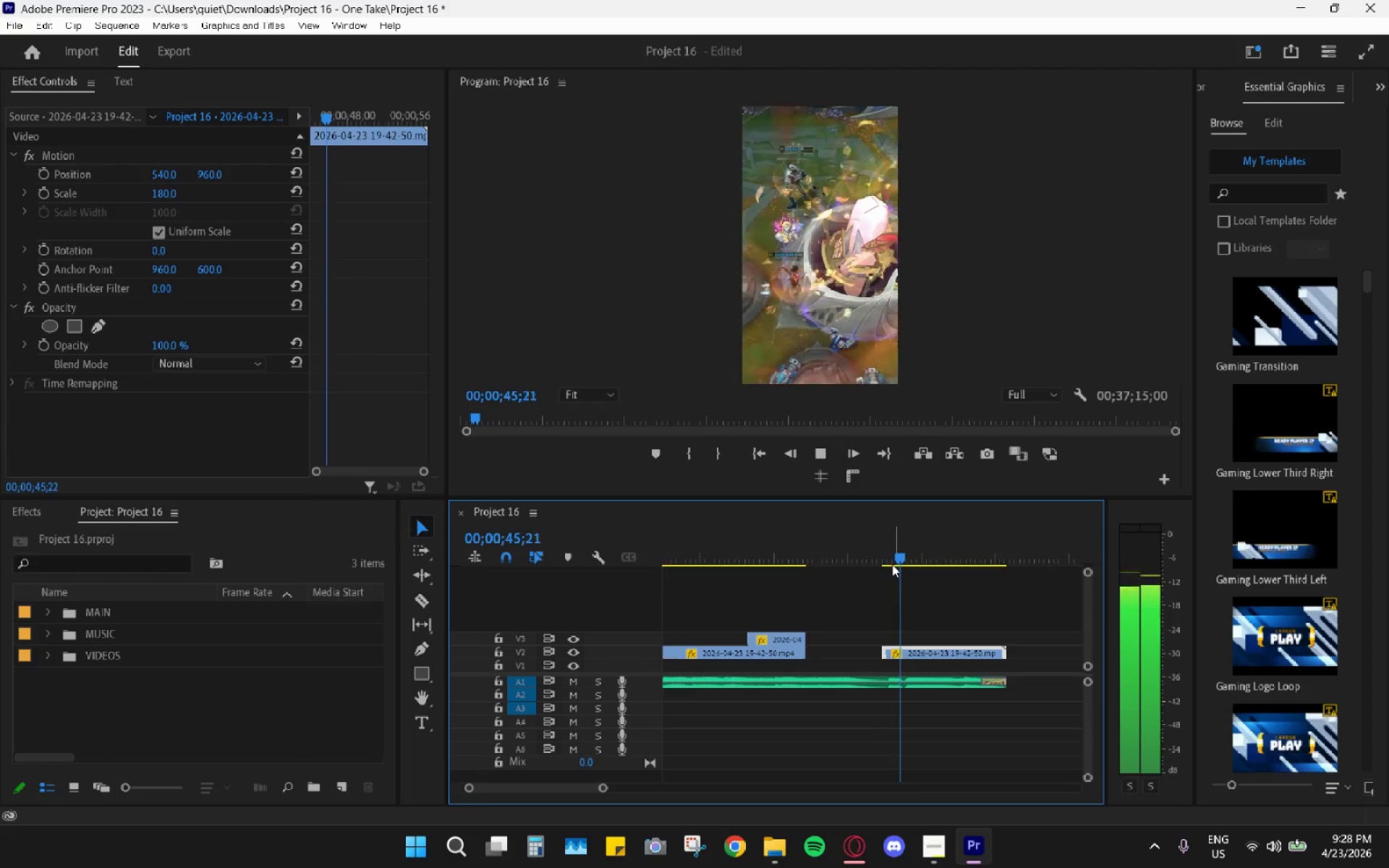 
key(Space)
 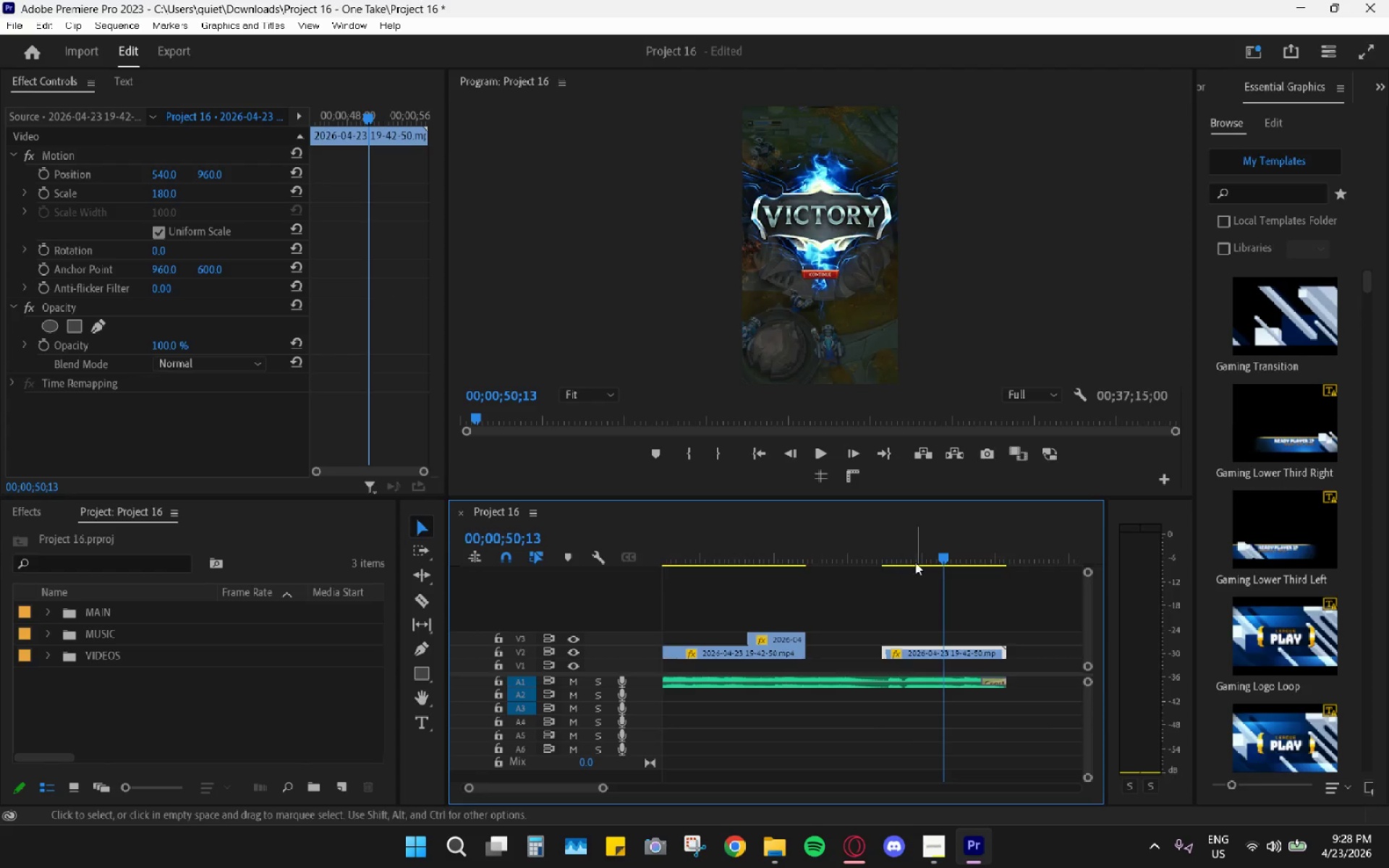 
left_click_drag(start_coordinate=[908, 555], to_coordinate=[886, 549])
 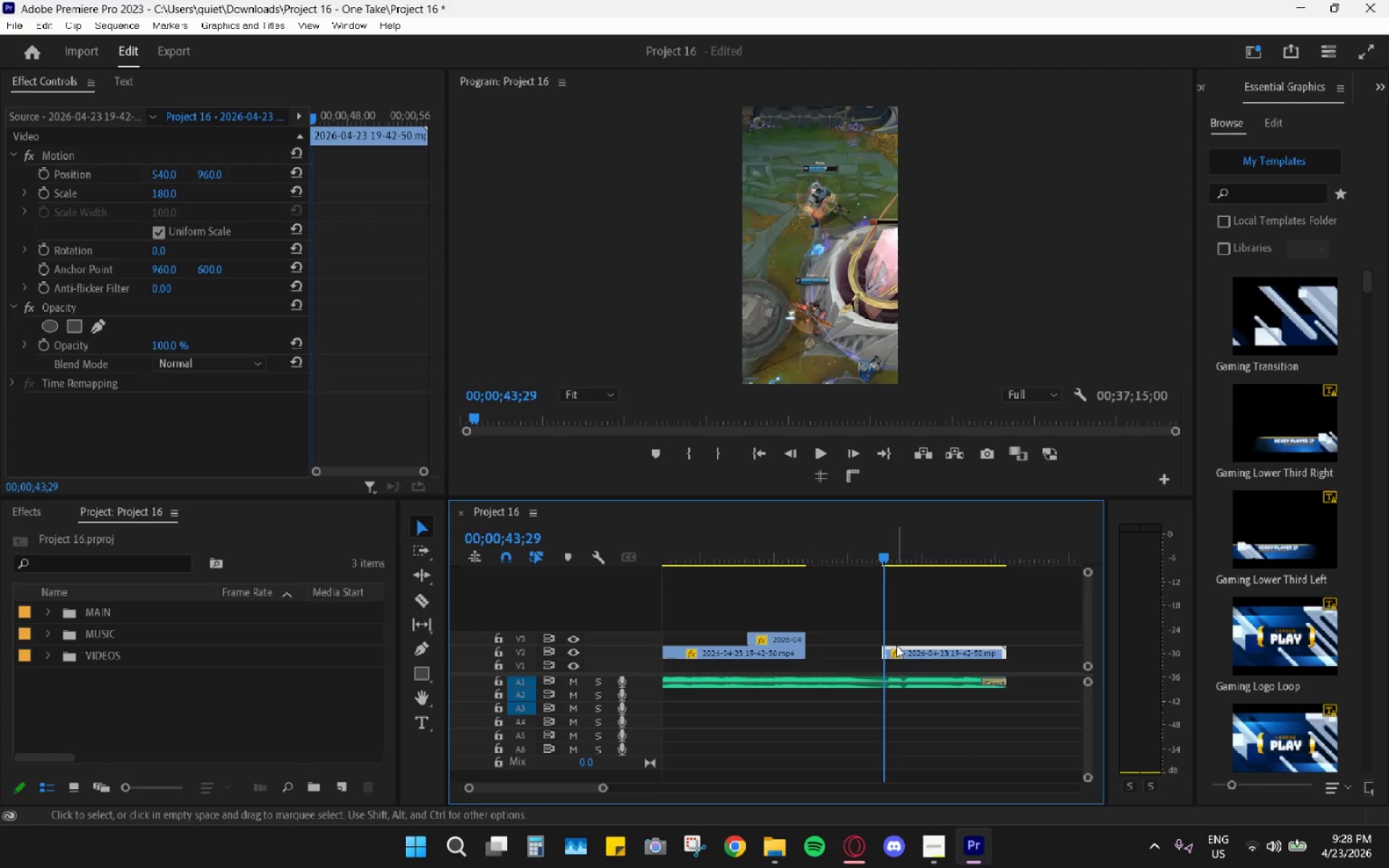 
left_click_drag(start_coordinate=[899, 647], to_coordinate=[904, 648])
 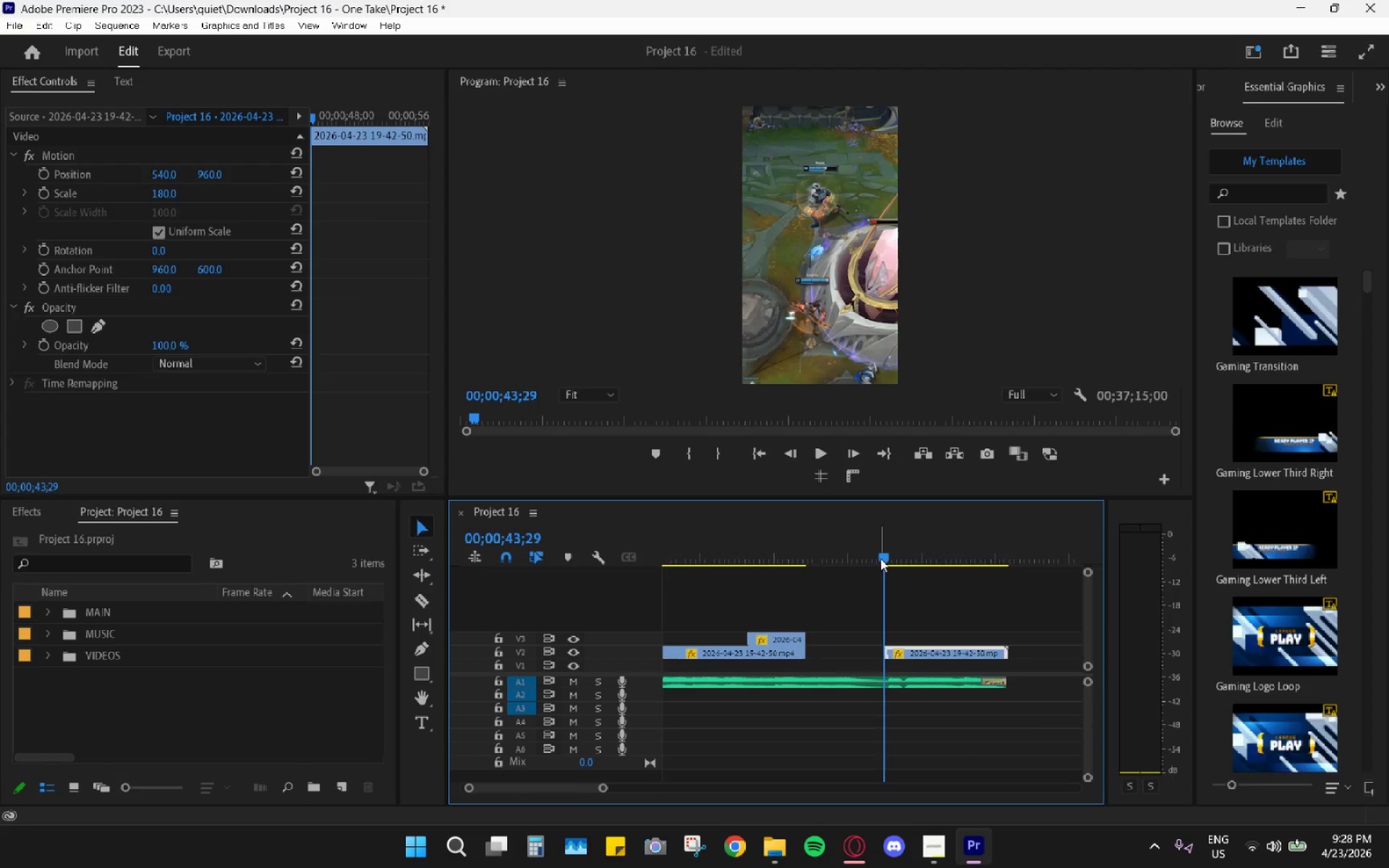 
key(Space)
 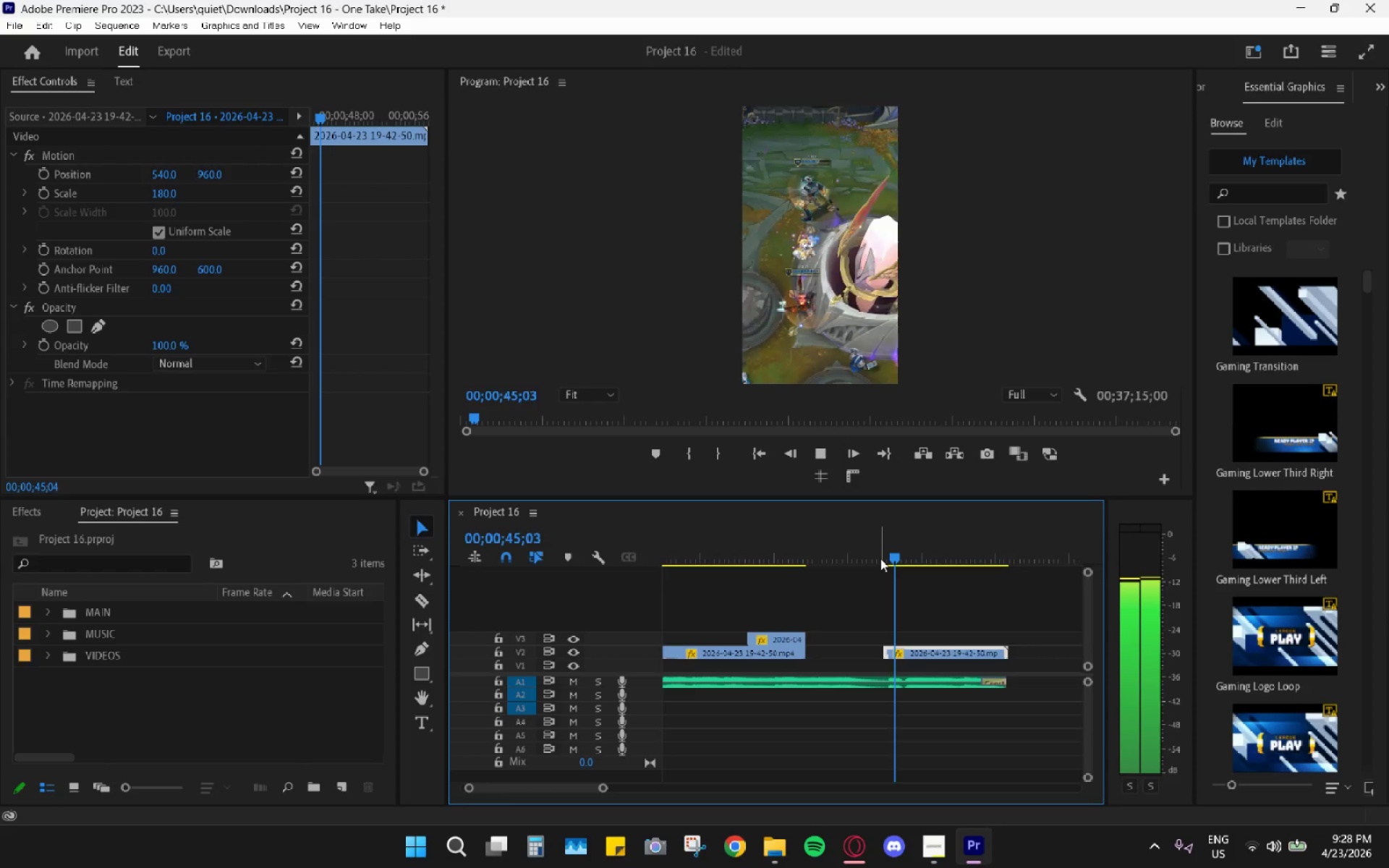 
key(Space)
 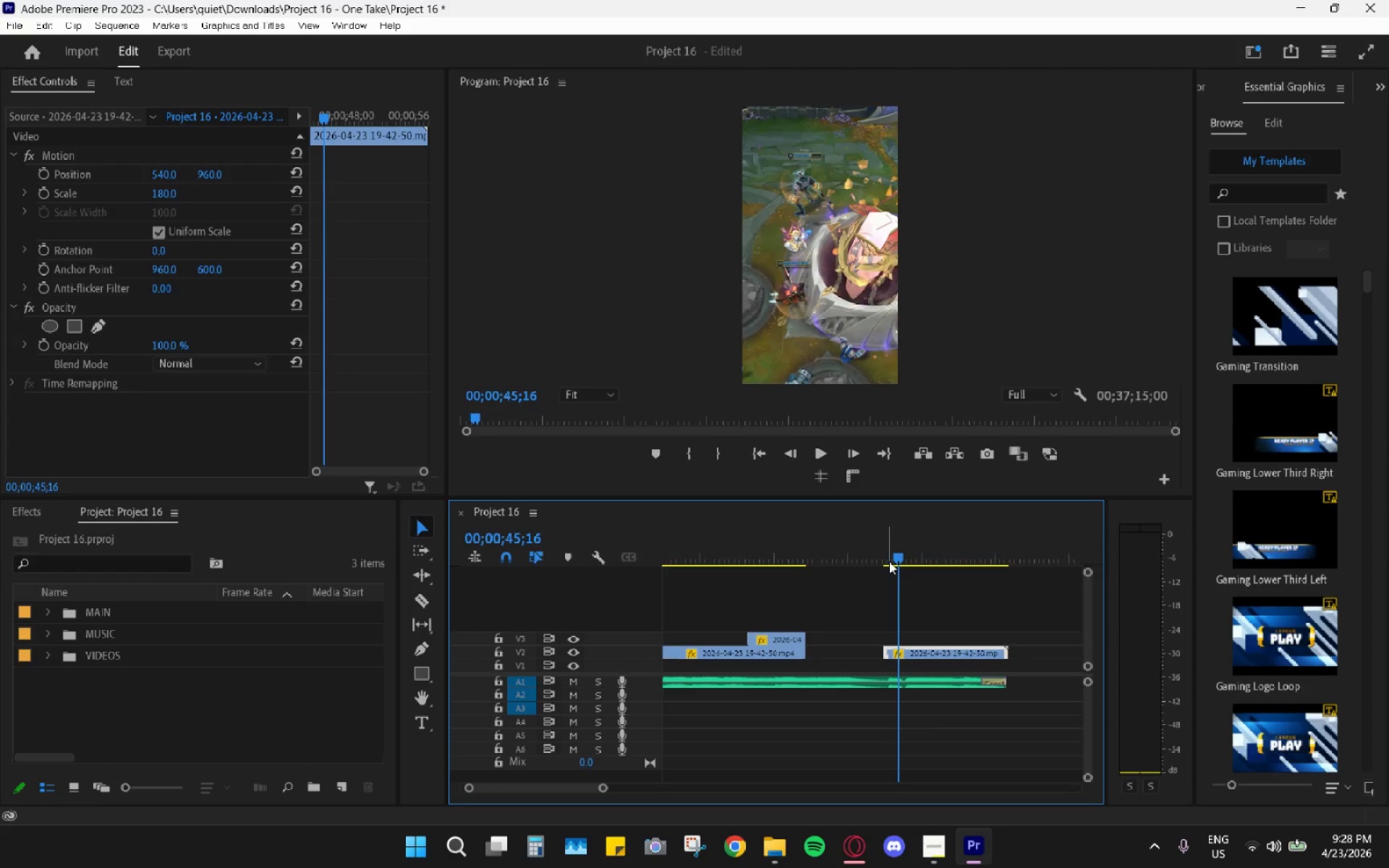 
left_click_drag(start_coordinate=[895, 547], to_coordinate=[888, 544])
 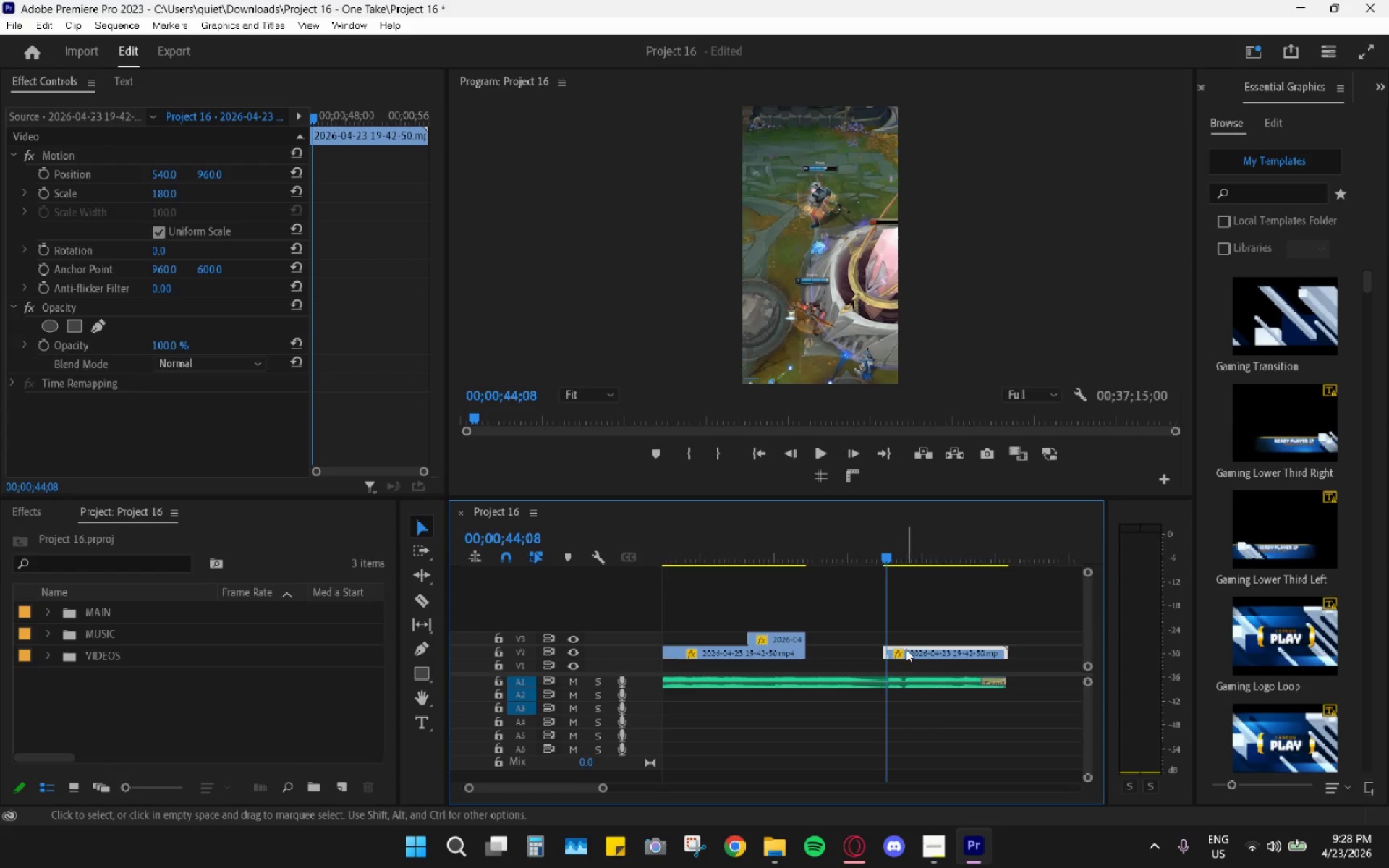 
left_click_drag(start_coordinate=[905, 650], to_coordinate=[910, 652])
 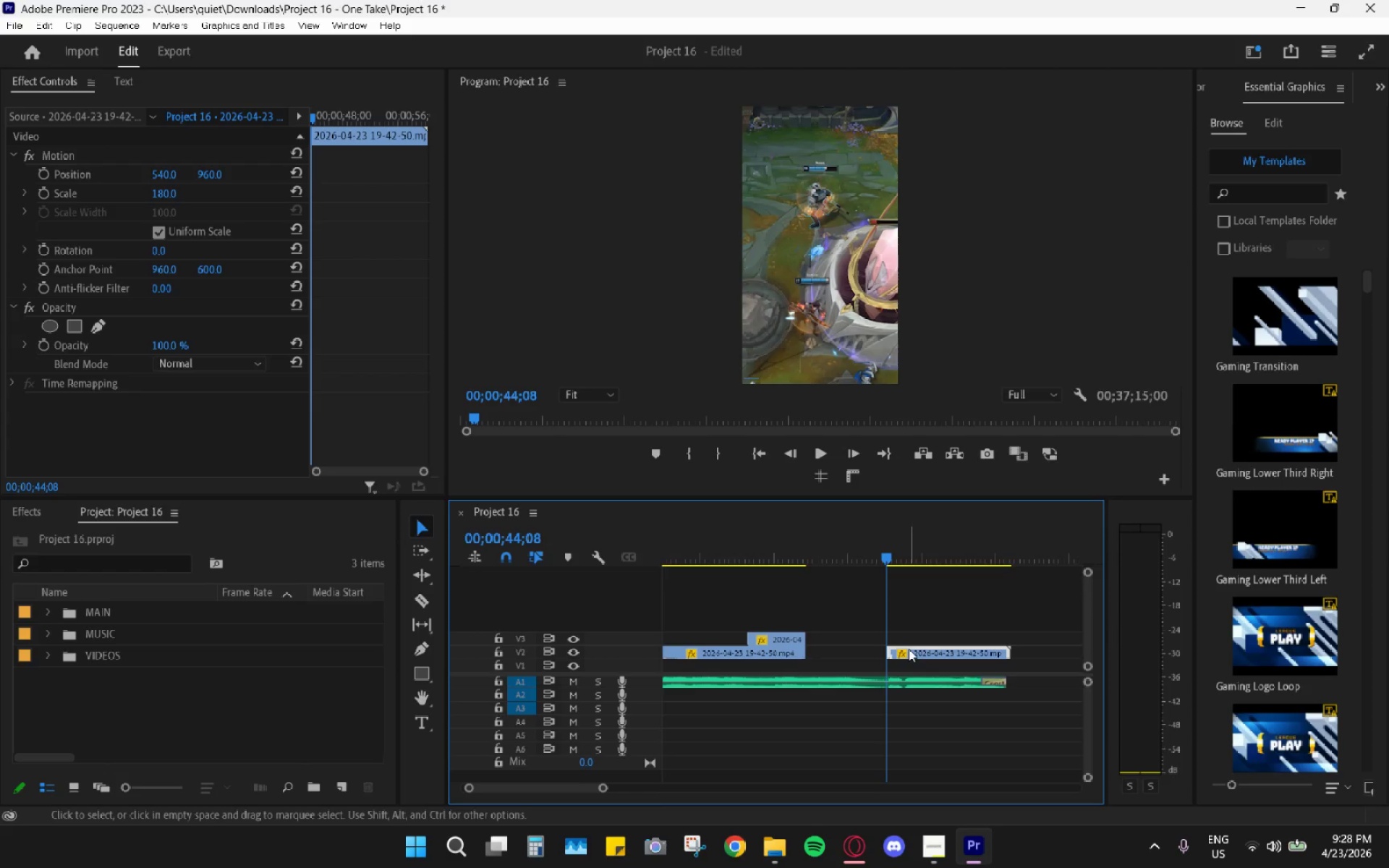 
key(Space)
 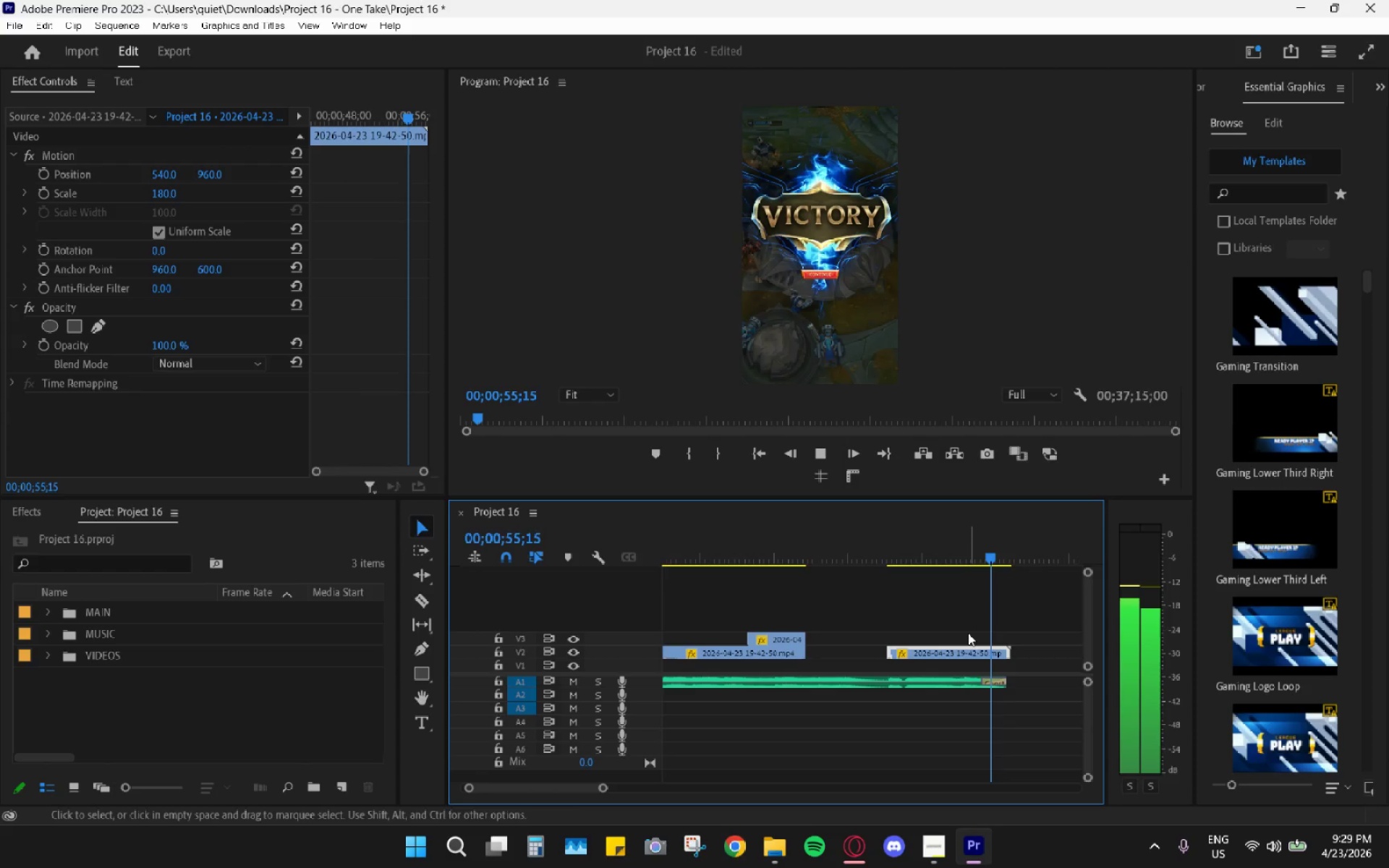 
wait(16.28)
 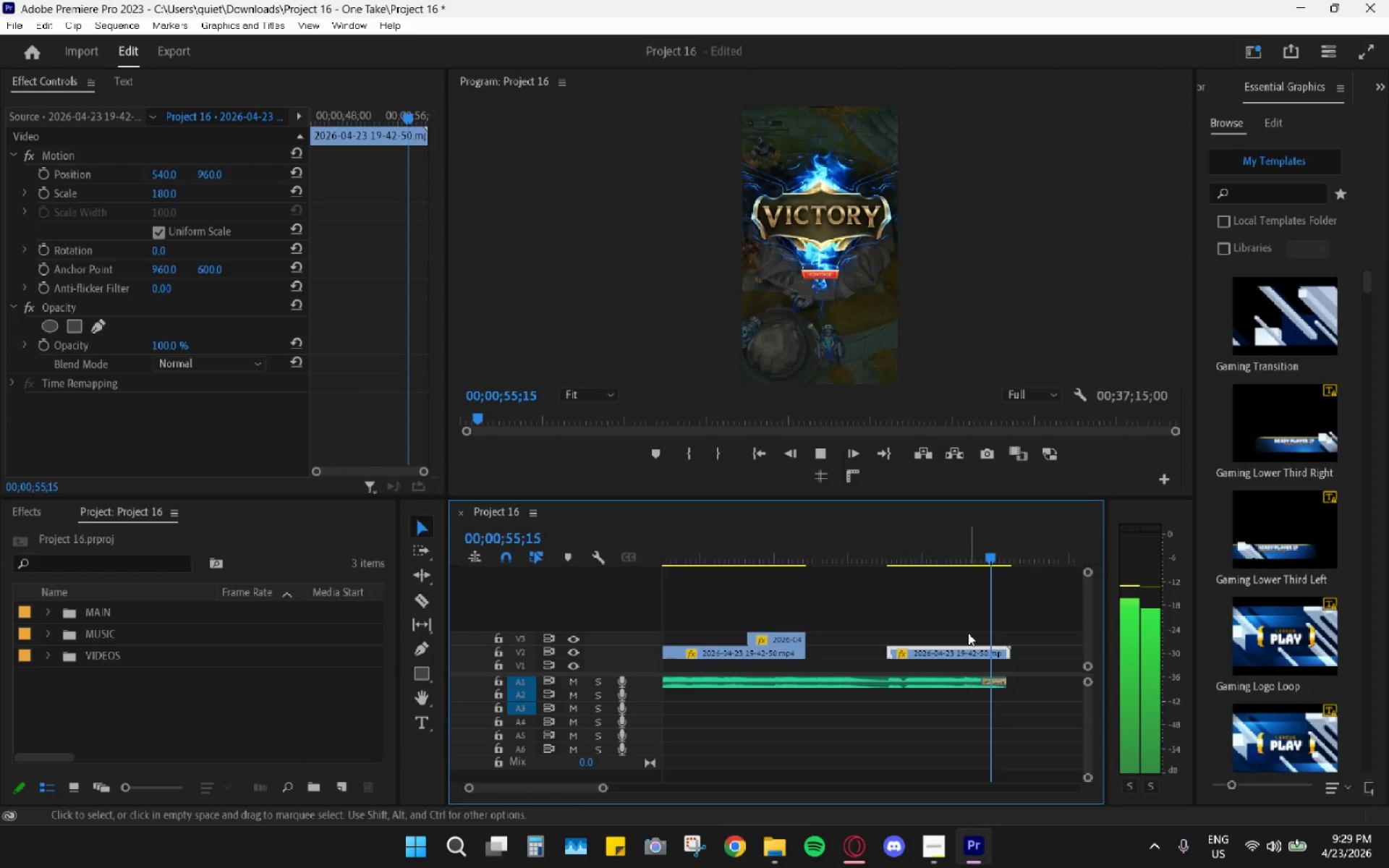 
left_click_drag(start_coordinate=[909, 542], to_coordinate=[885, 546])
 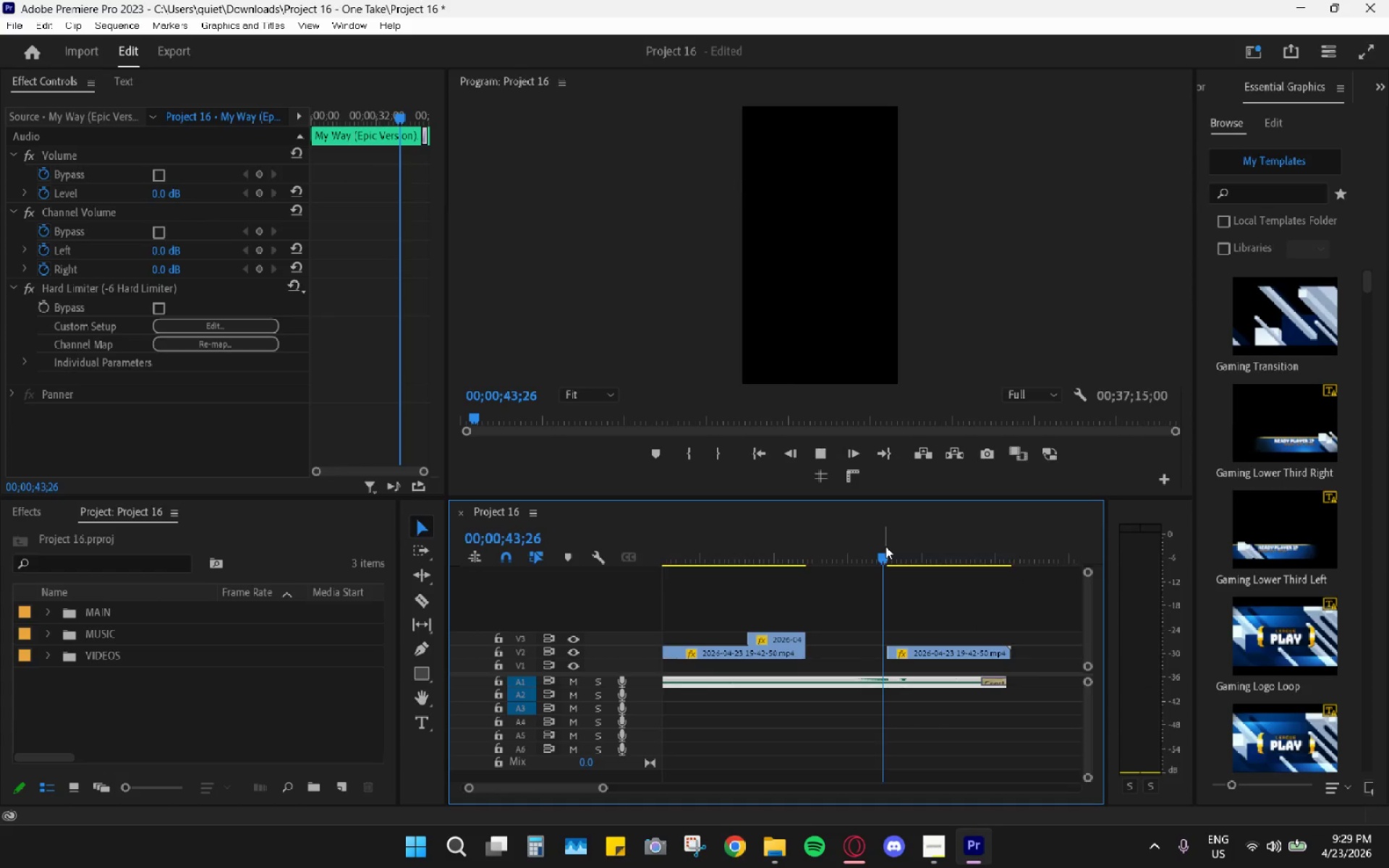 
key(Space)
 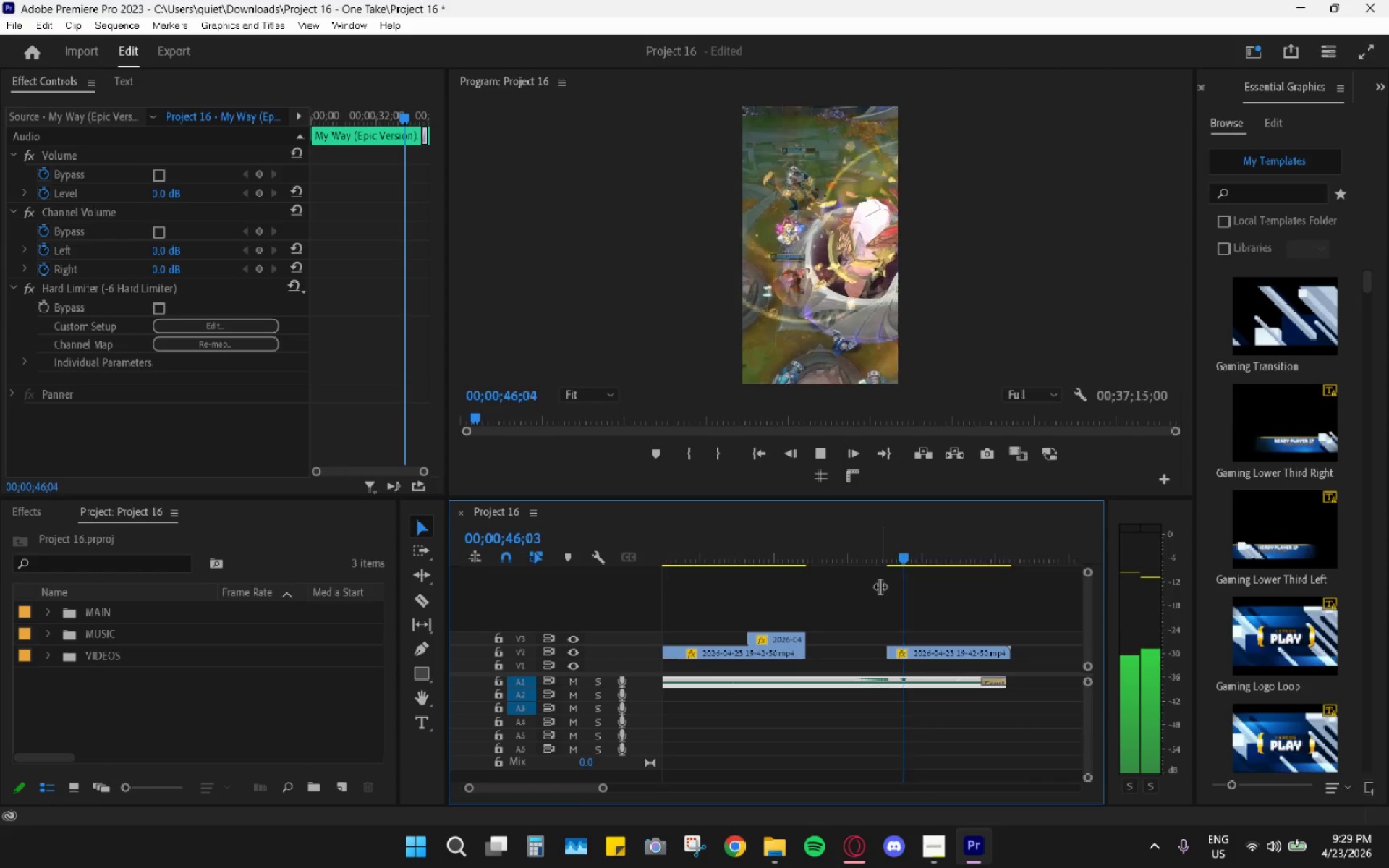 
key(Space)
 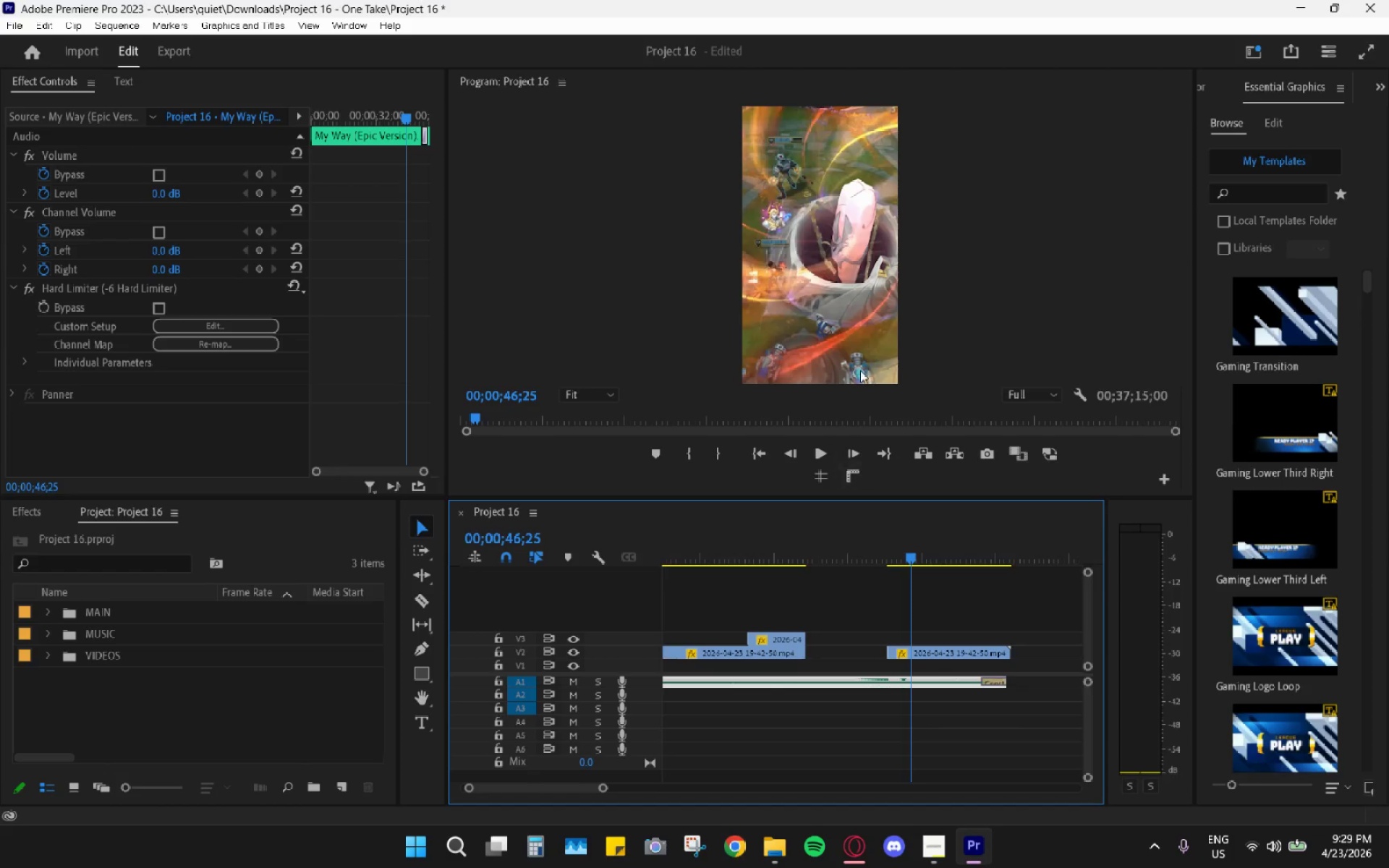 
key(Space)
 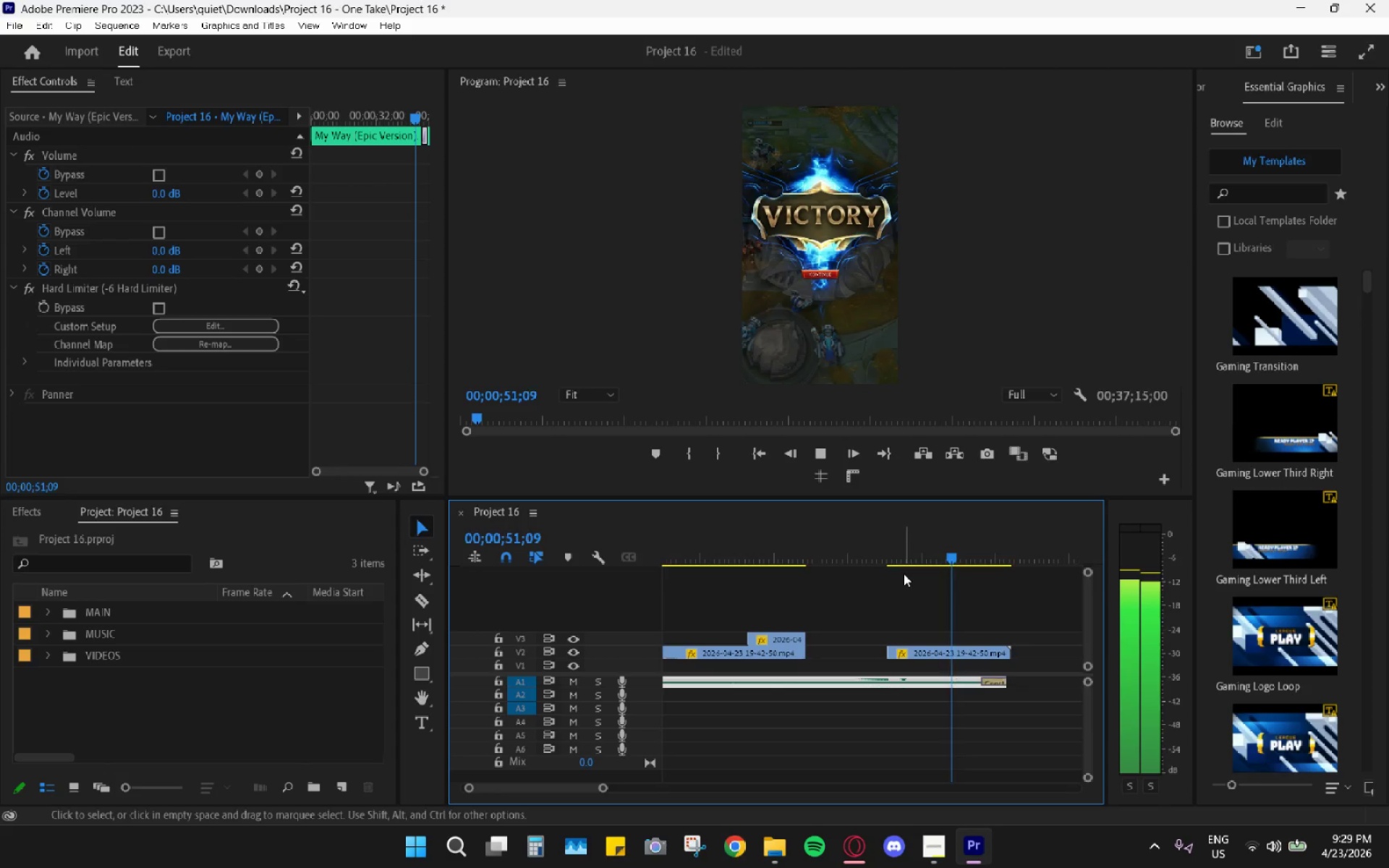 
wait(6.08)
 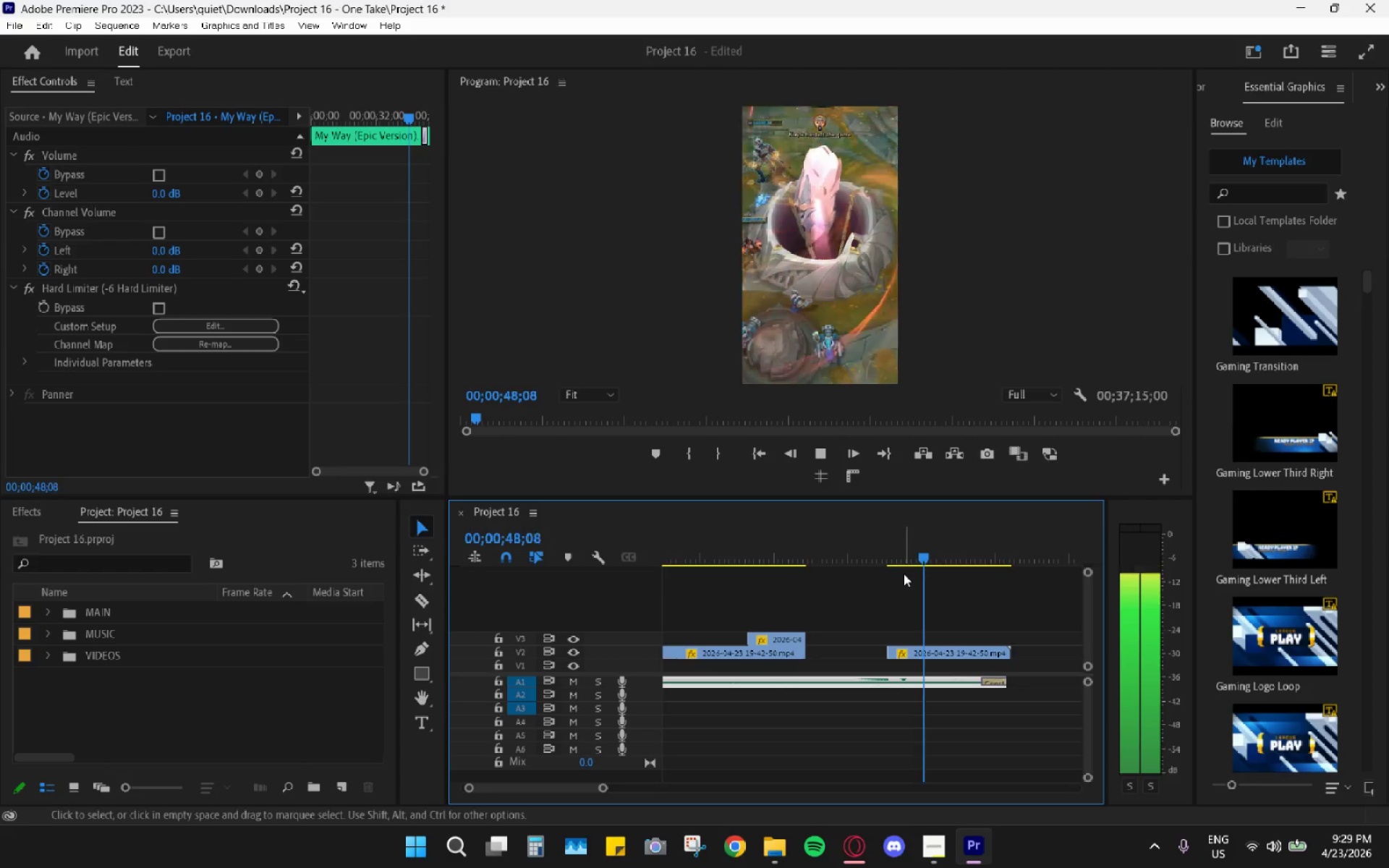 
key(Space)
 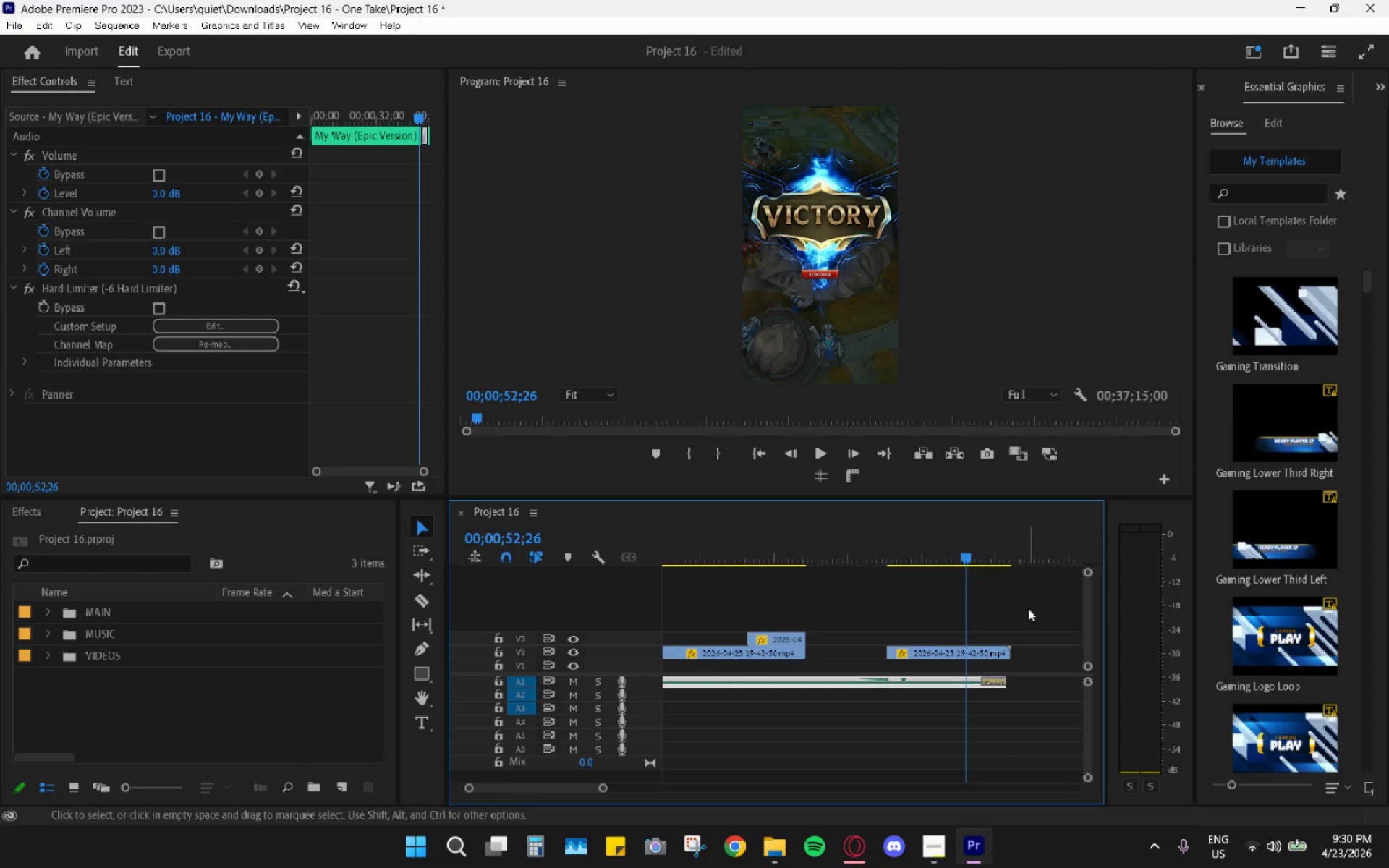 
wait(68.34)
 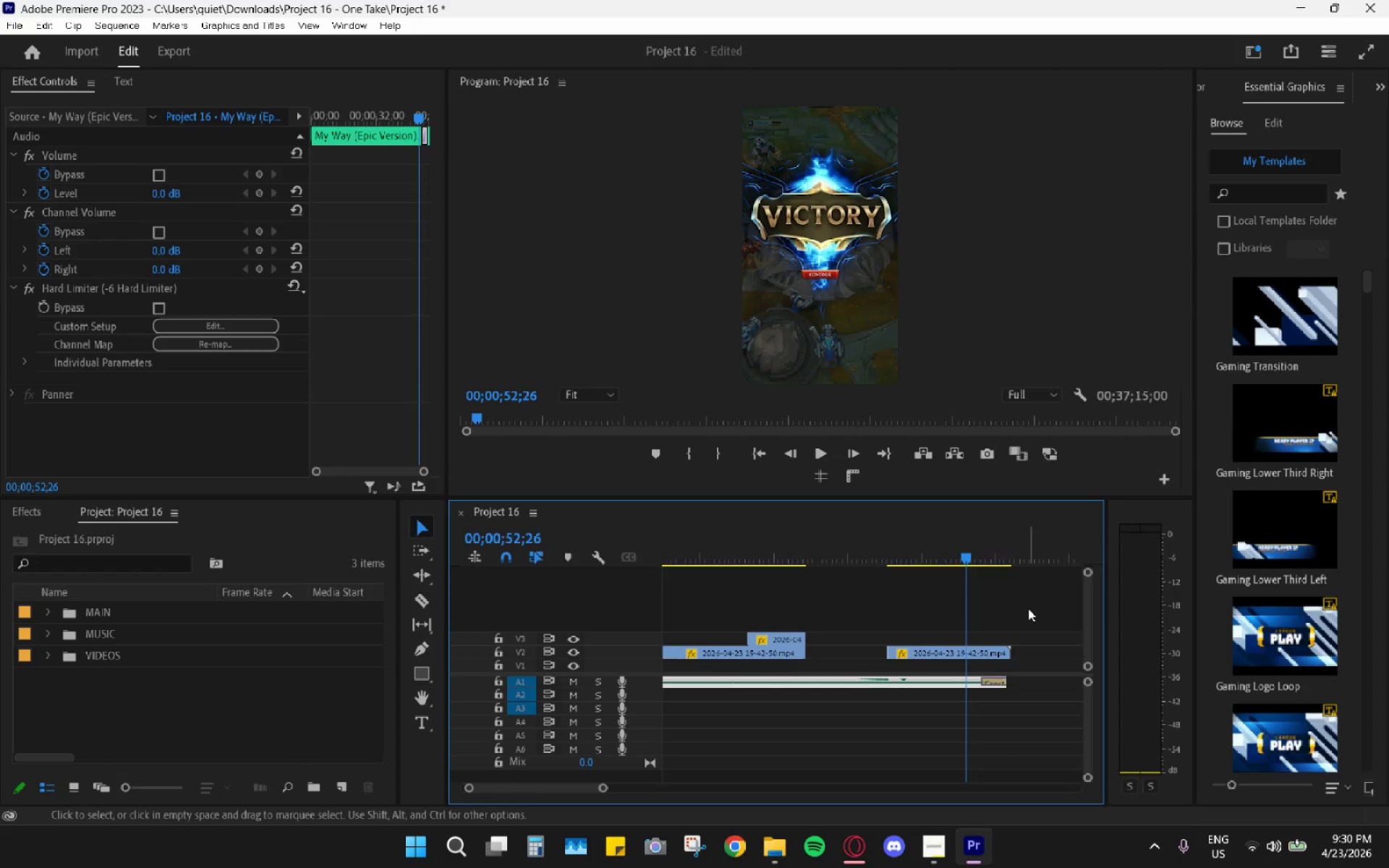 
scroll: coordinate [1125, 615], scroll_direction: down, amount: 4.0
 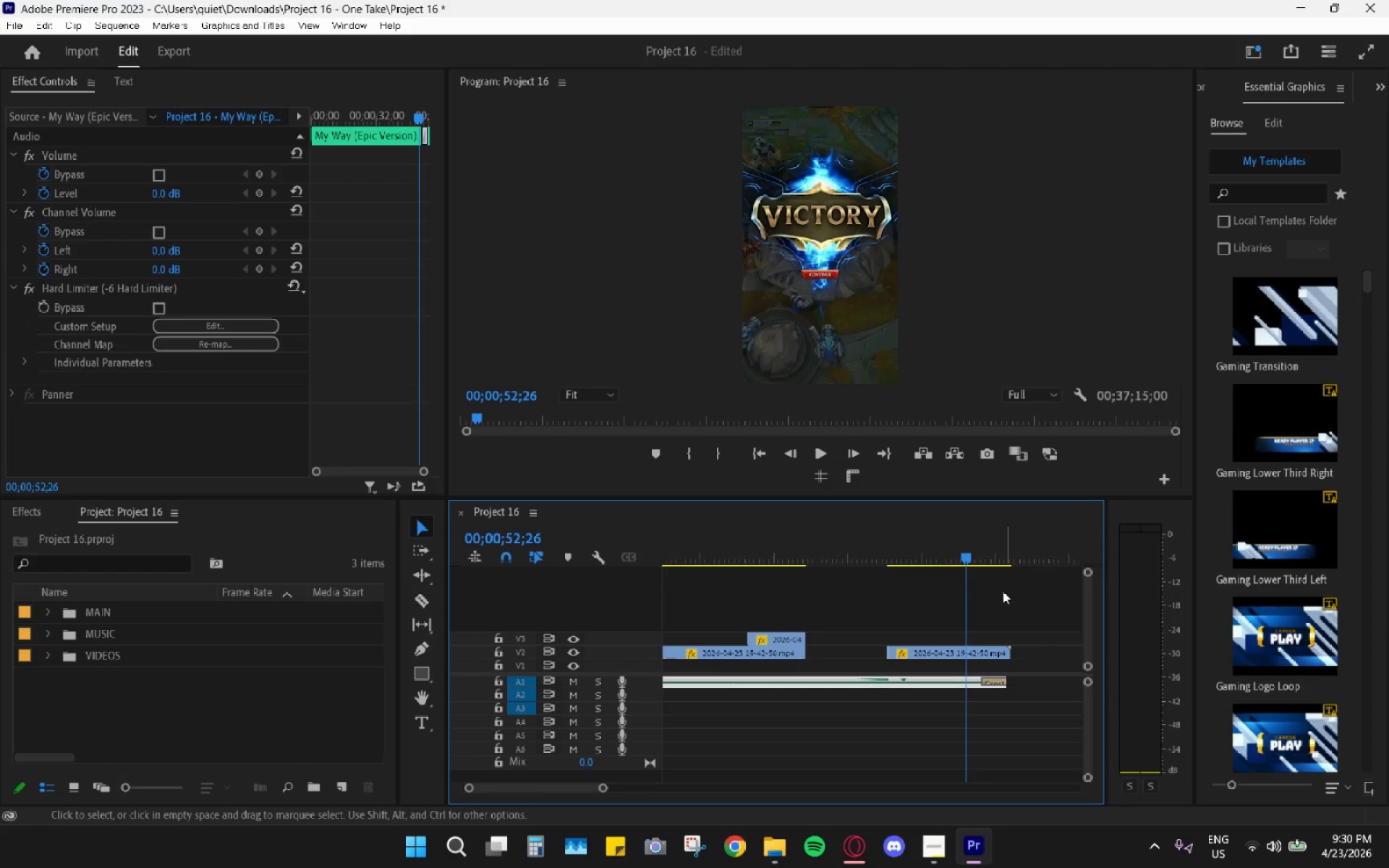 
left_click_drag(start_coordinate=[959, 558], to_coordinate=[894, 545])
 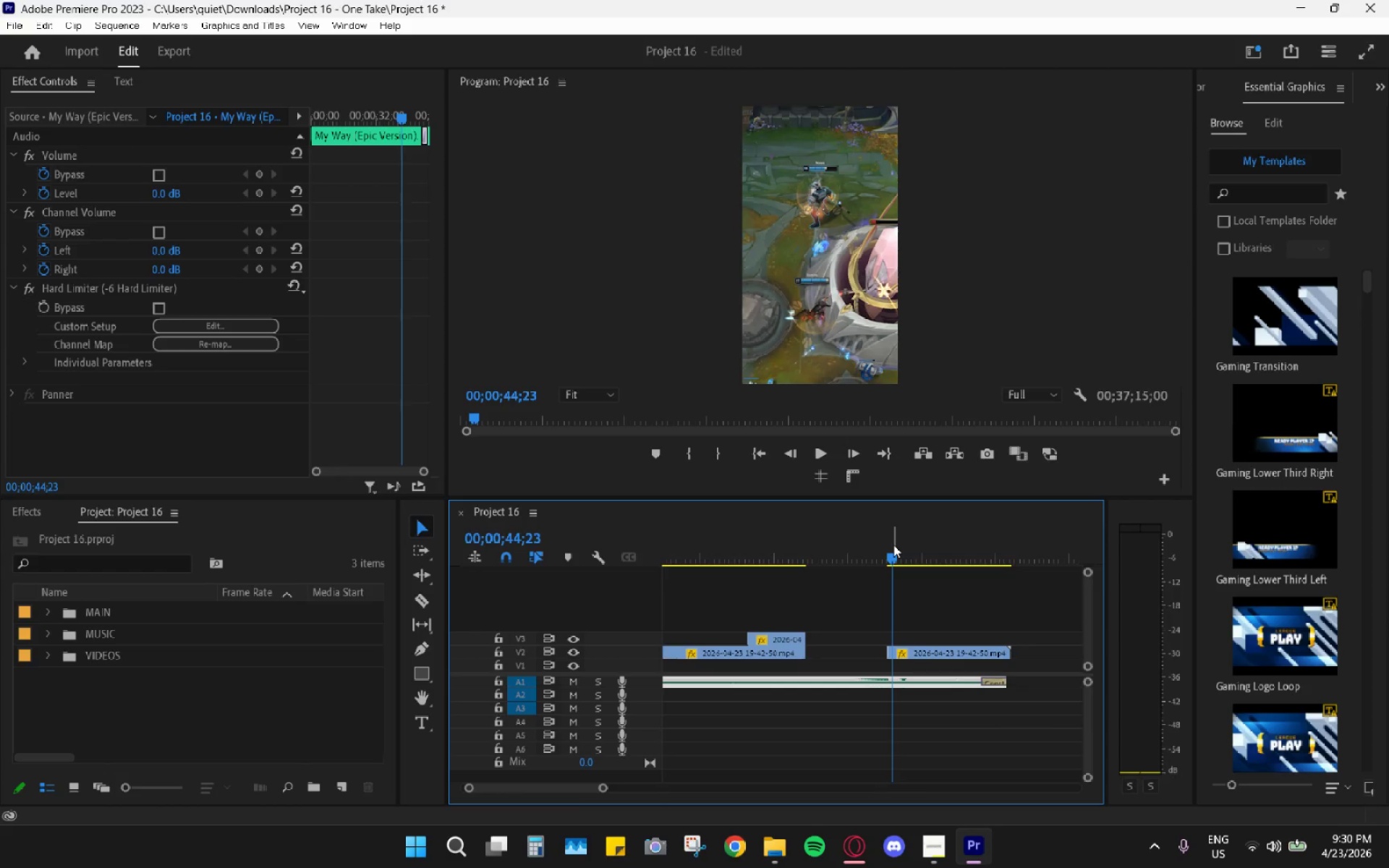 
key(Space)
 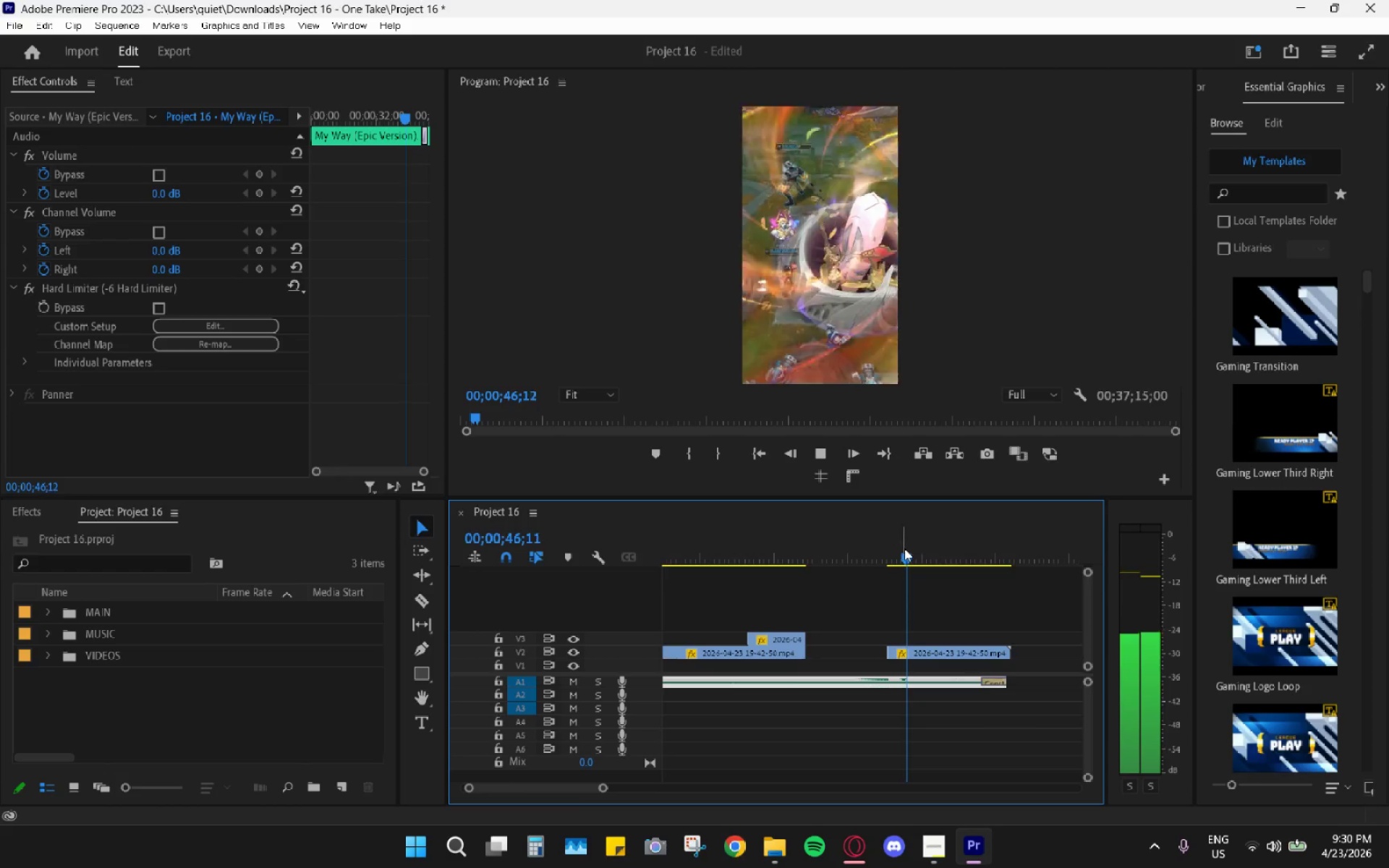 
key(Space)
 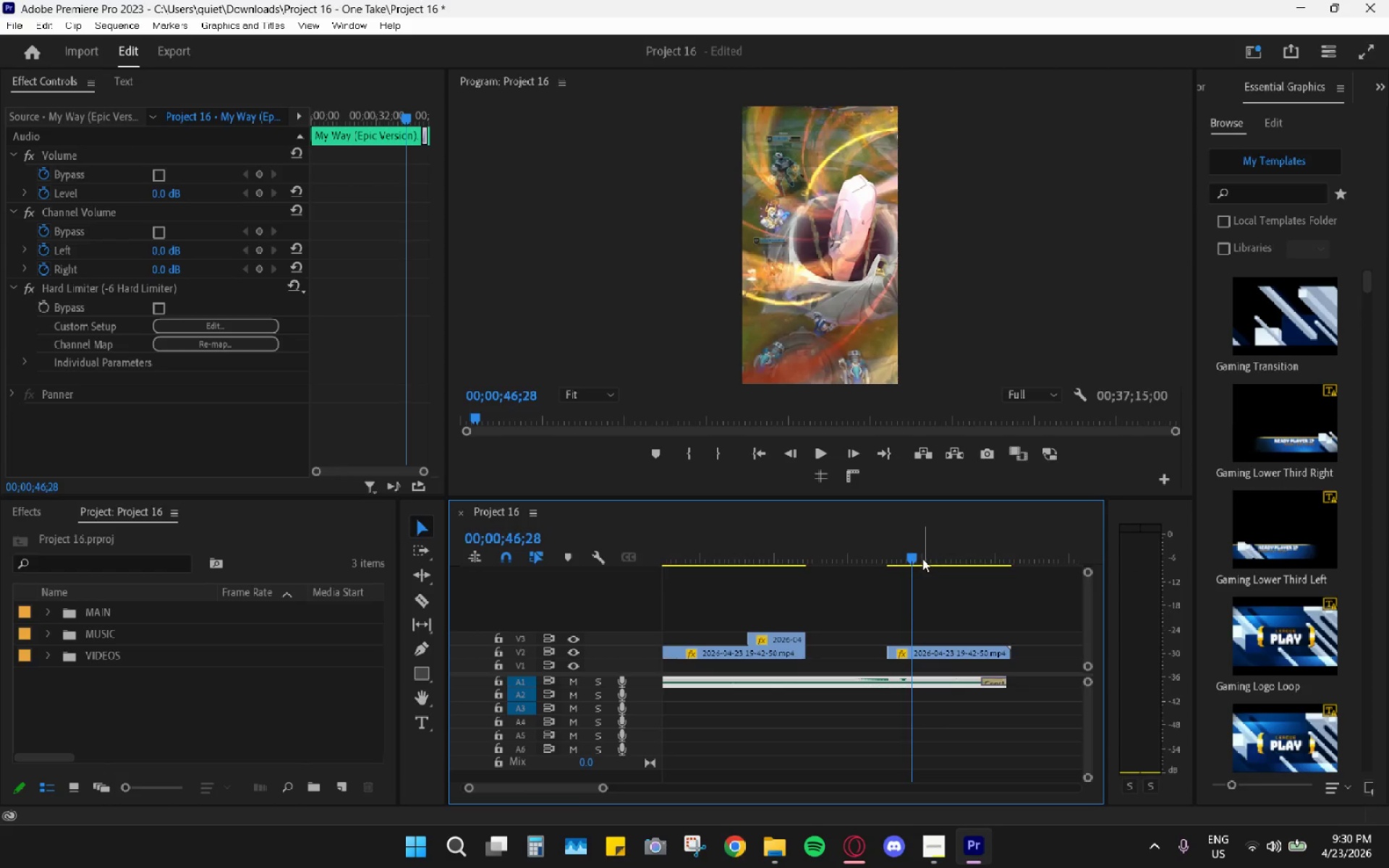 
left_click_drag(start_coordinate=[916, 557], to_coordinate=[906, 554])
 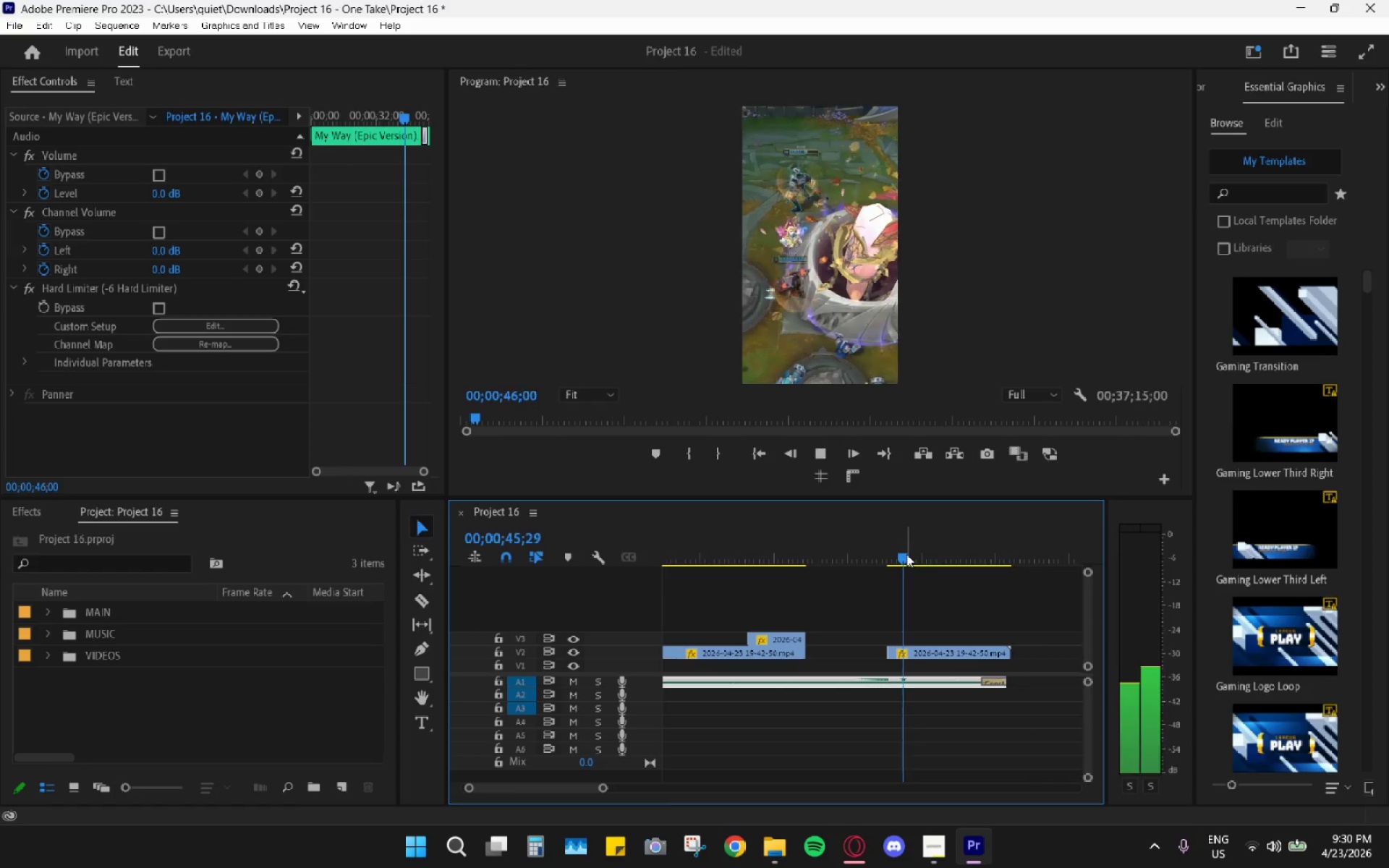 
key(Space)
 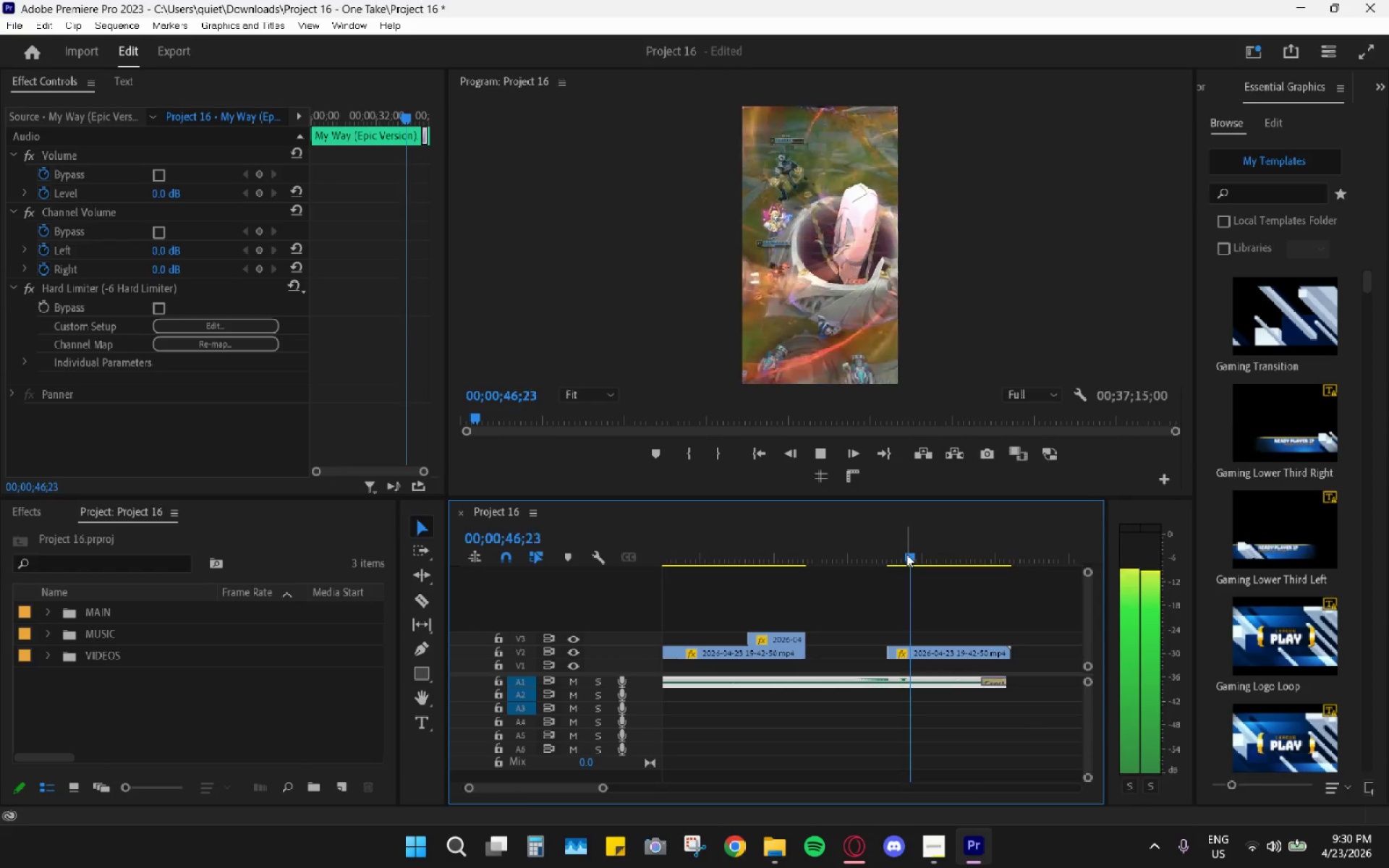 
key(Space)
 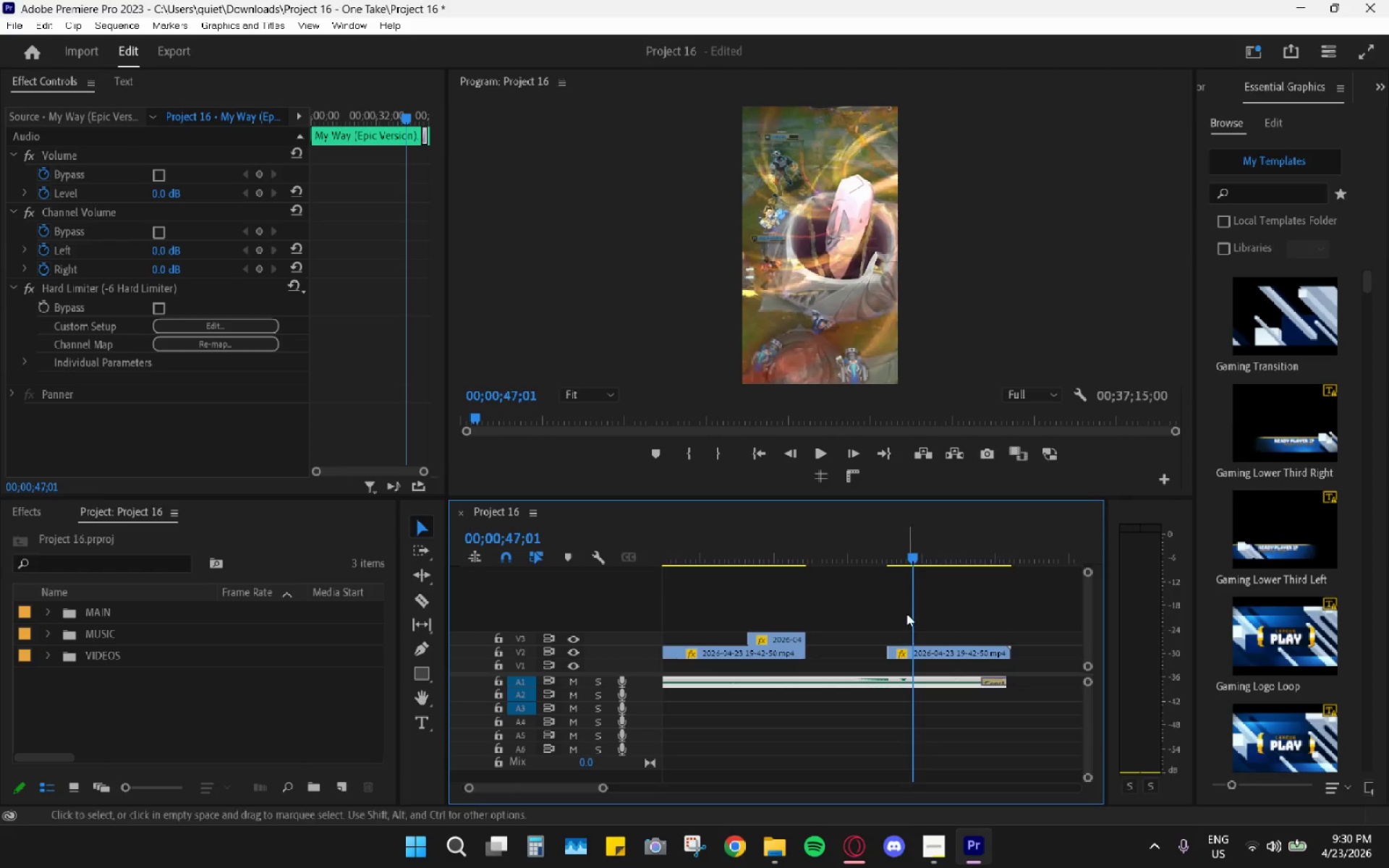 
left_click_drag(start_coordinate=[914, 576], to_coordinate=[883, 565])
 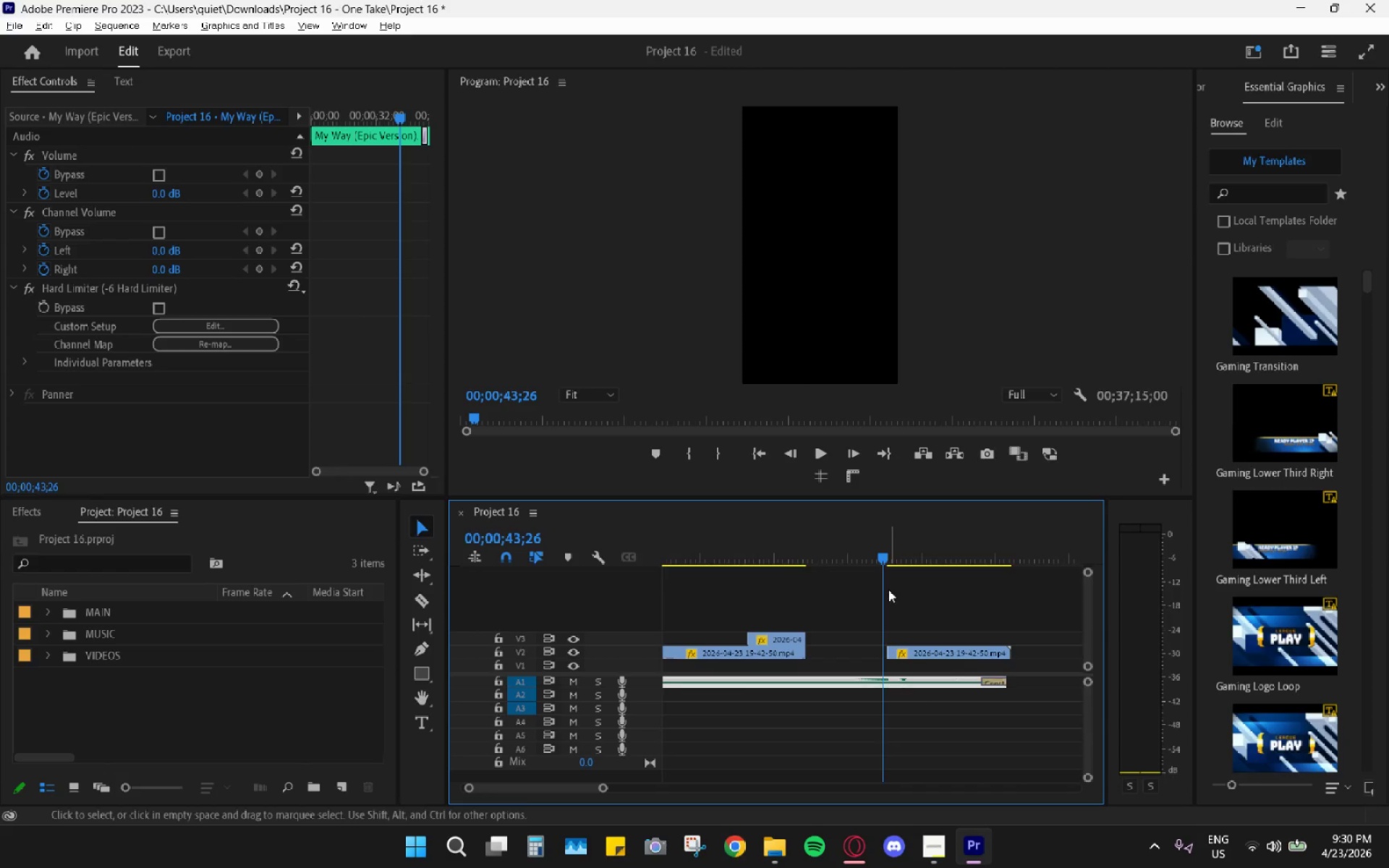 
hold_key(key=AltLeft, duration=0.95)
scroll: coordinate [893, 647], scroll_direction: up, amount: 16.0
 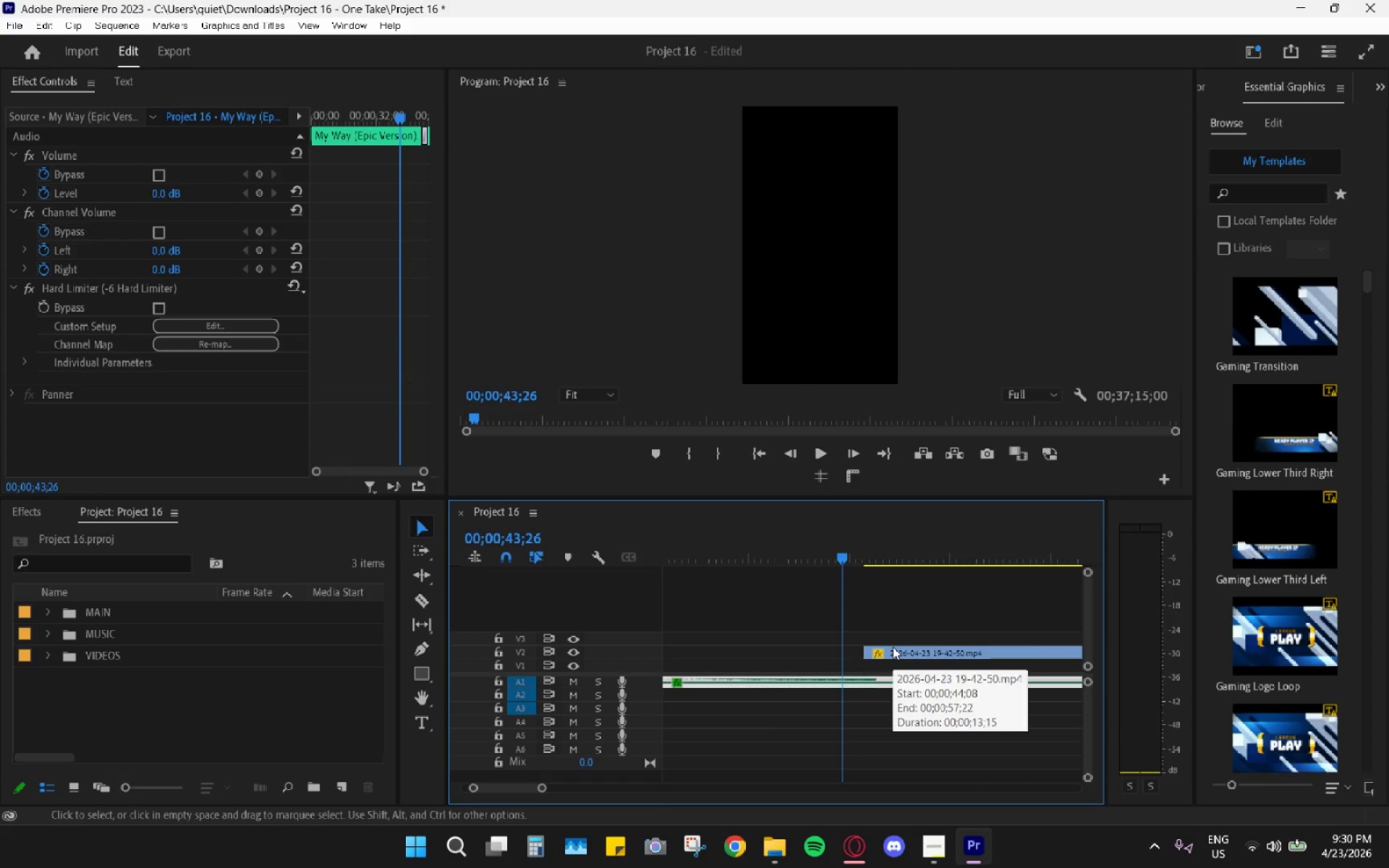 
left_click_drag(start_coordinate=[893, 647], to_coordinate=[874, 646])
 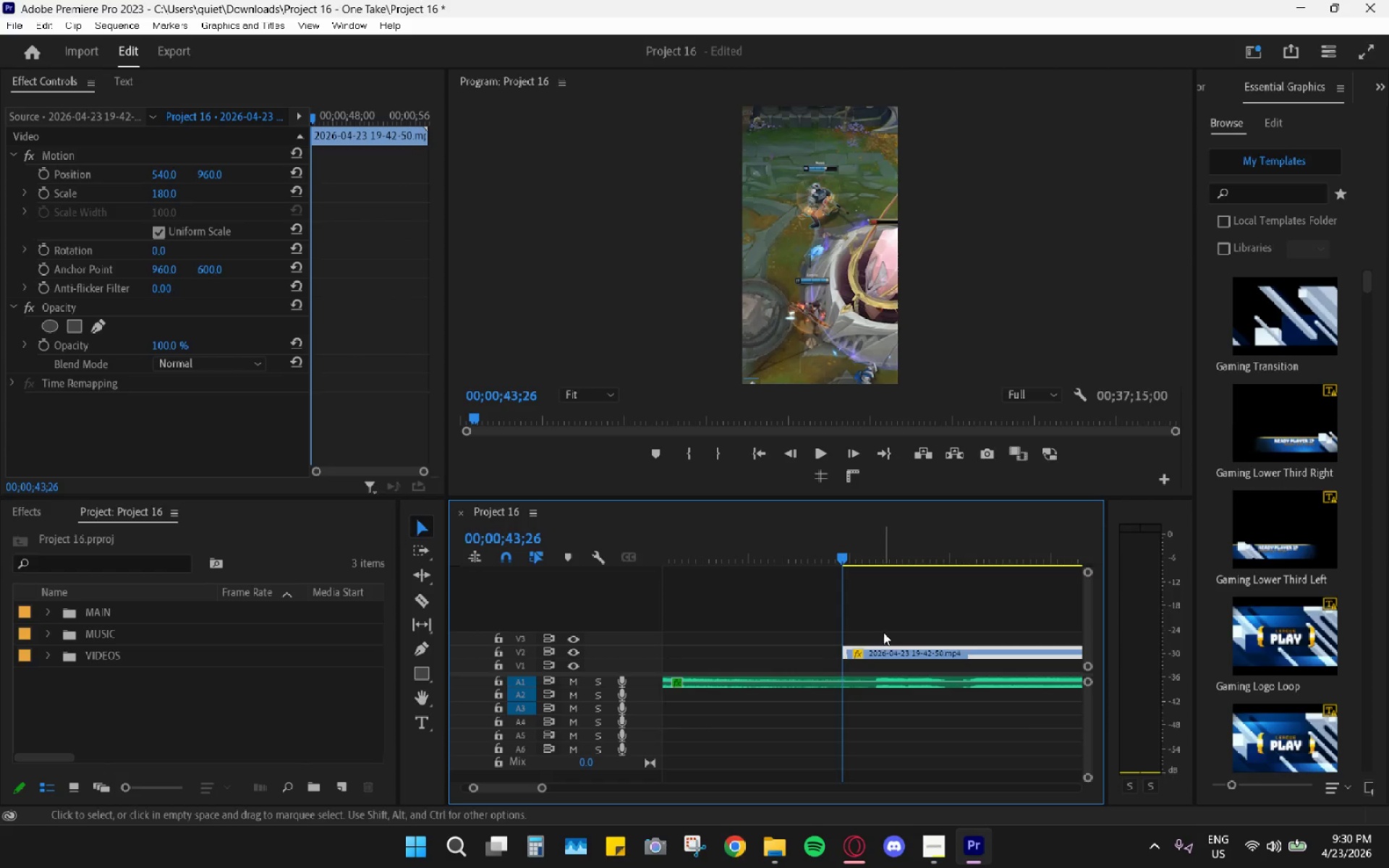 
hold_key(key=AltLeft, duration=0.48)
 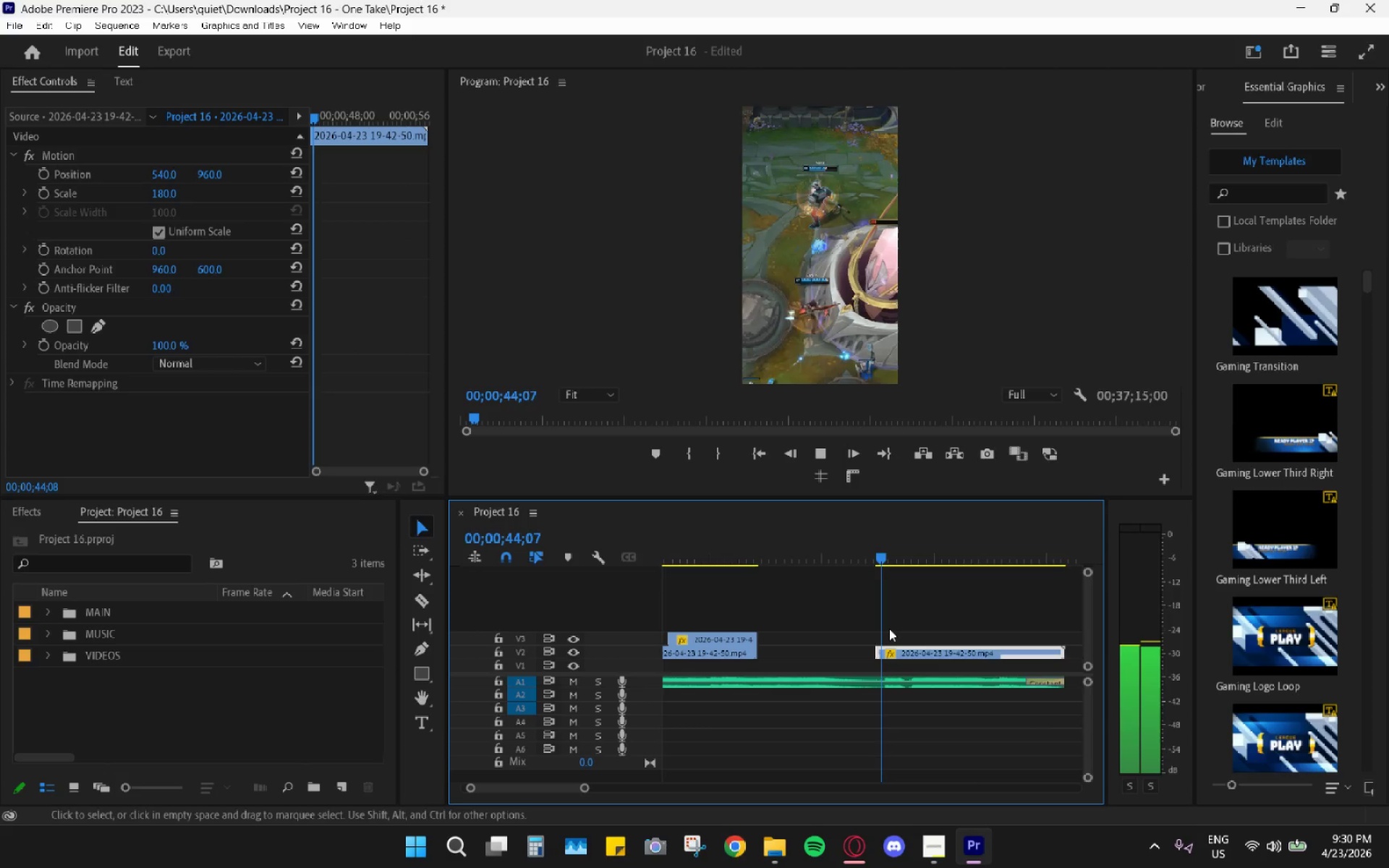 
key(Space)
 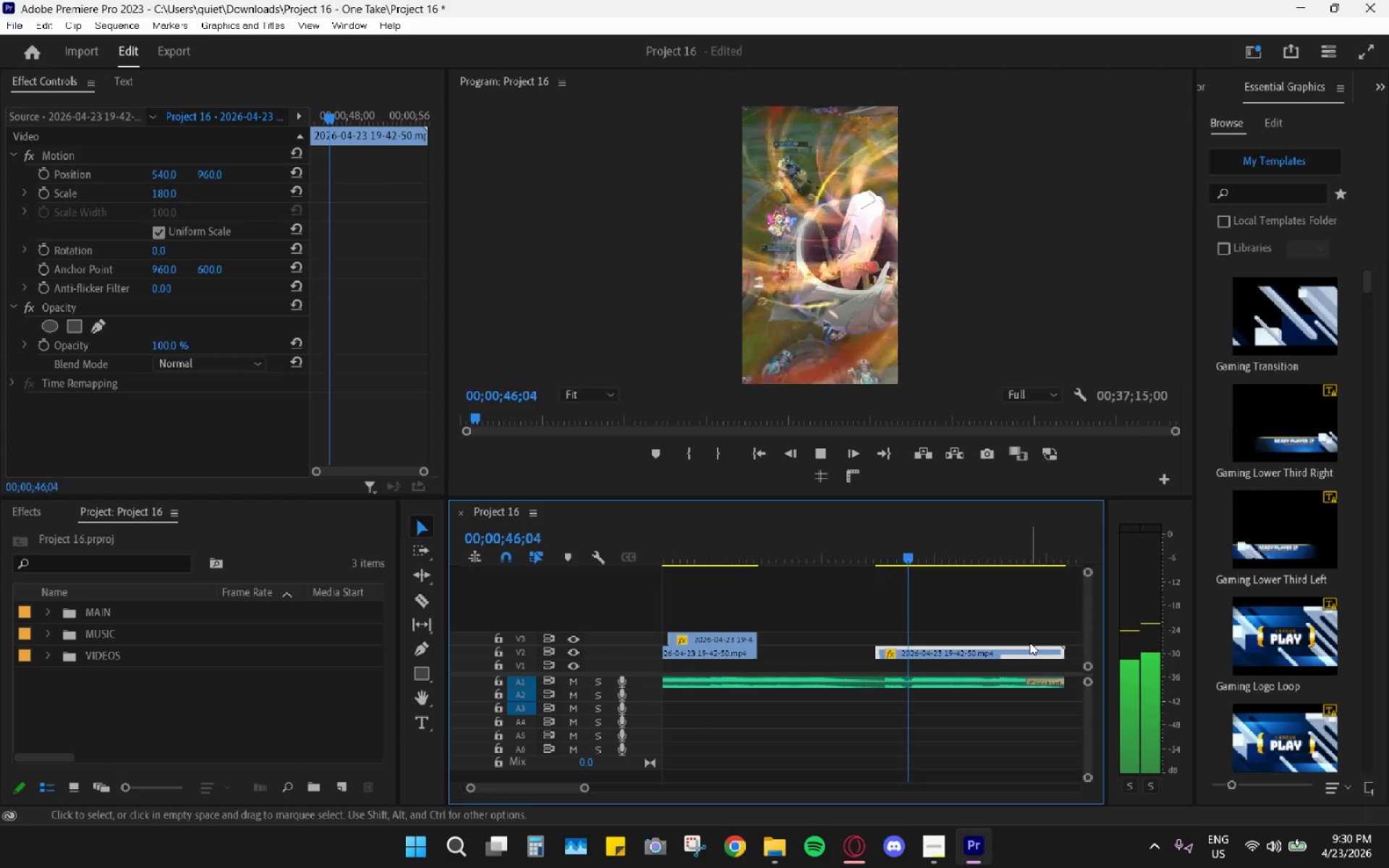 
scroll: coordinate [889, 629], scroll_direction: down, amount: 12.0
 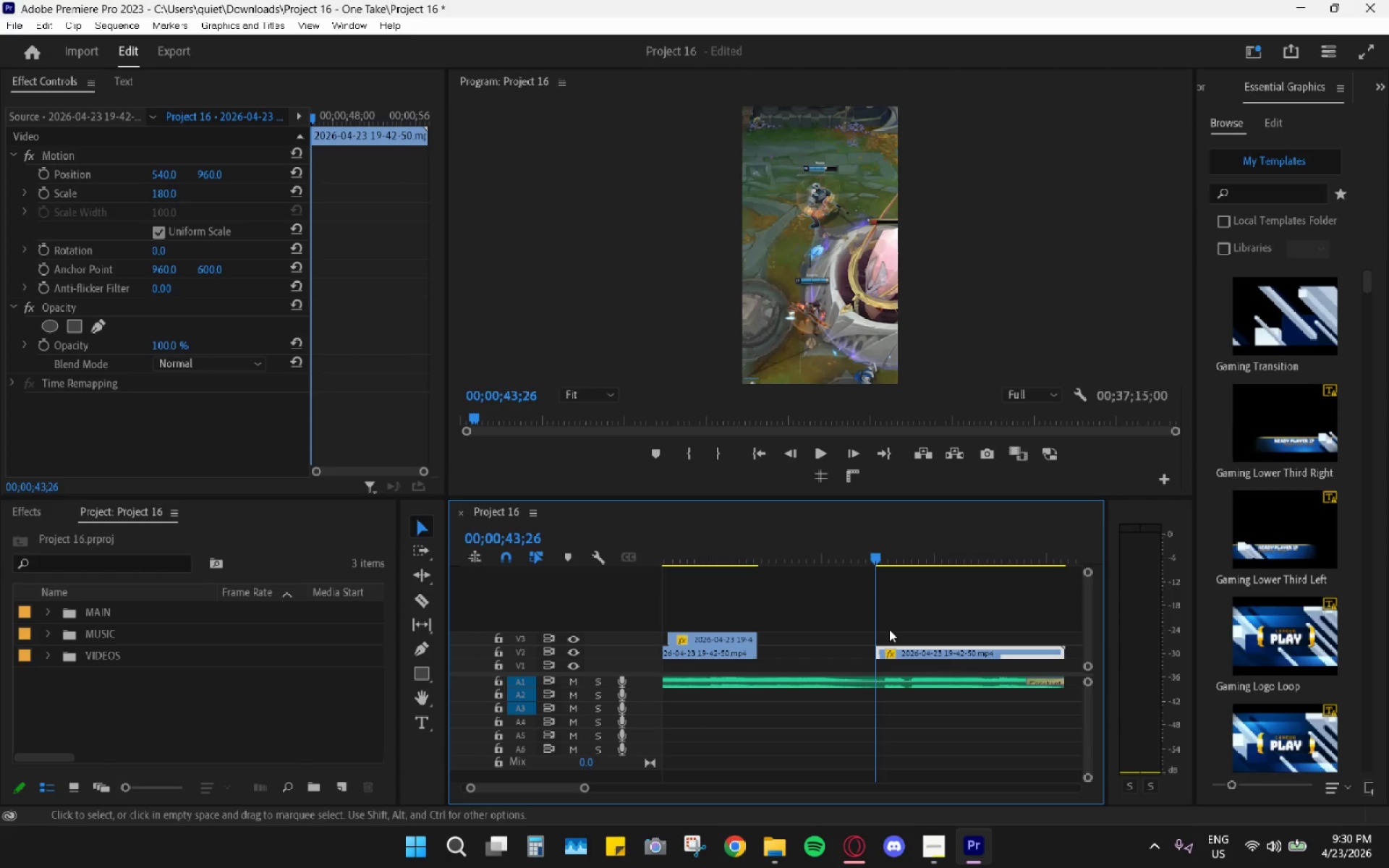 
key(Space)
 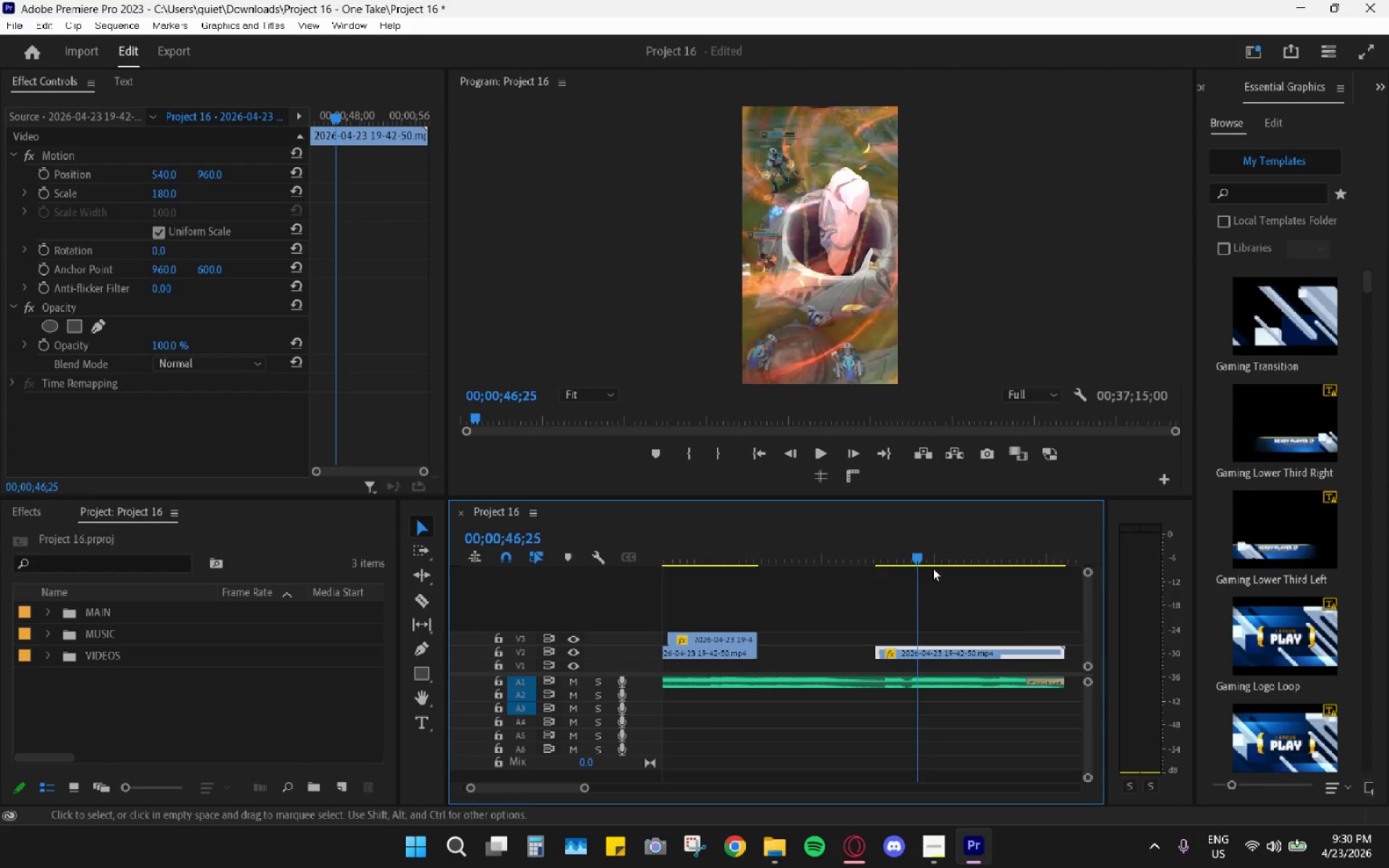 
left_click_drag(start_coordinate=[922, 560], to_coordinate=[883, 549])
 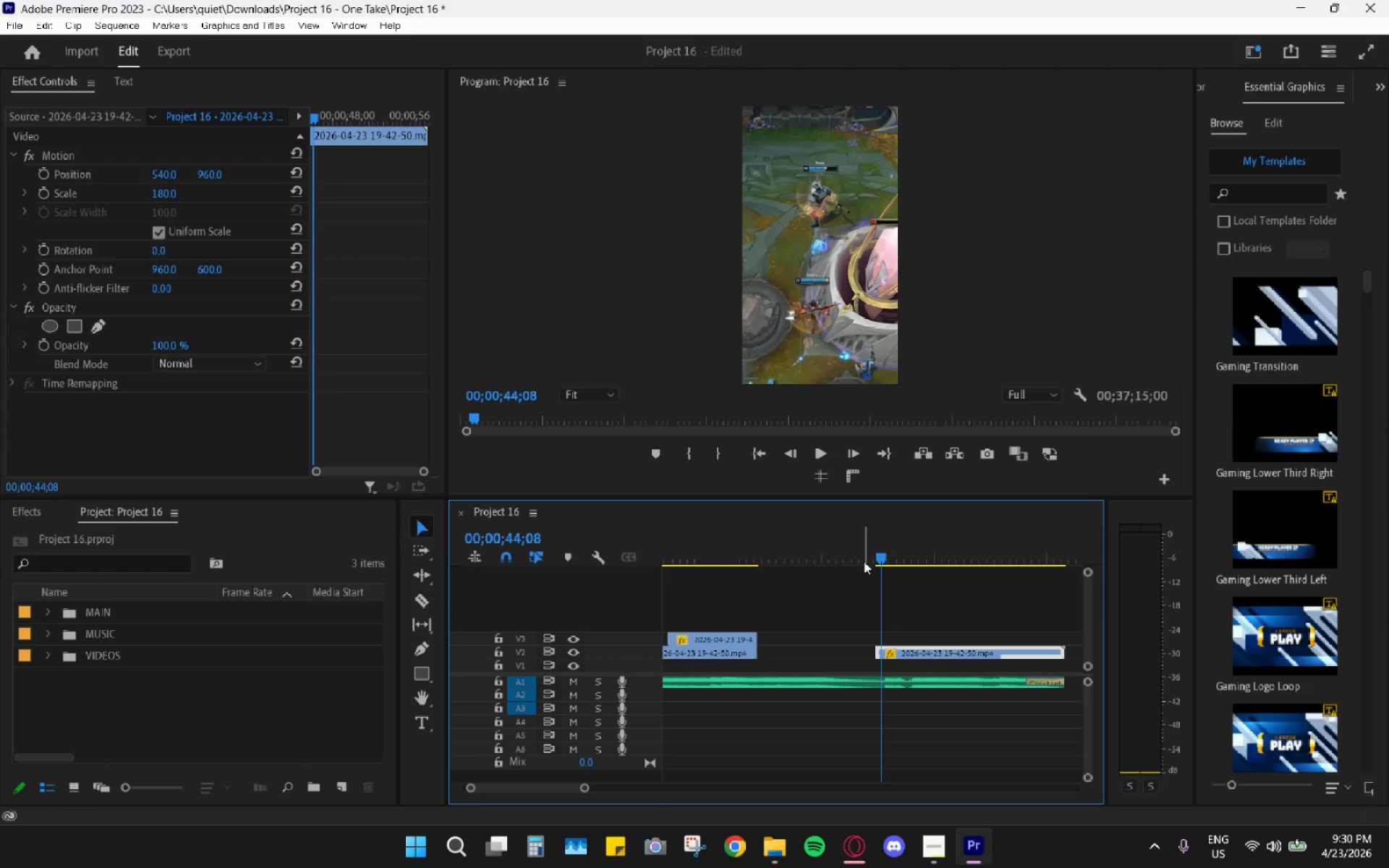 
left_click_drag(start_coordinate=[859, 562], to_coordinate=[849, 561])
 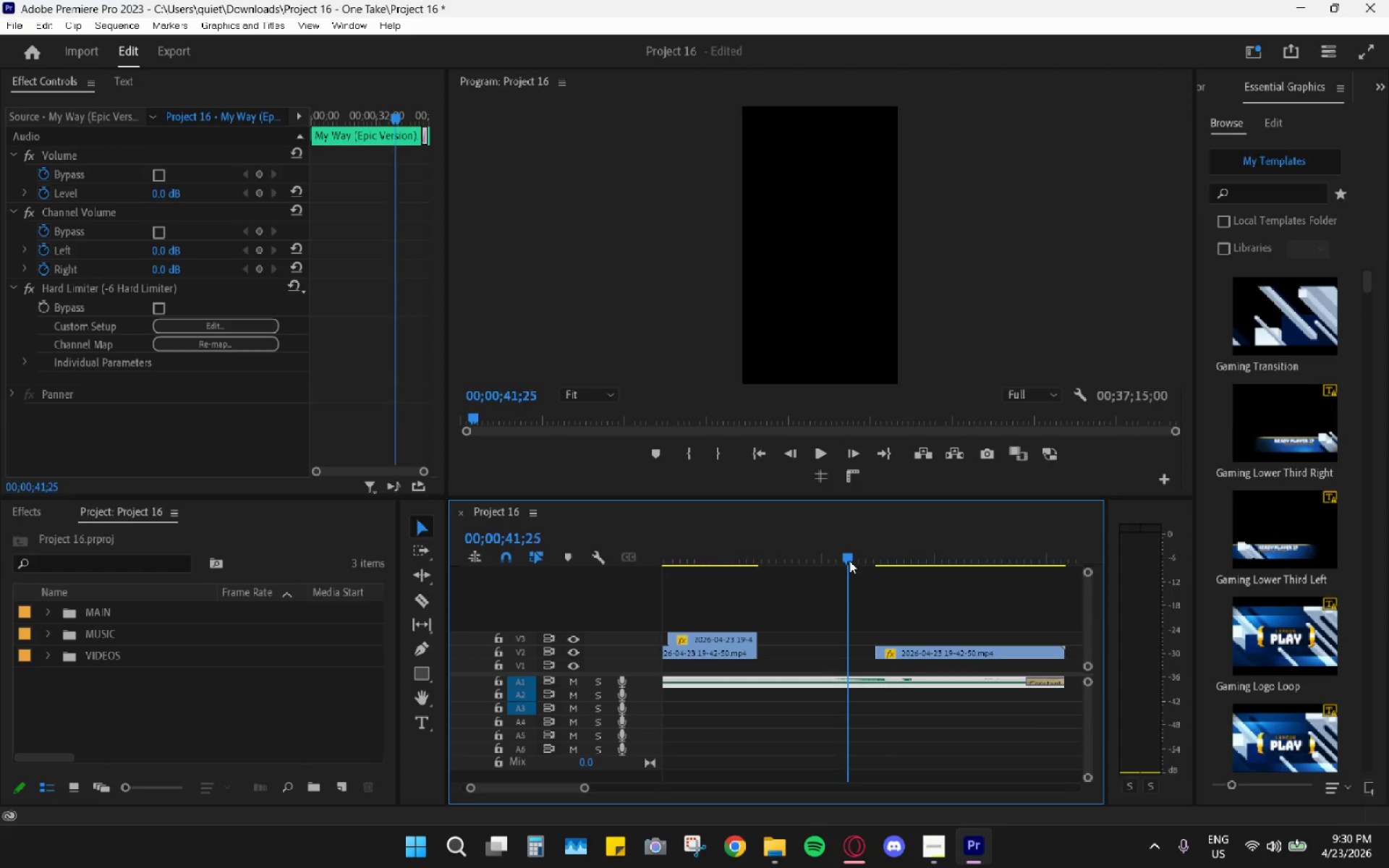 
key(Space)
 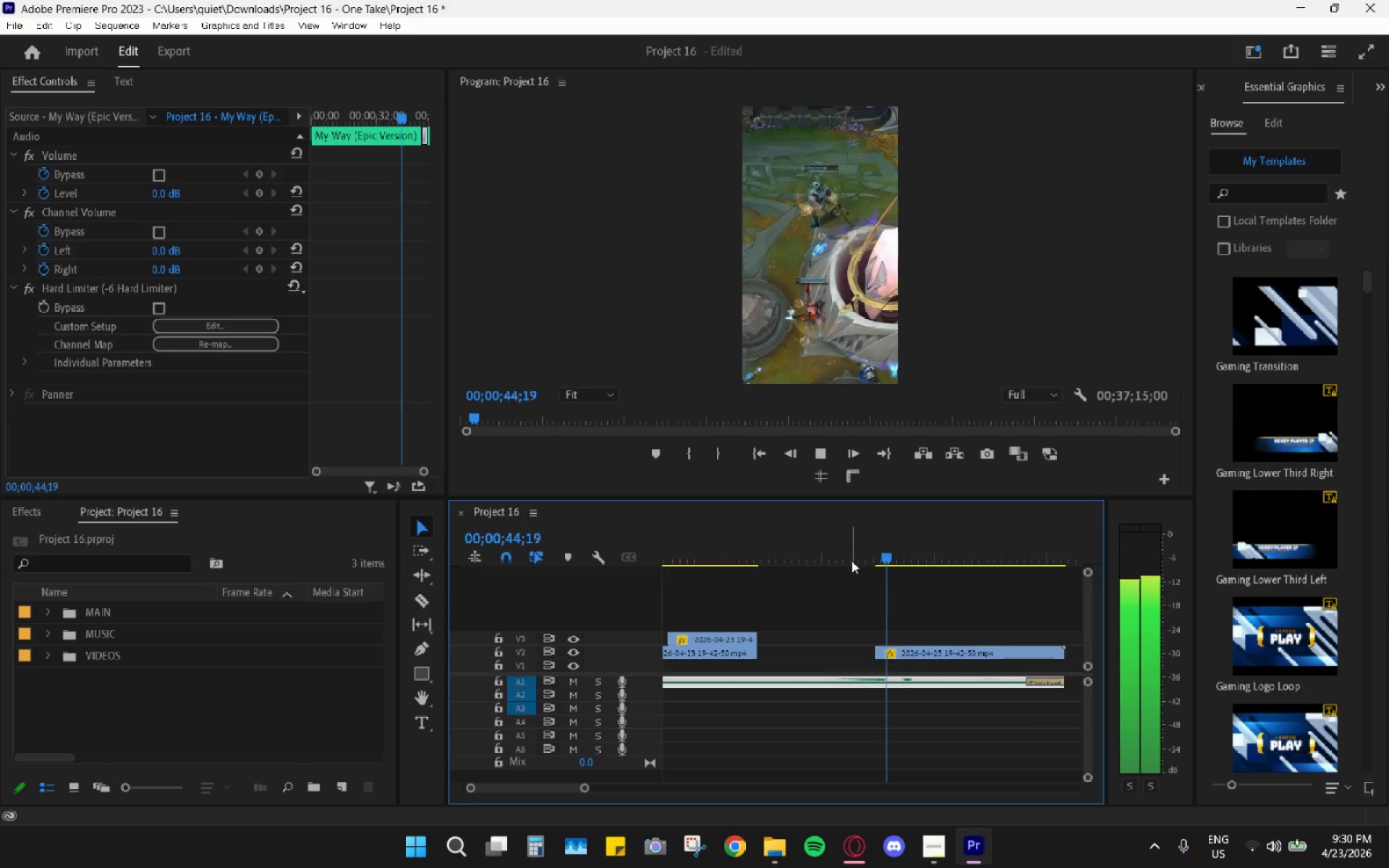 
key(Space)
 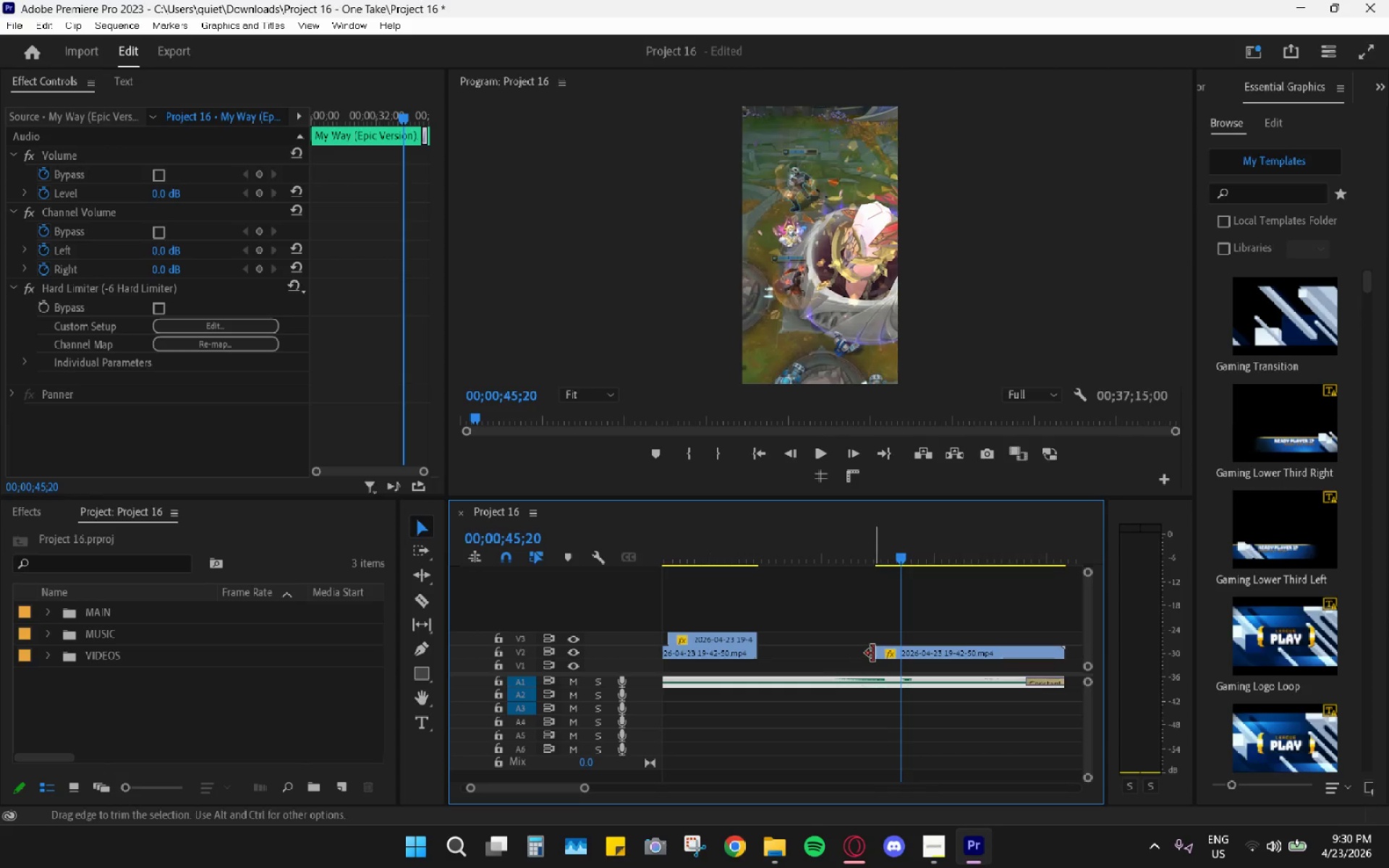 
left_click_drag(start_coordinate=[875, 652], to_coordinate=[850, 645])
 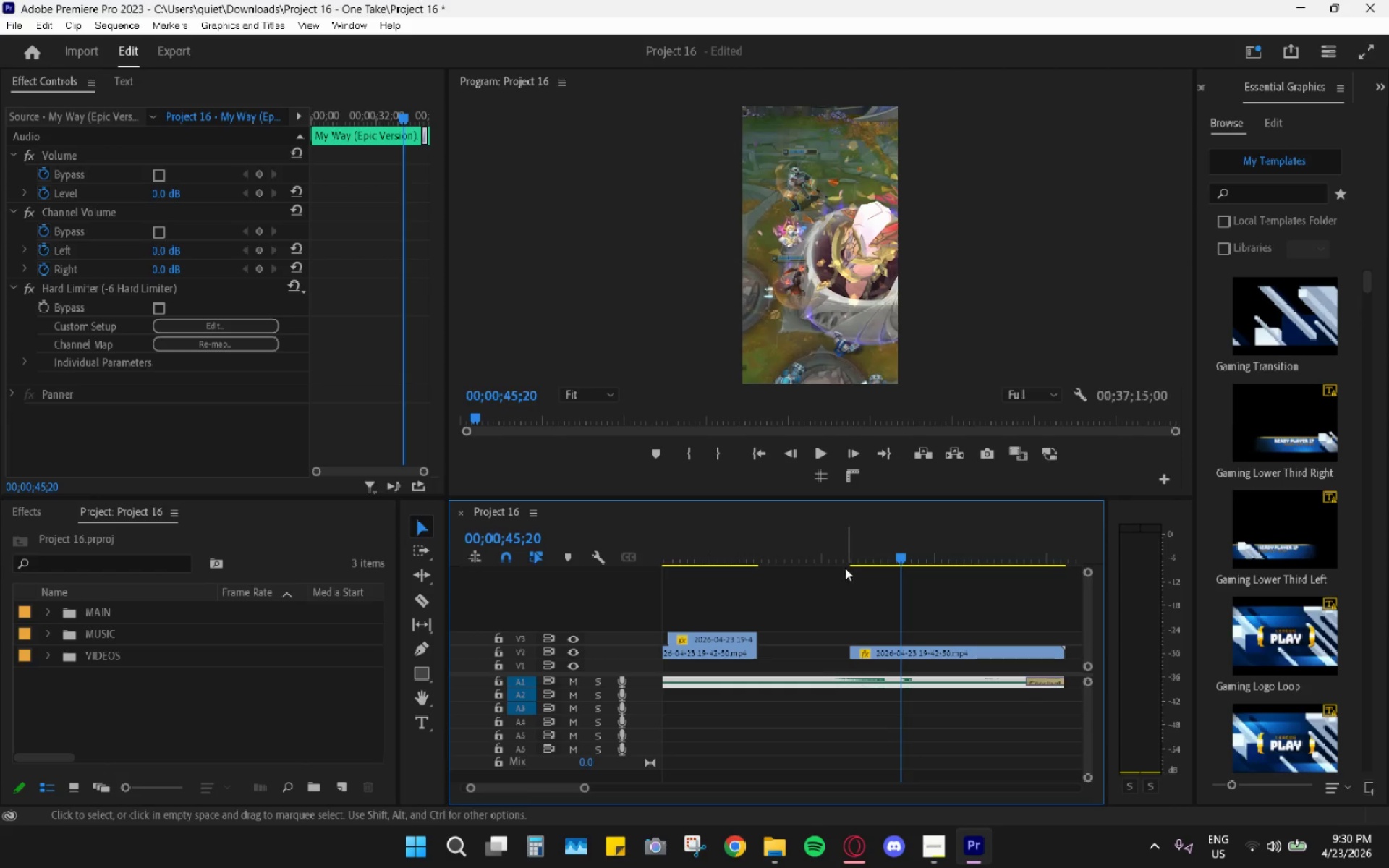 
left_click_drag(start_coordinate=[844, 562], to_coordinate=[845, 548])
 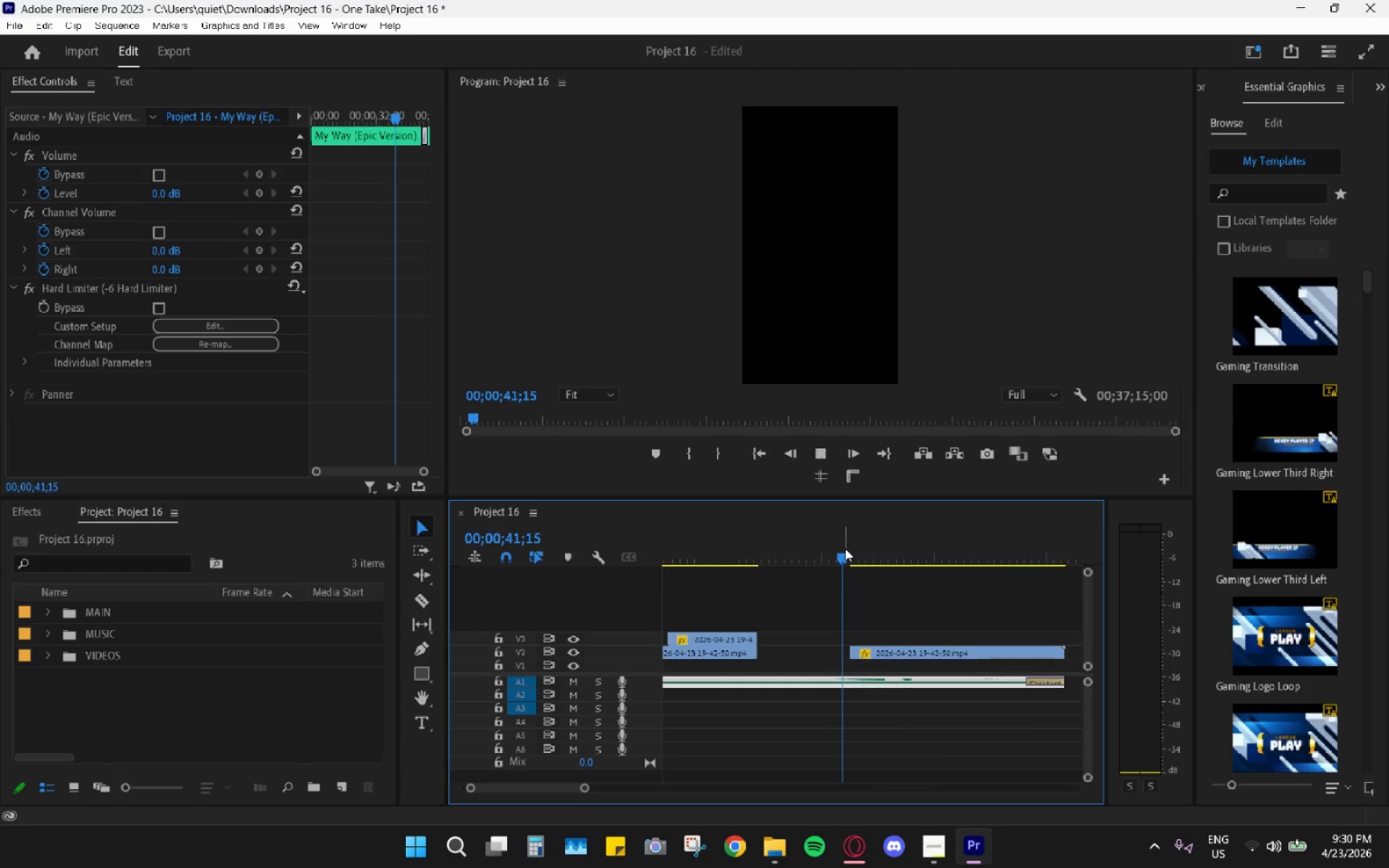 
key(Space)
 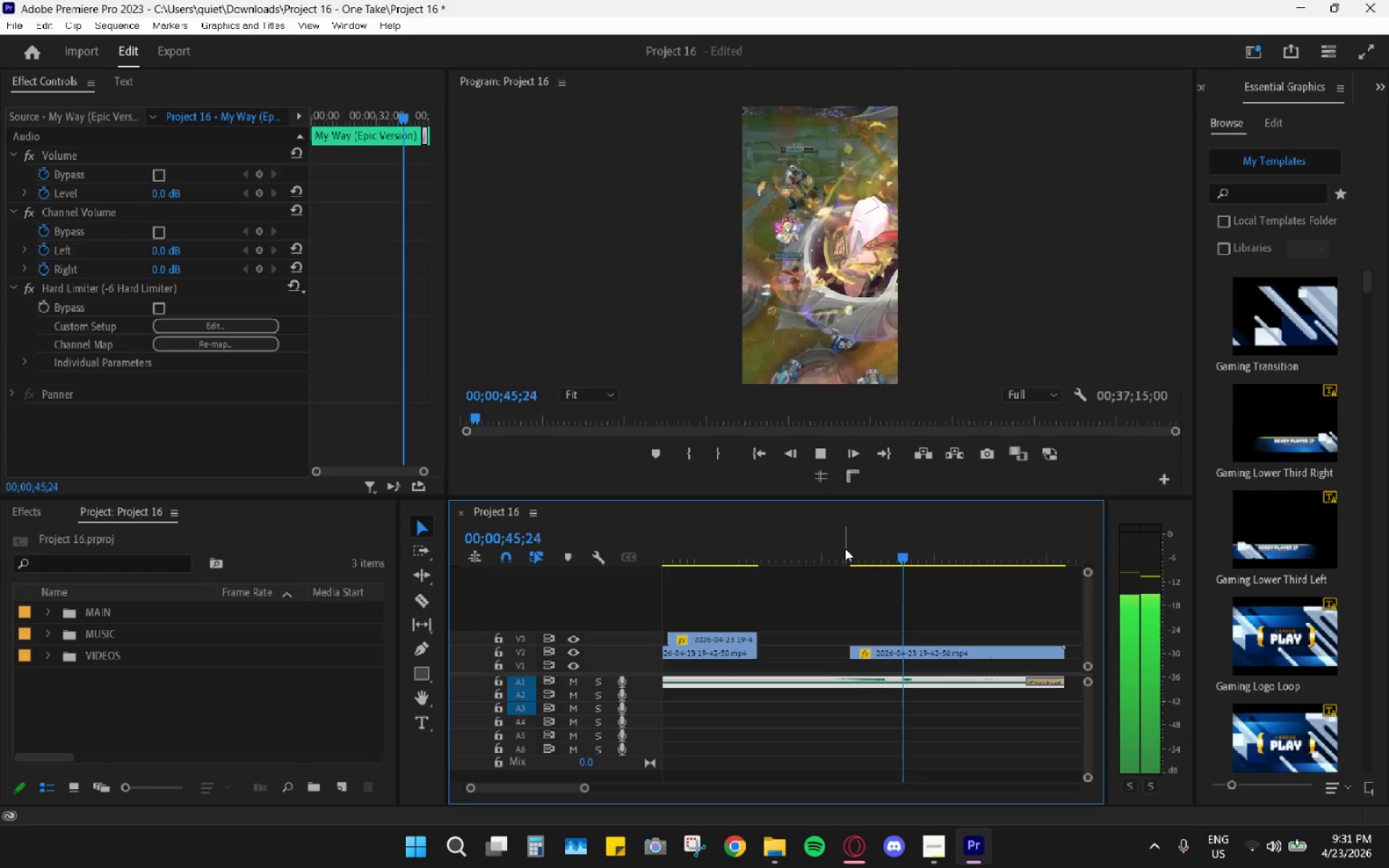 
wait(9.31)
 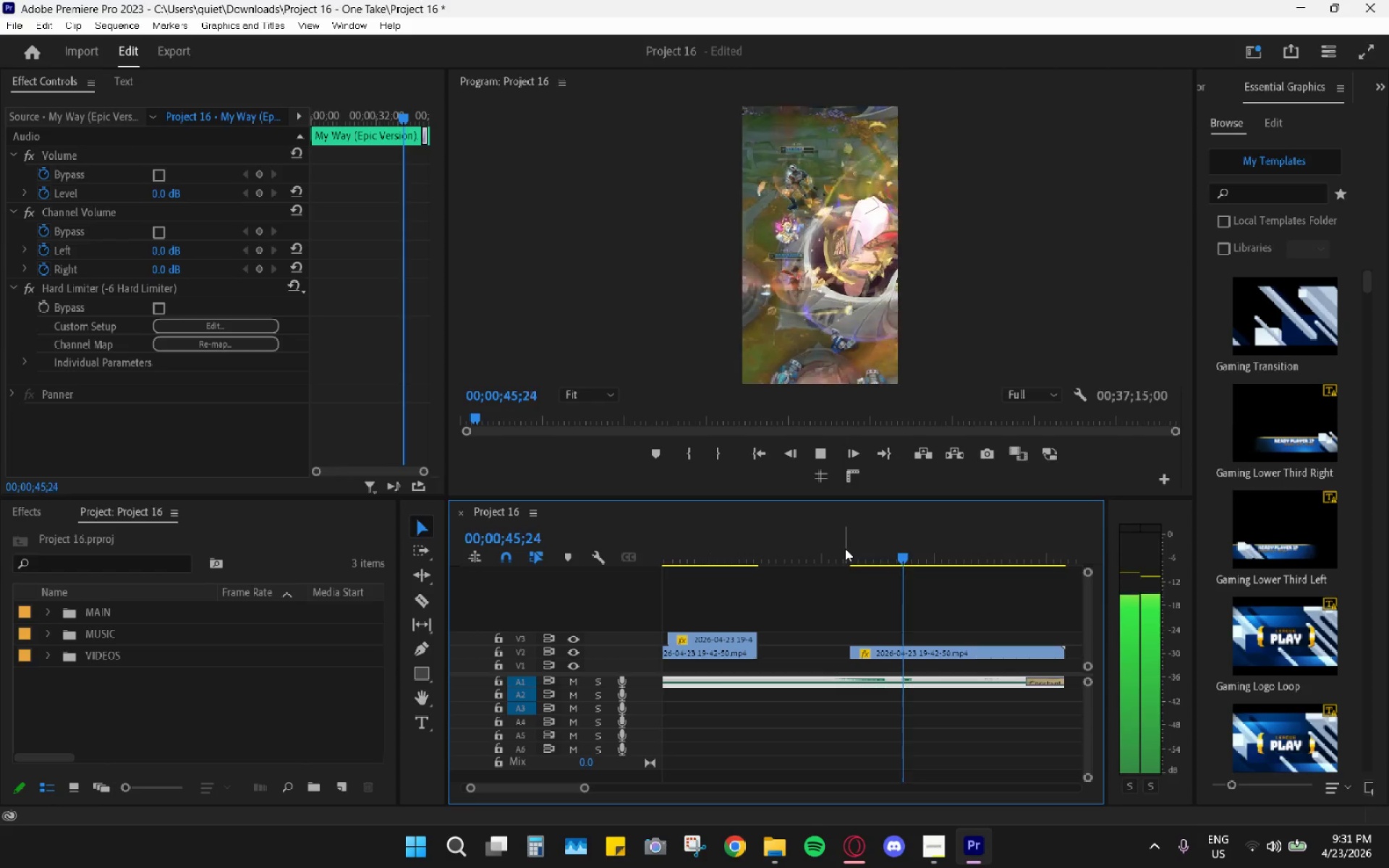 
key(Space)
 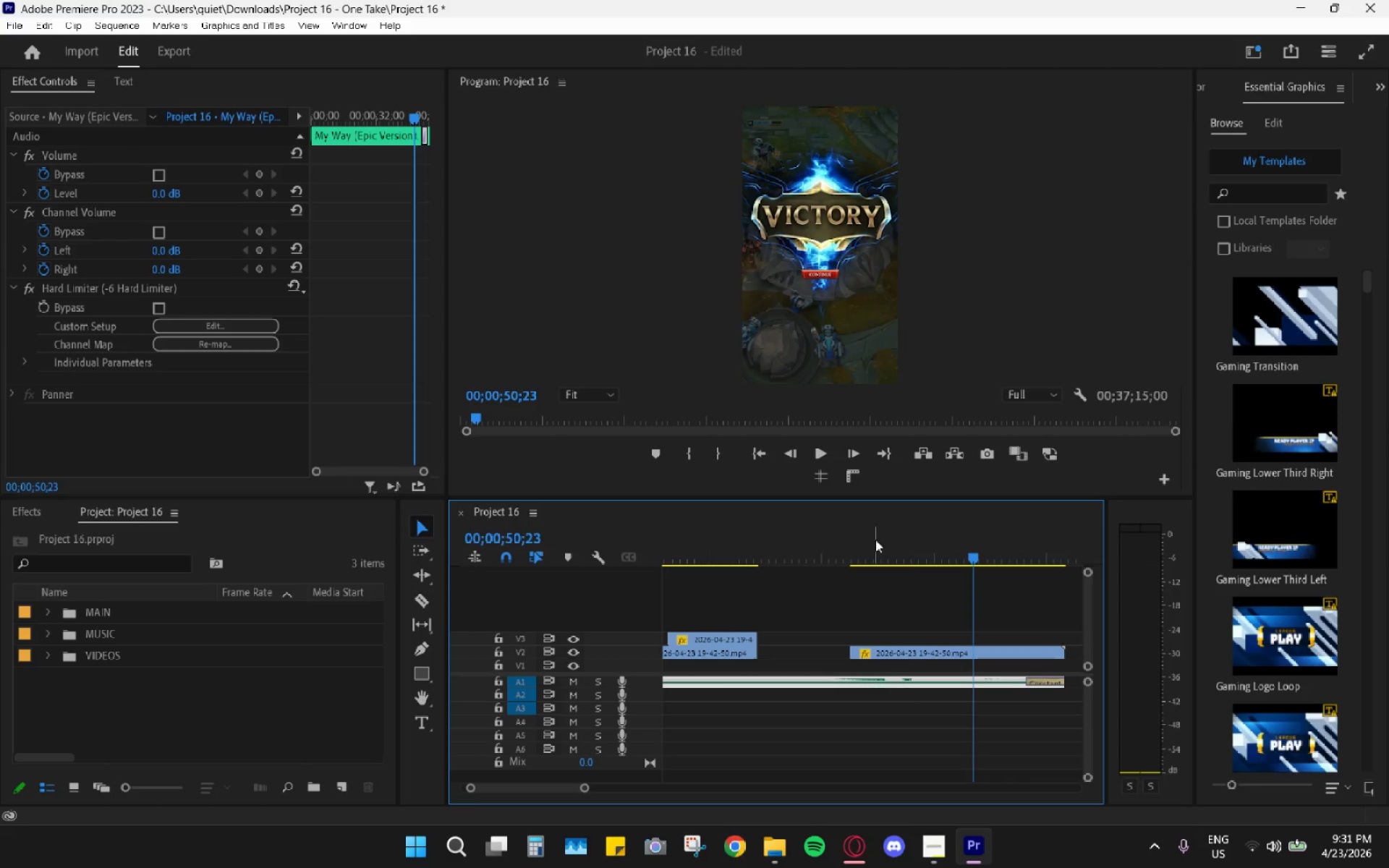 
left_click_drag(start_coordinate=[898, 547], to_coordinate=[870, 540])
 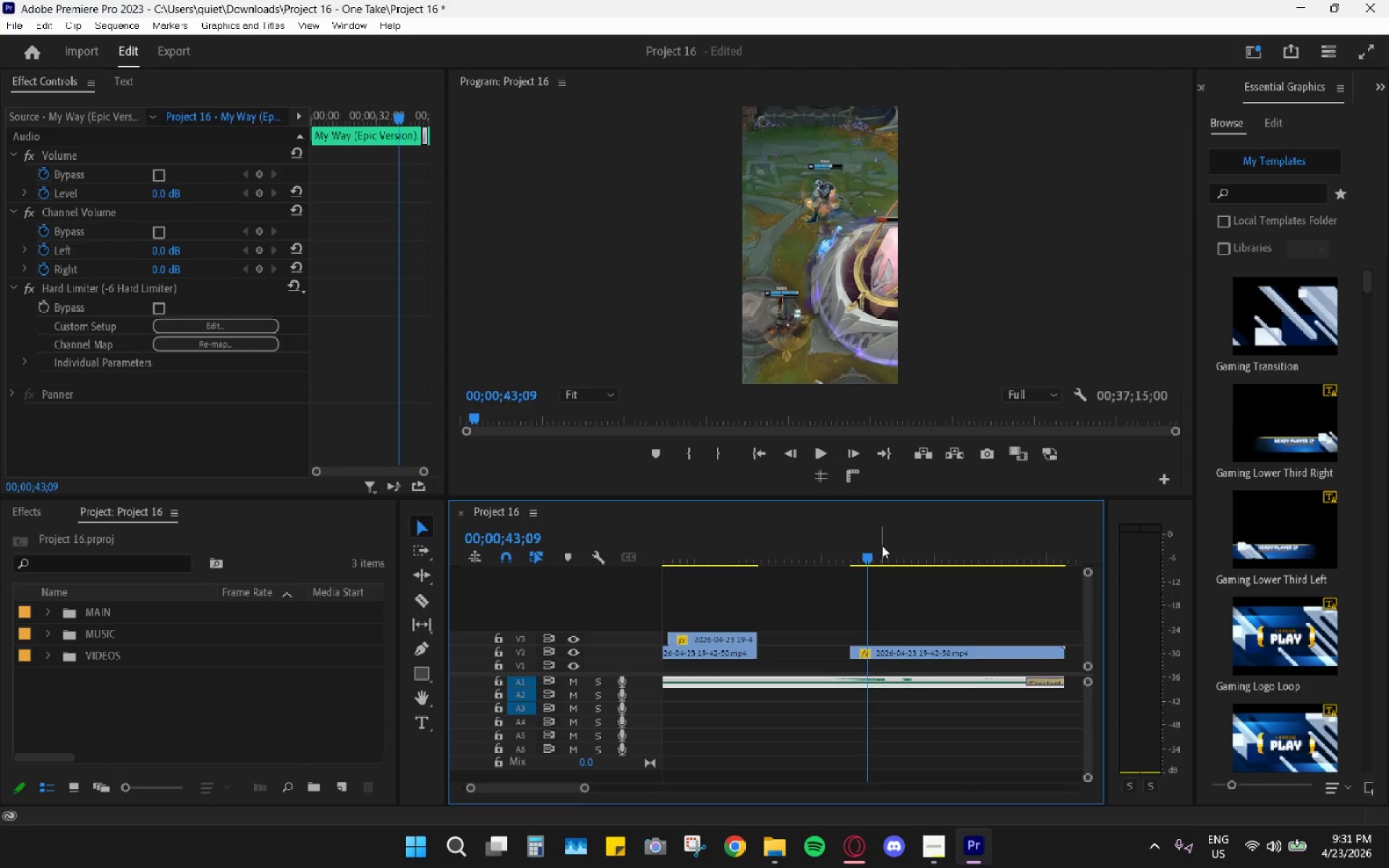 
key(Control+Z)
 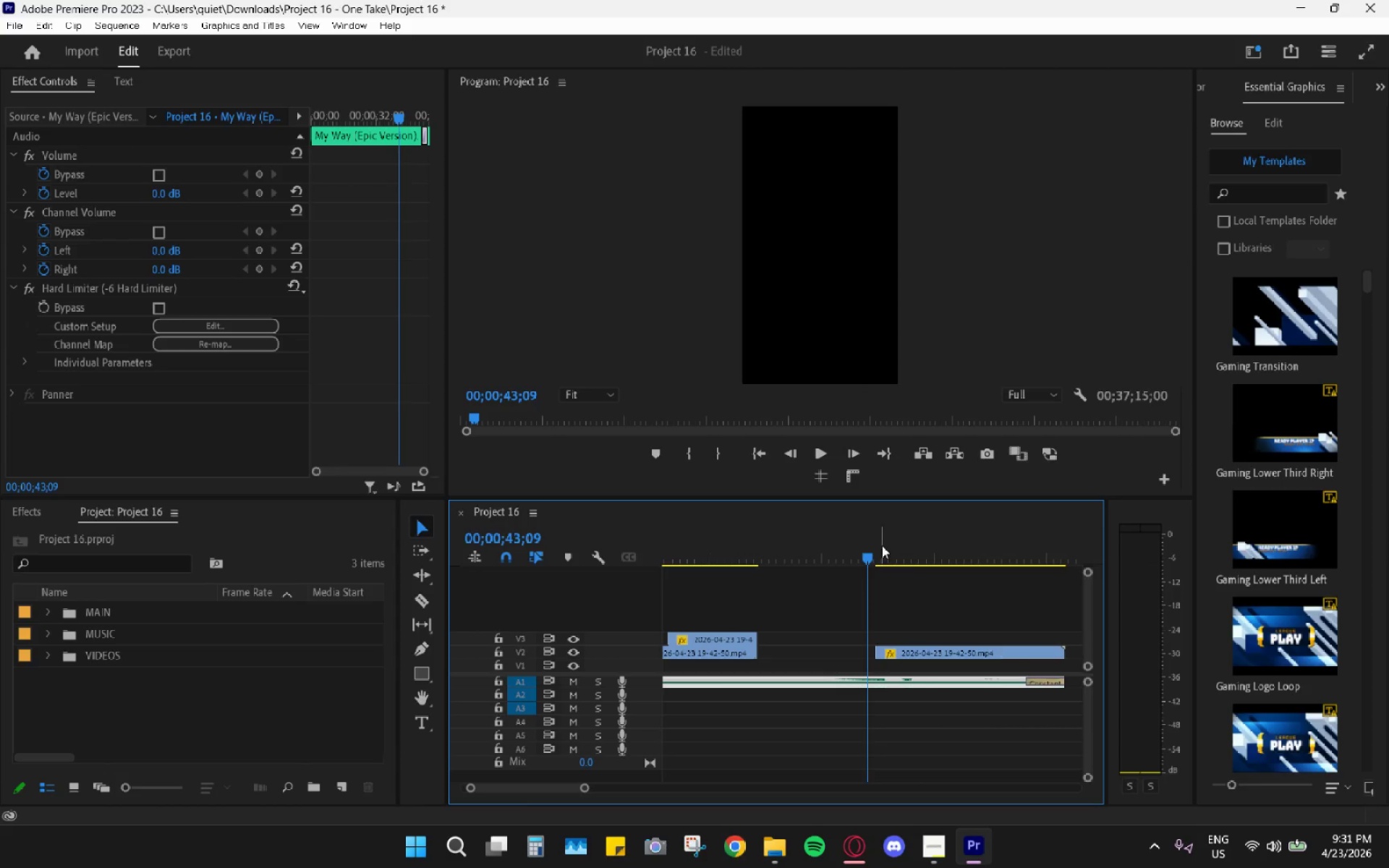 
left_click_drag(start_coordinate=[866, 548], to_coordinate=[875, 550])
 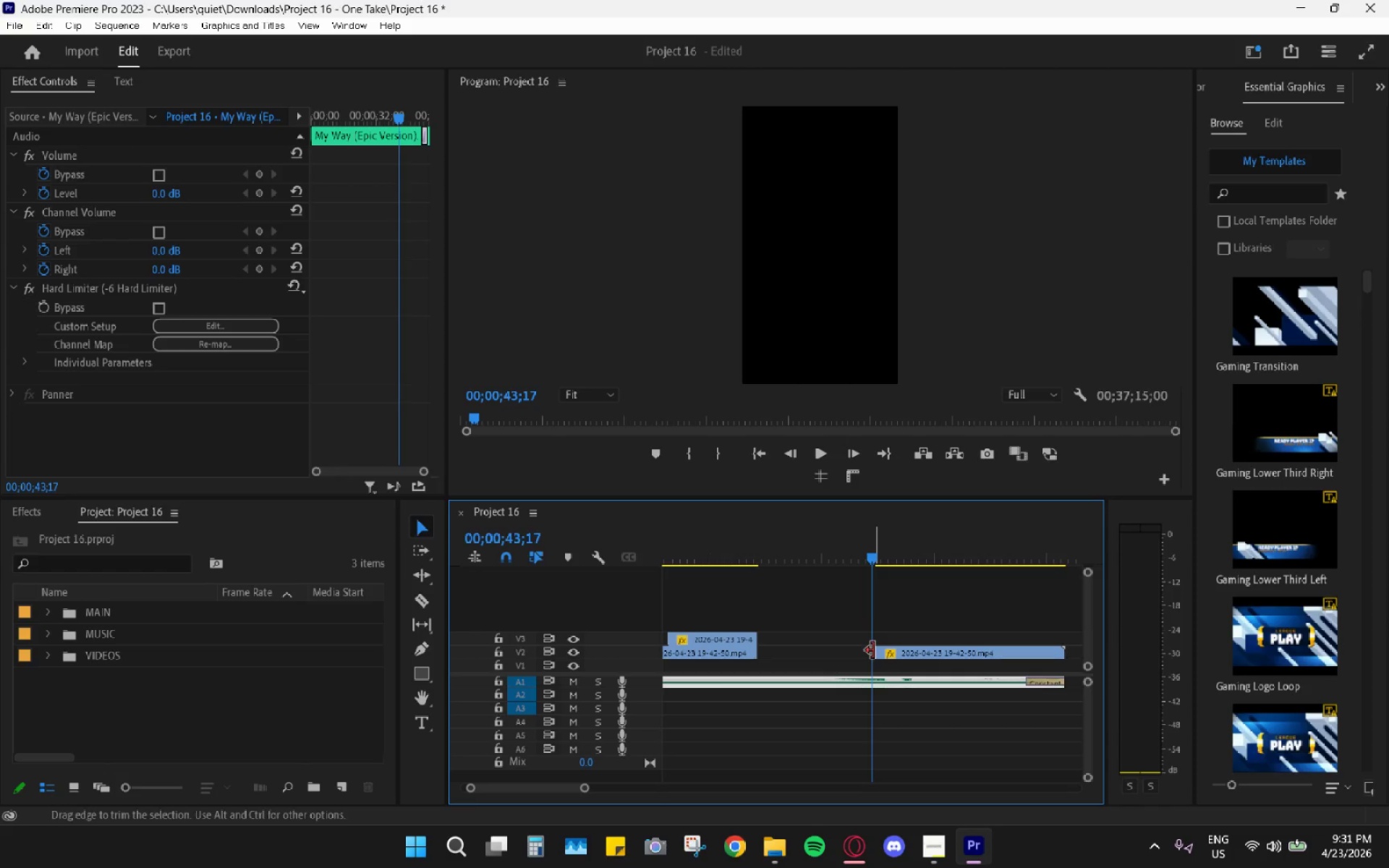 
left_click_drag(start_coordinate=[884, 652], to_coordinate=[889, 652])
 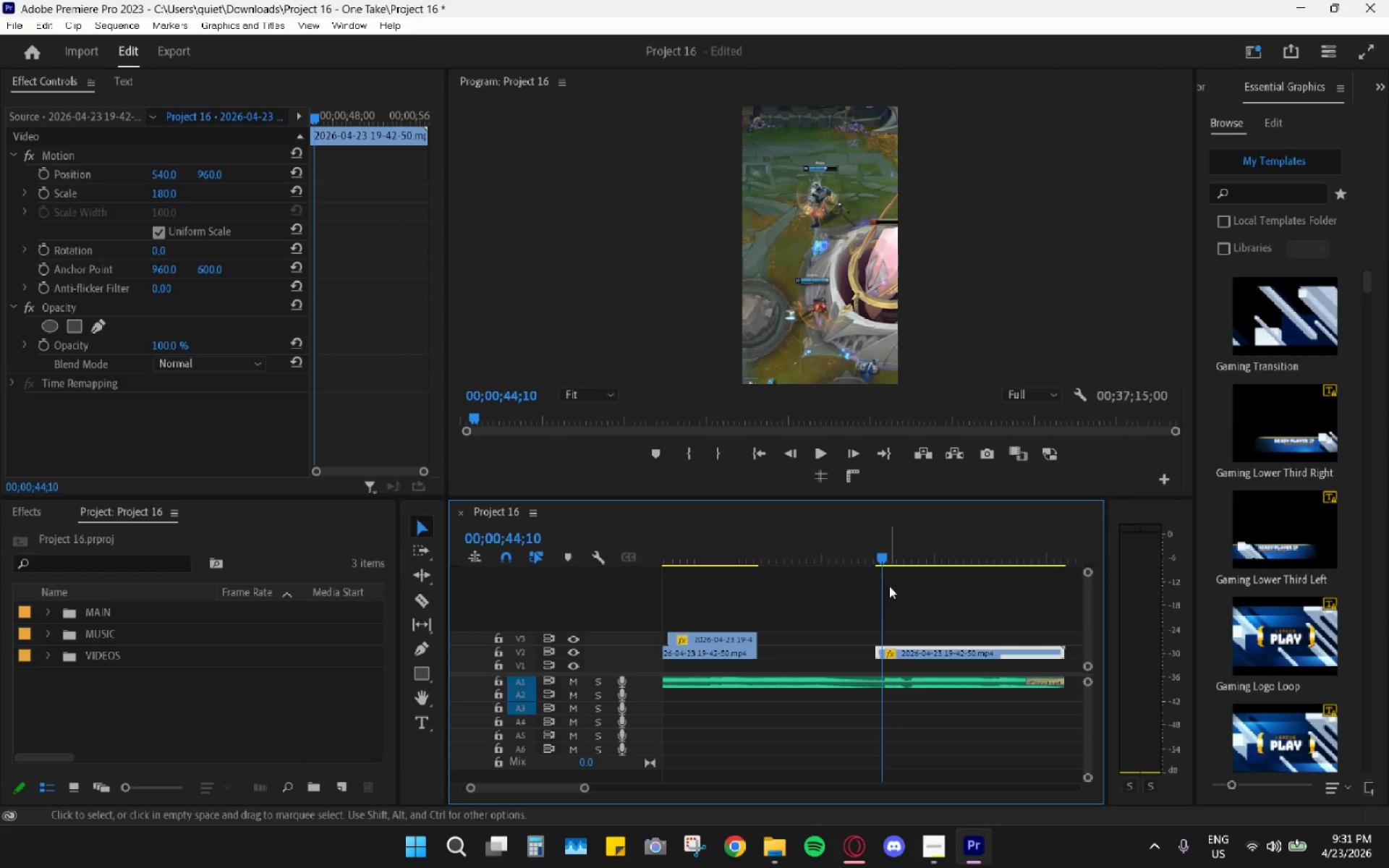 
left_click_drag(start_coordinate=[891, 647], to_coordinate=[904, 650])
 